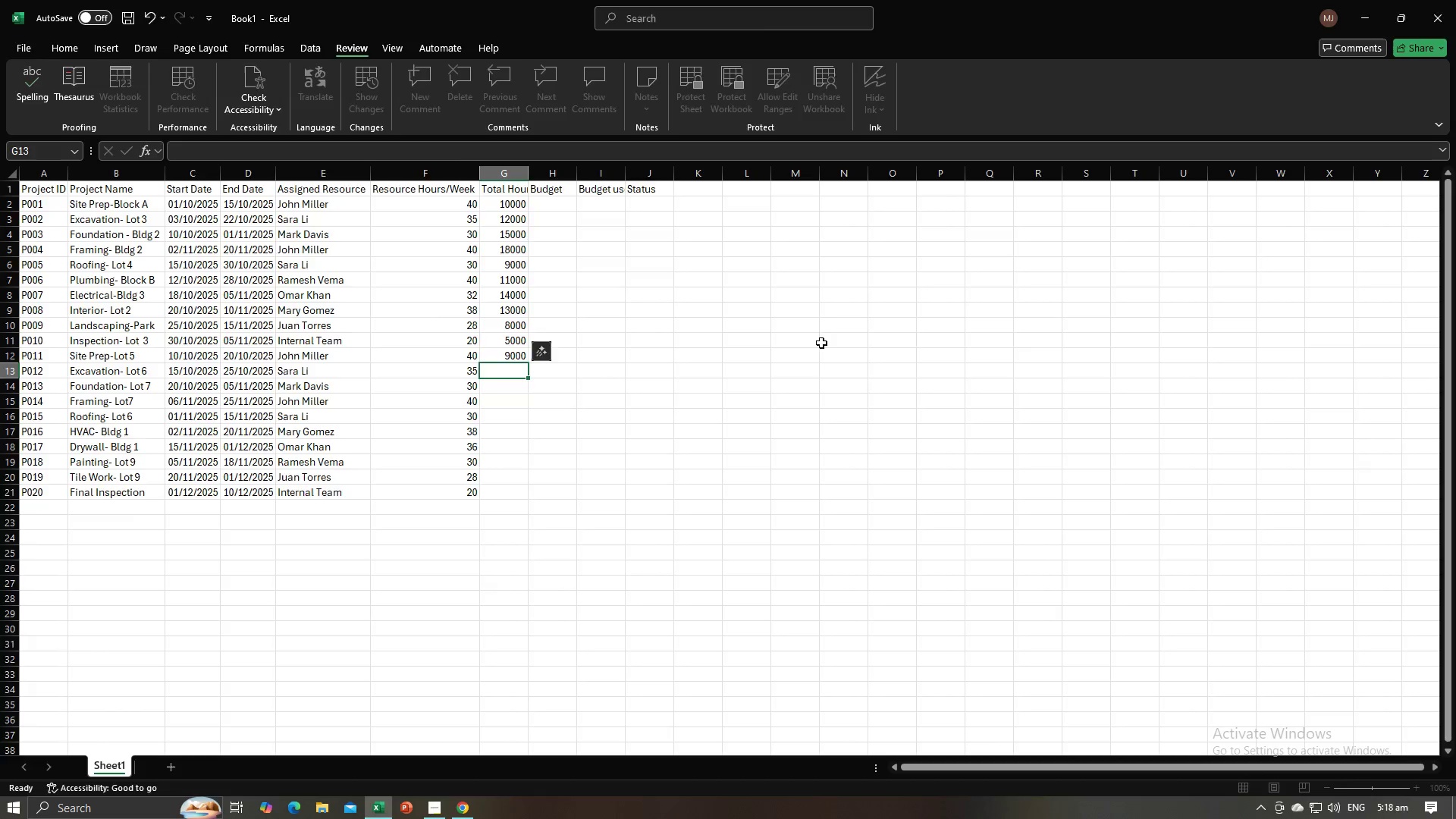 
key(Alt+Tab)
 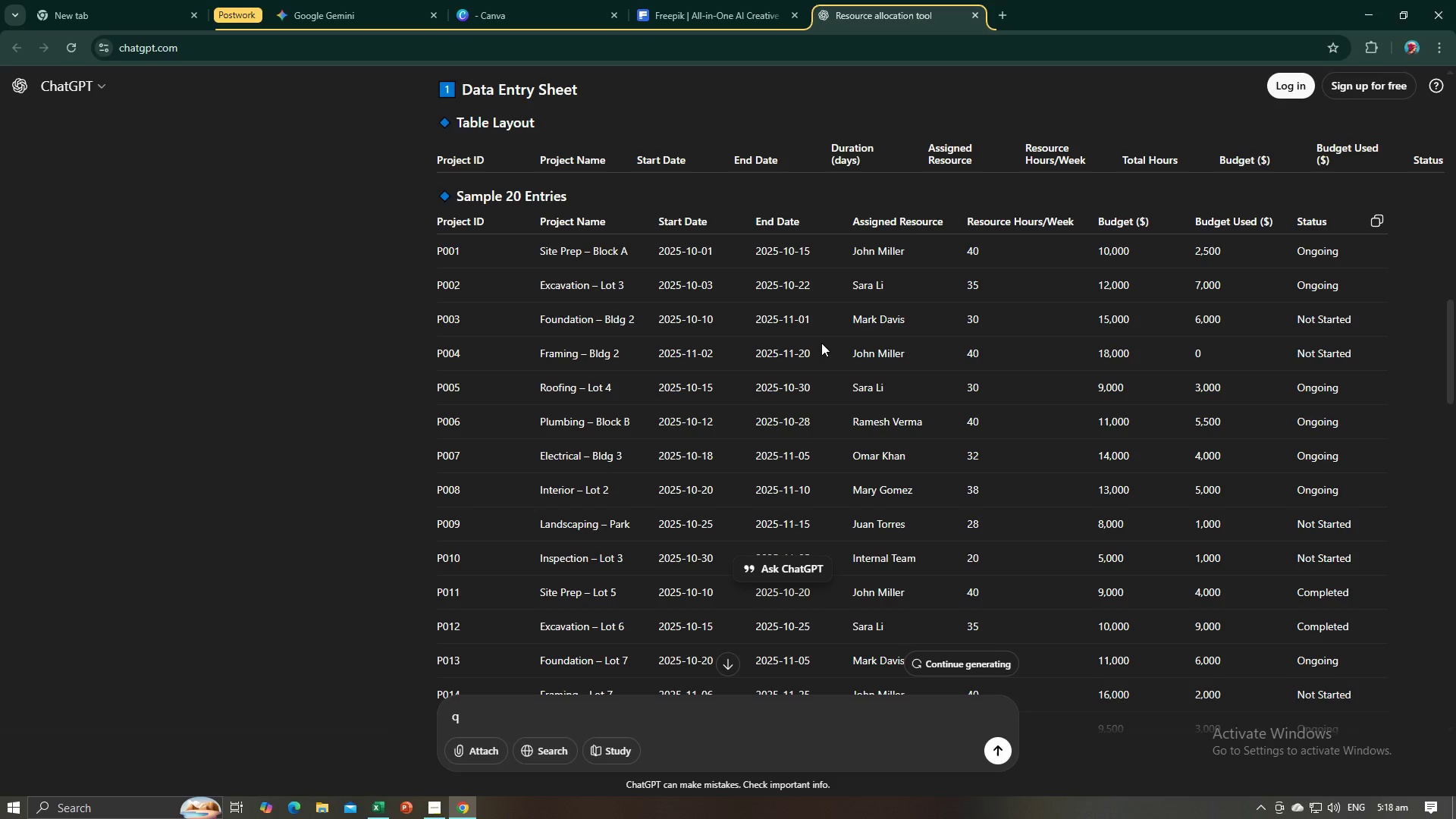 
key(Alt+AltLeft)
 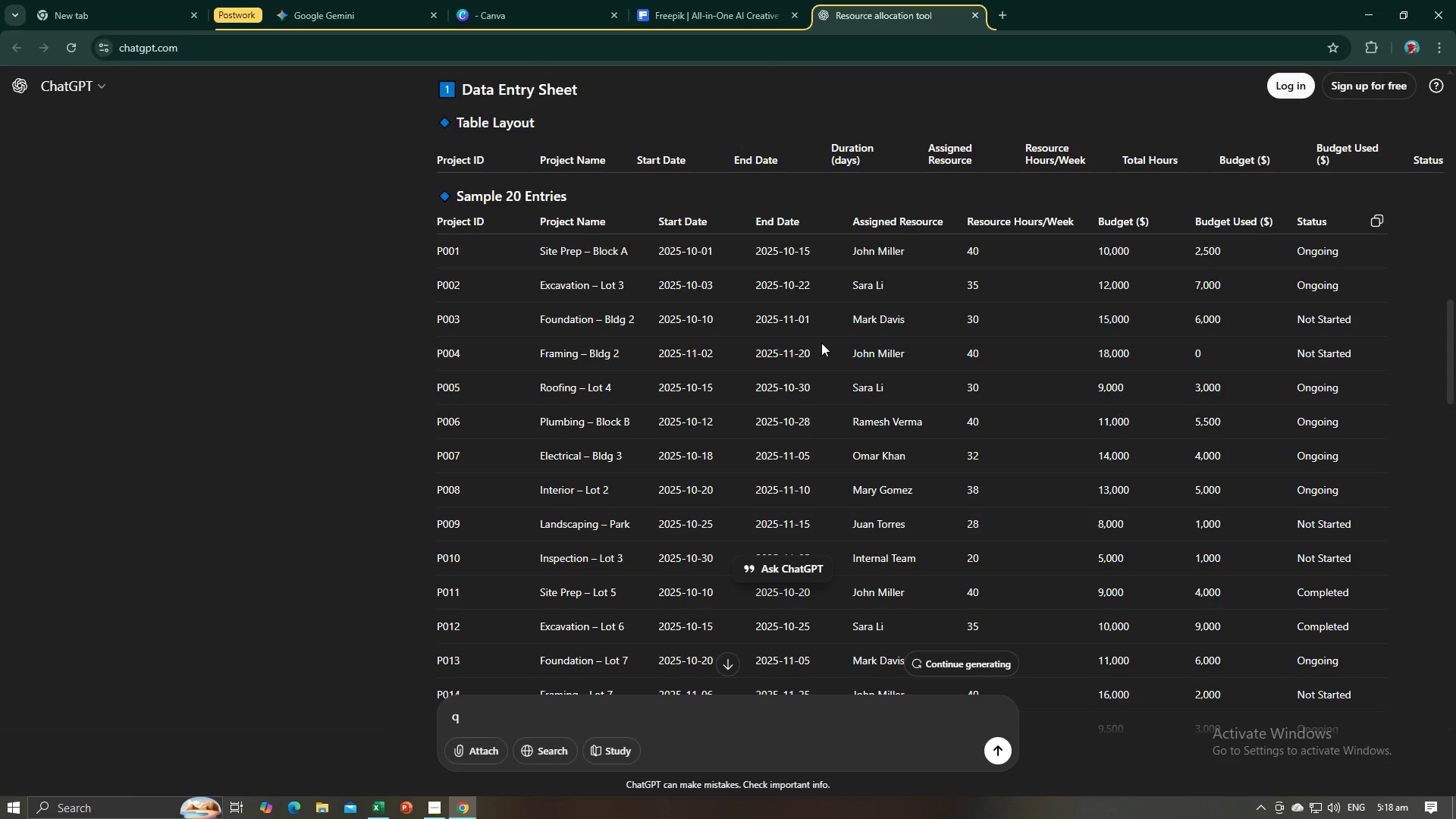 
key(Alt+Tab)
 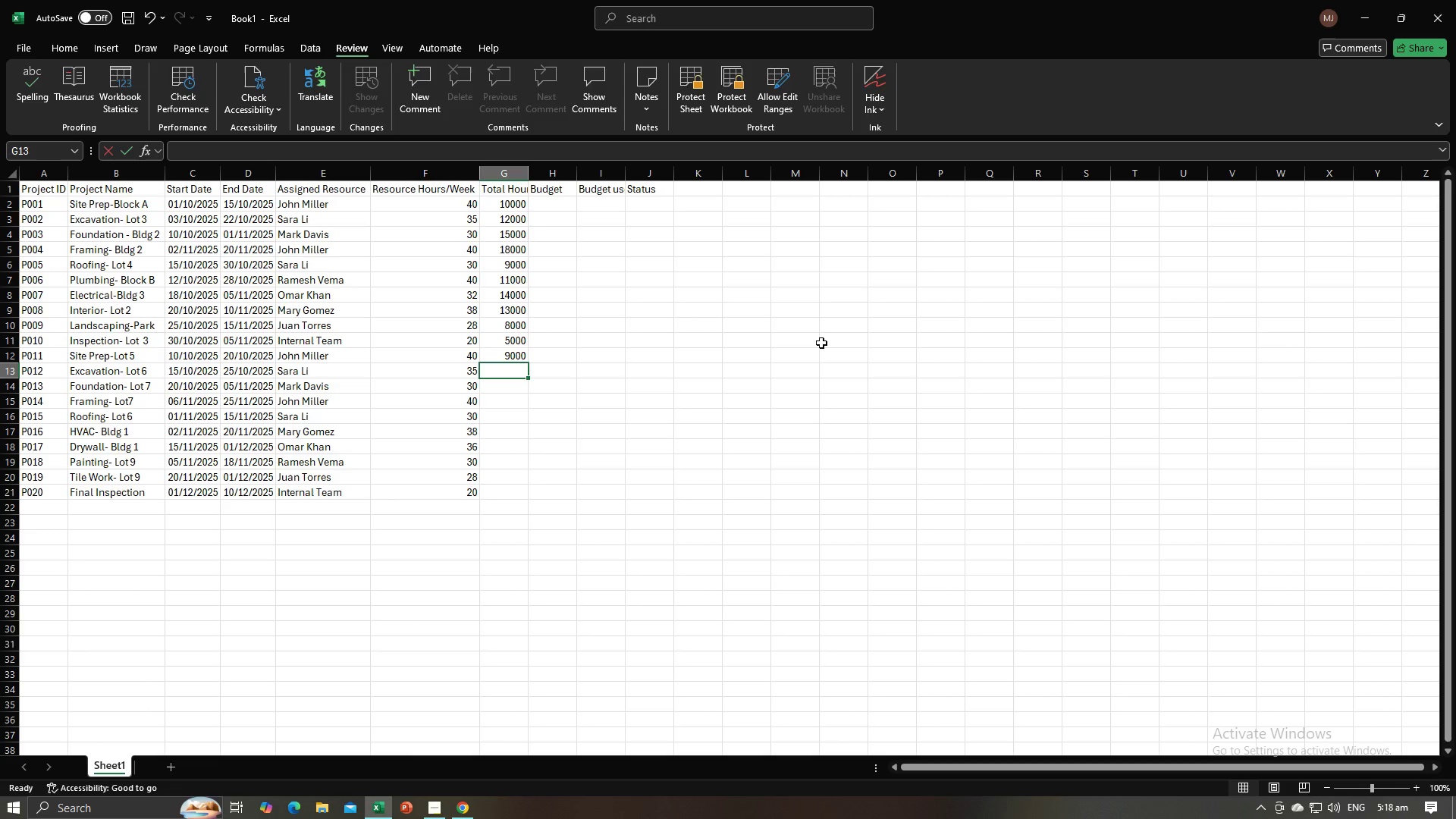 
key(Numpad1)
 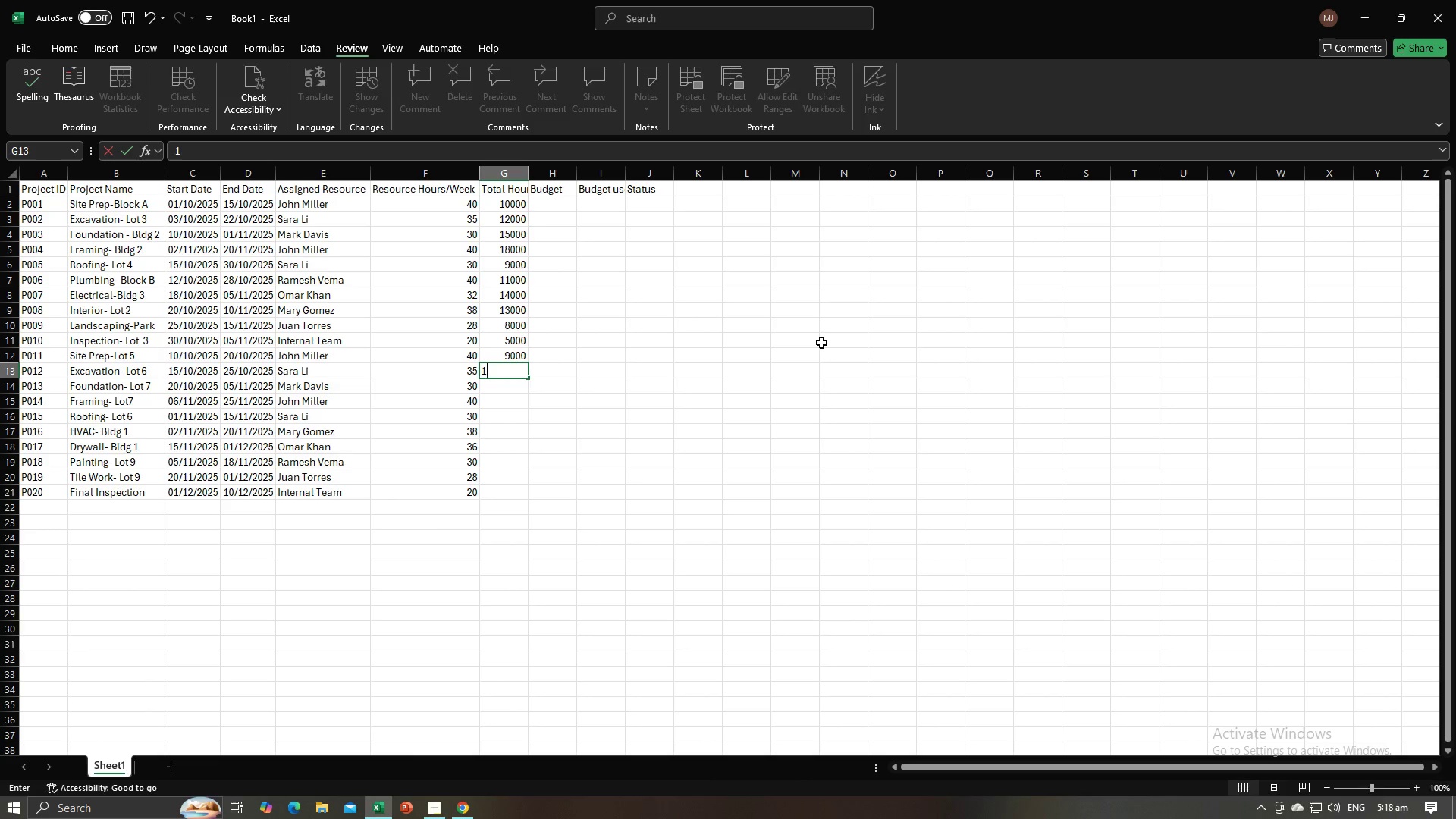 
key(Numpad2)
 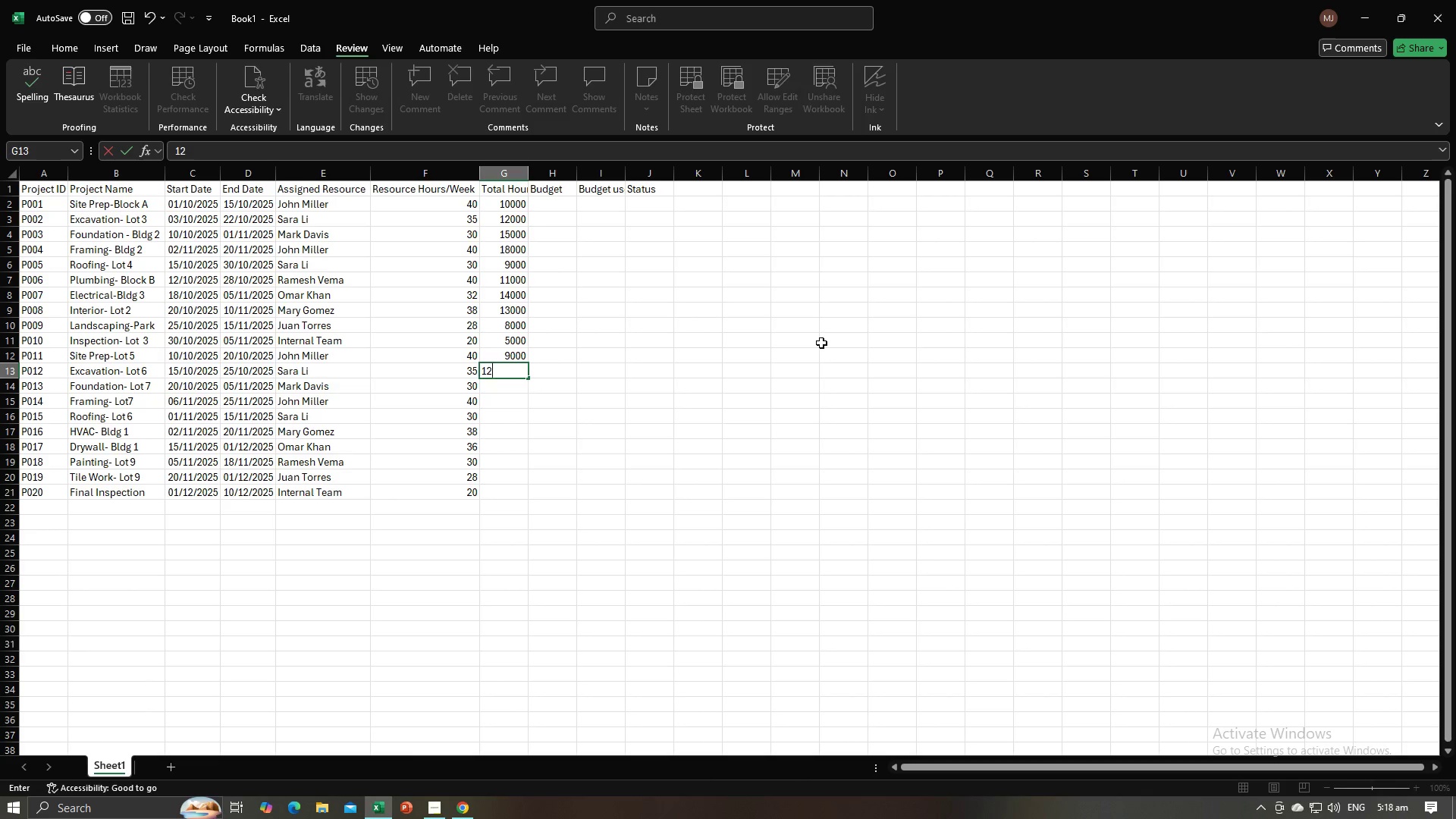 
key(Numpad0)
 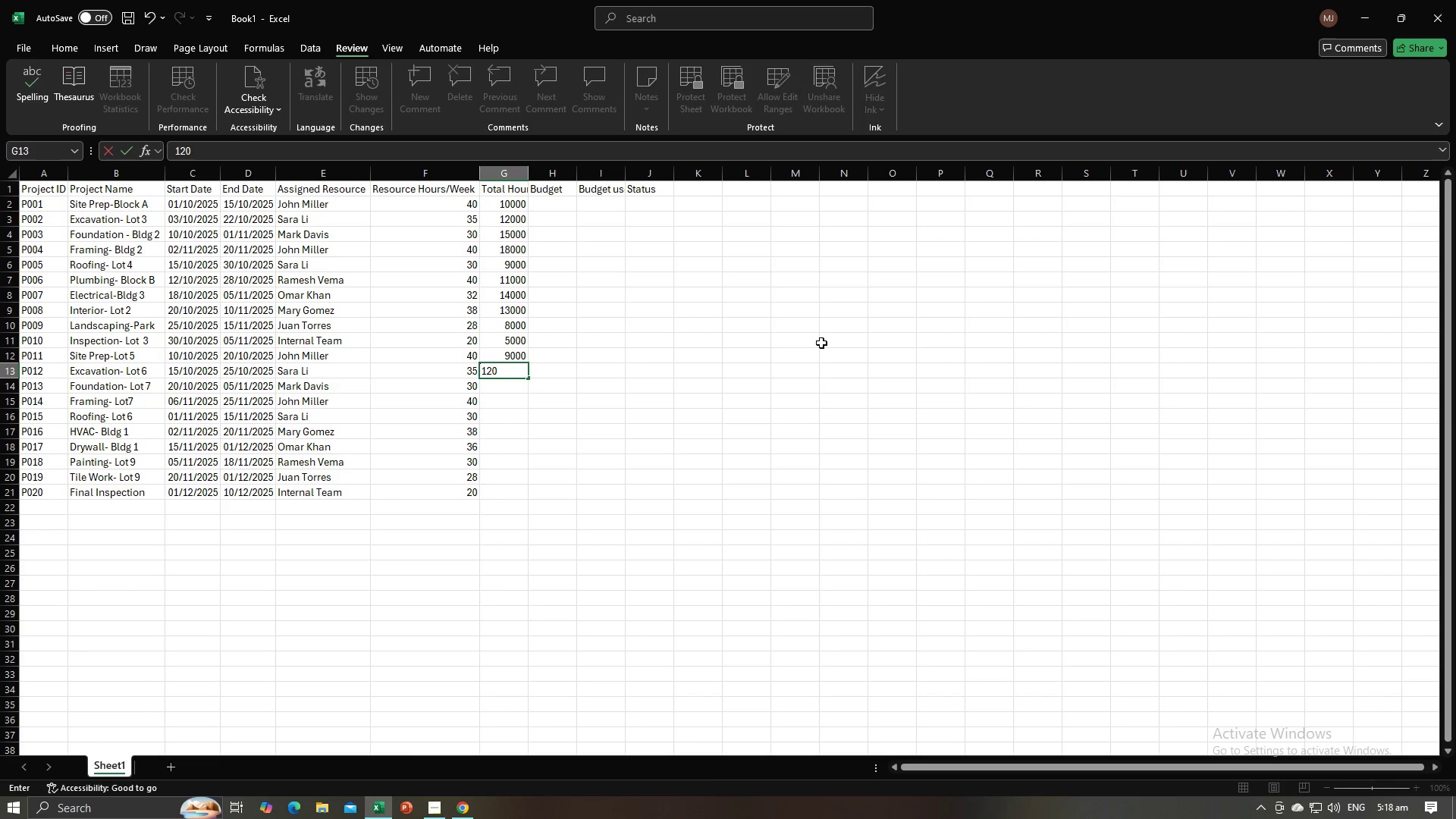 
key(Numpad0)
 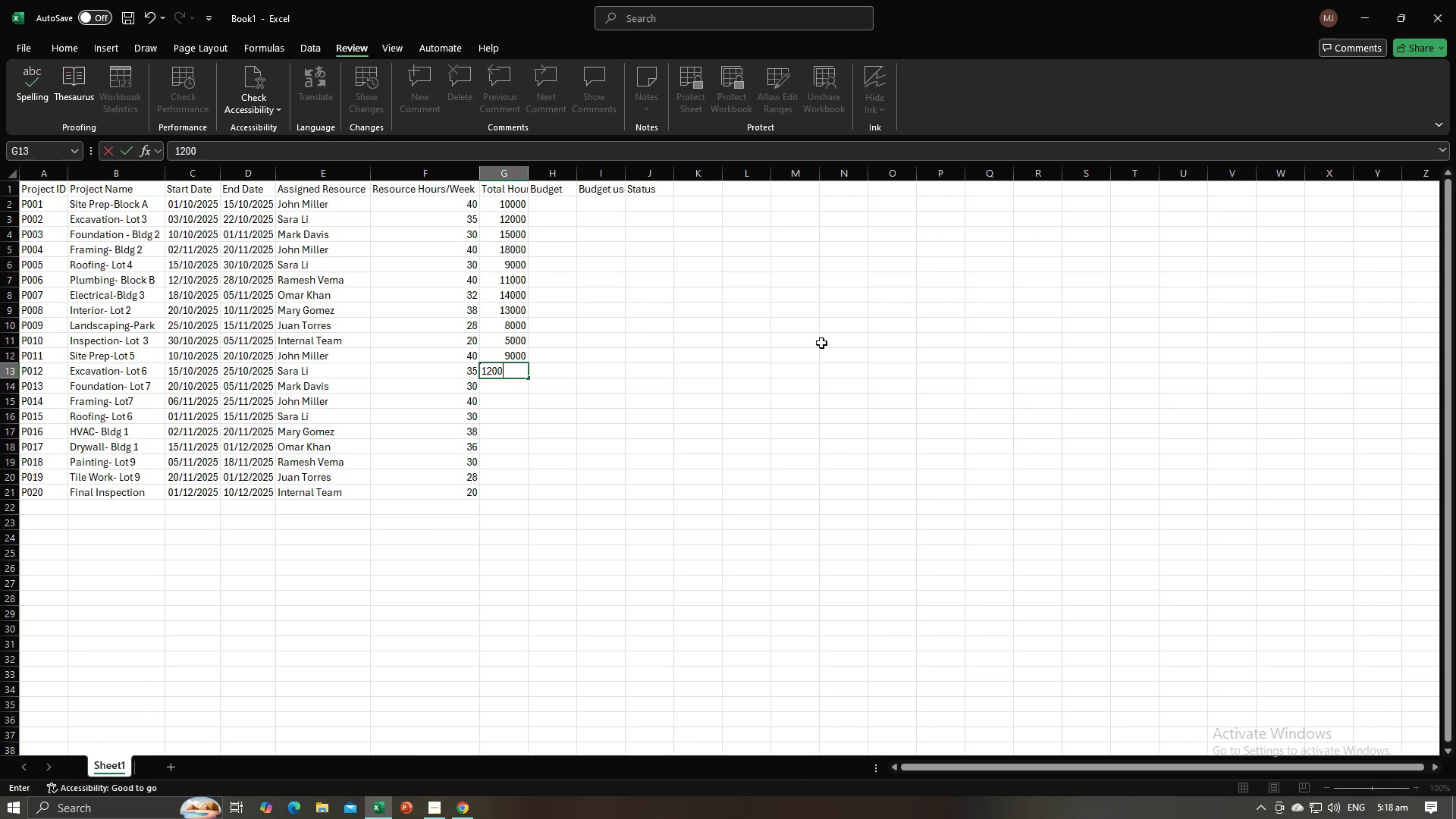 
key(Backspace)
 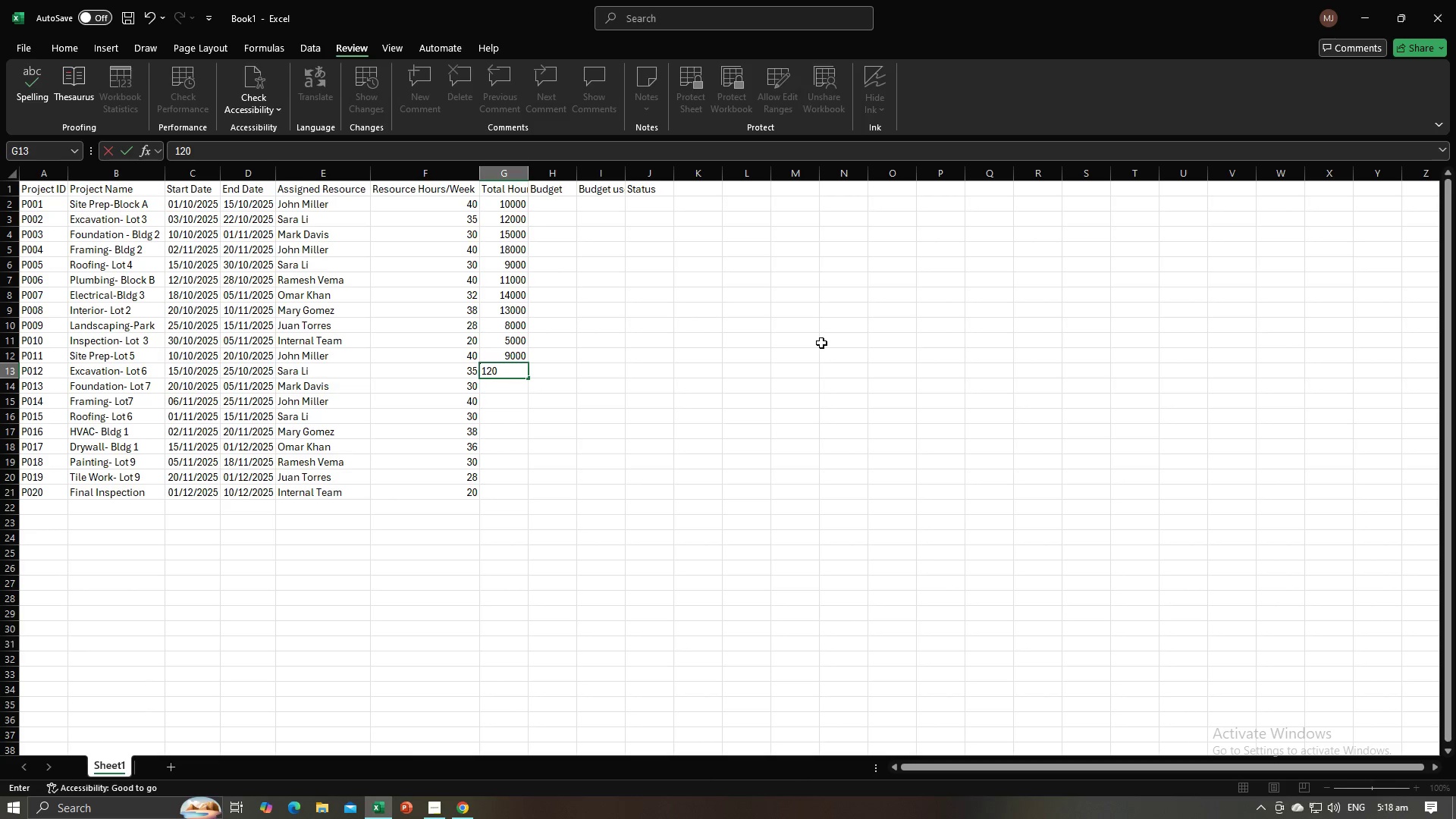 
key(Backspace)
 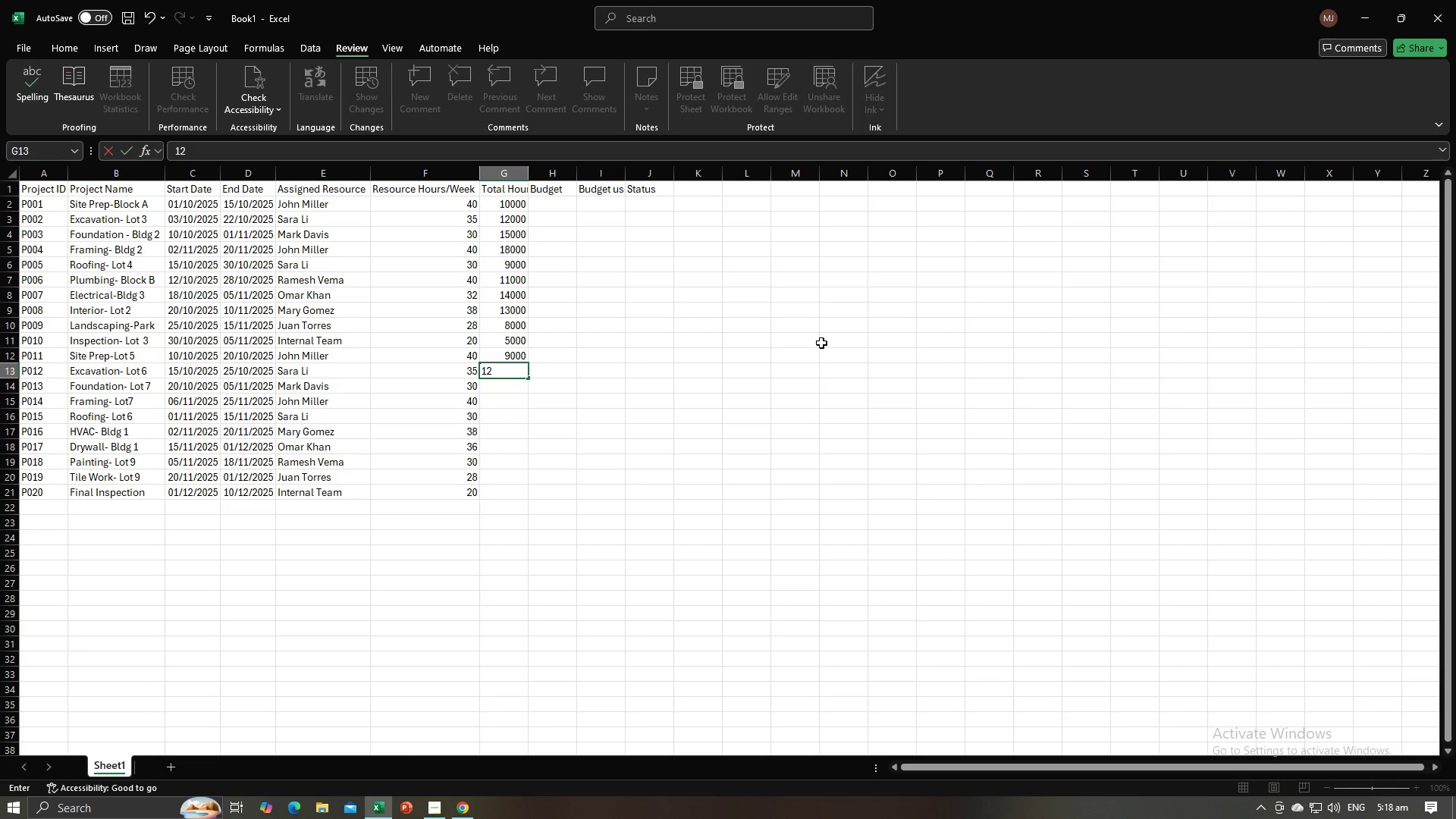 
key(Backspace)
 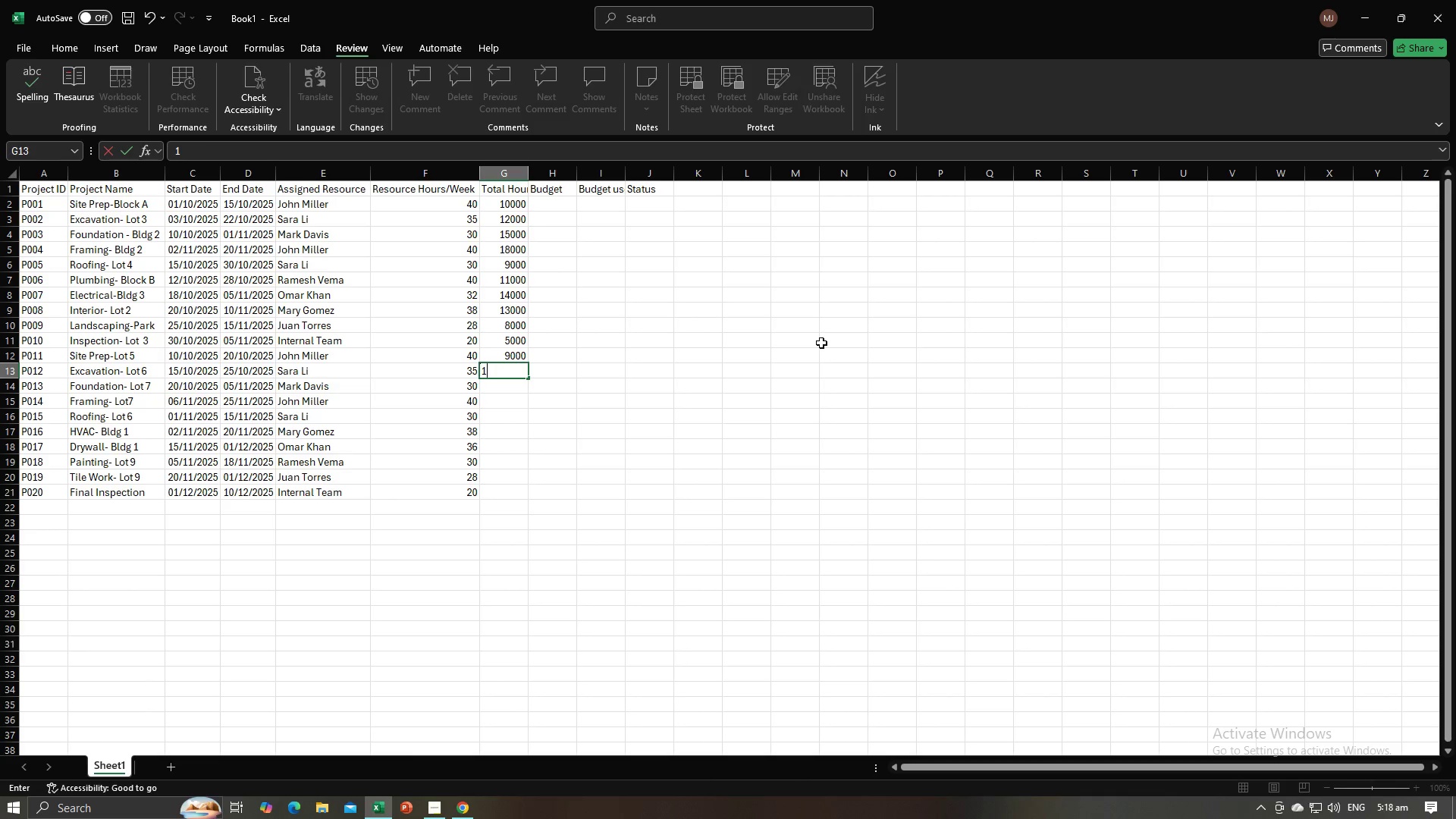 
key(Numpad0)
 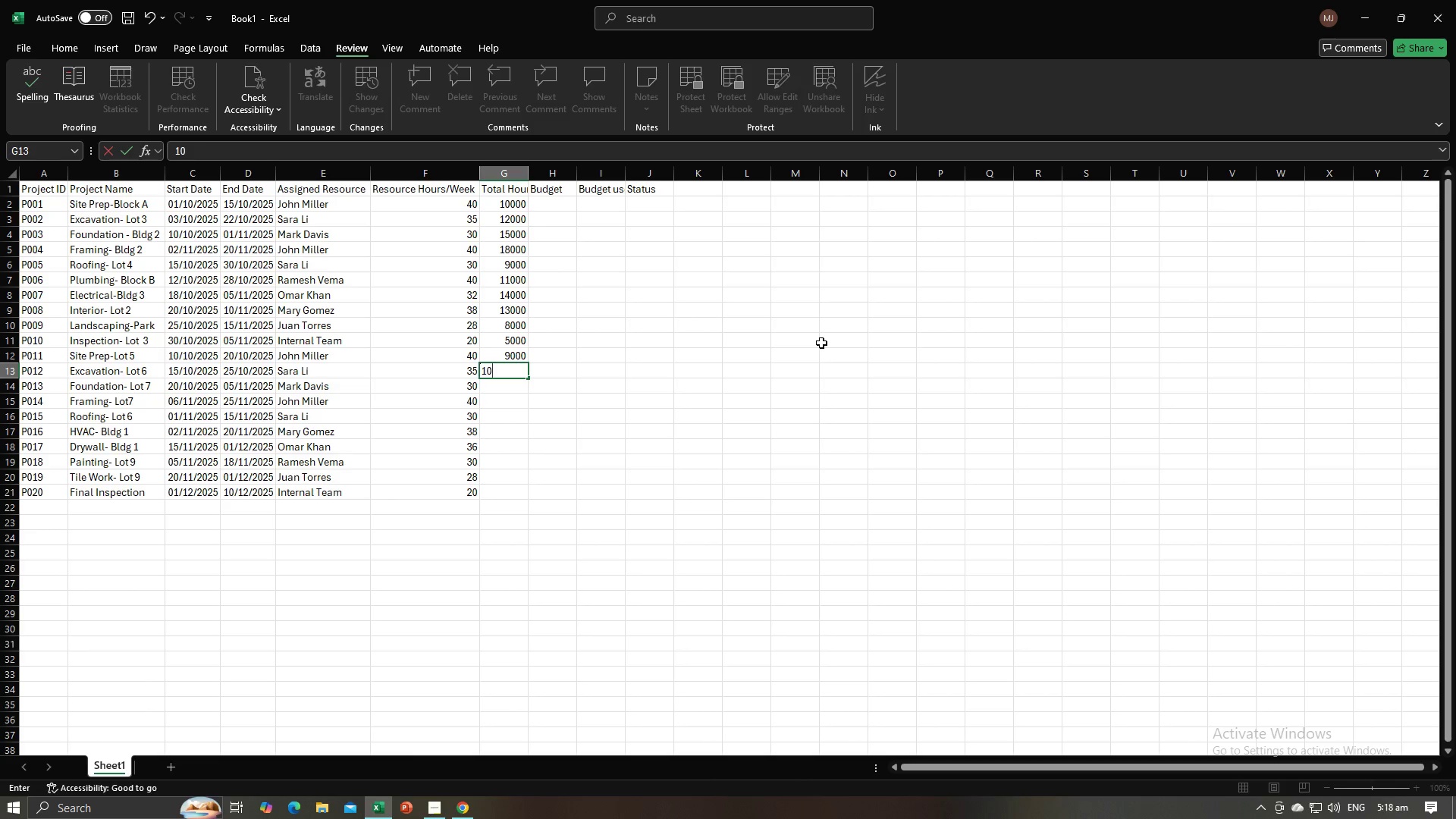 
key(Numpad0)
 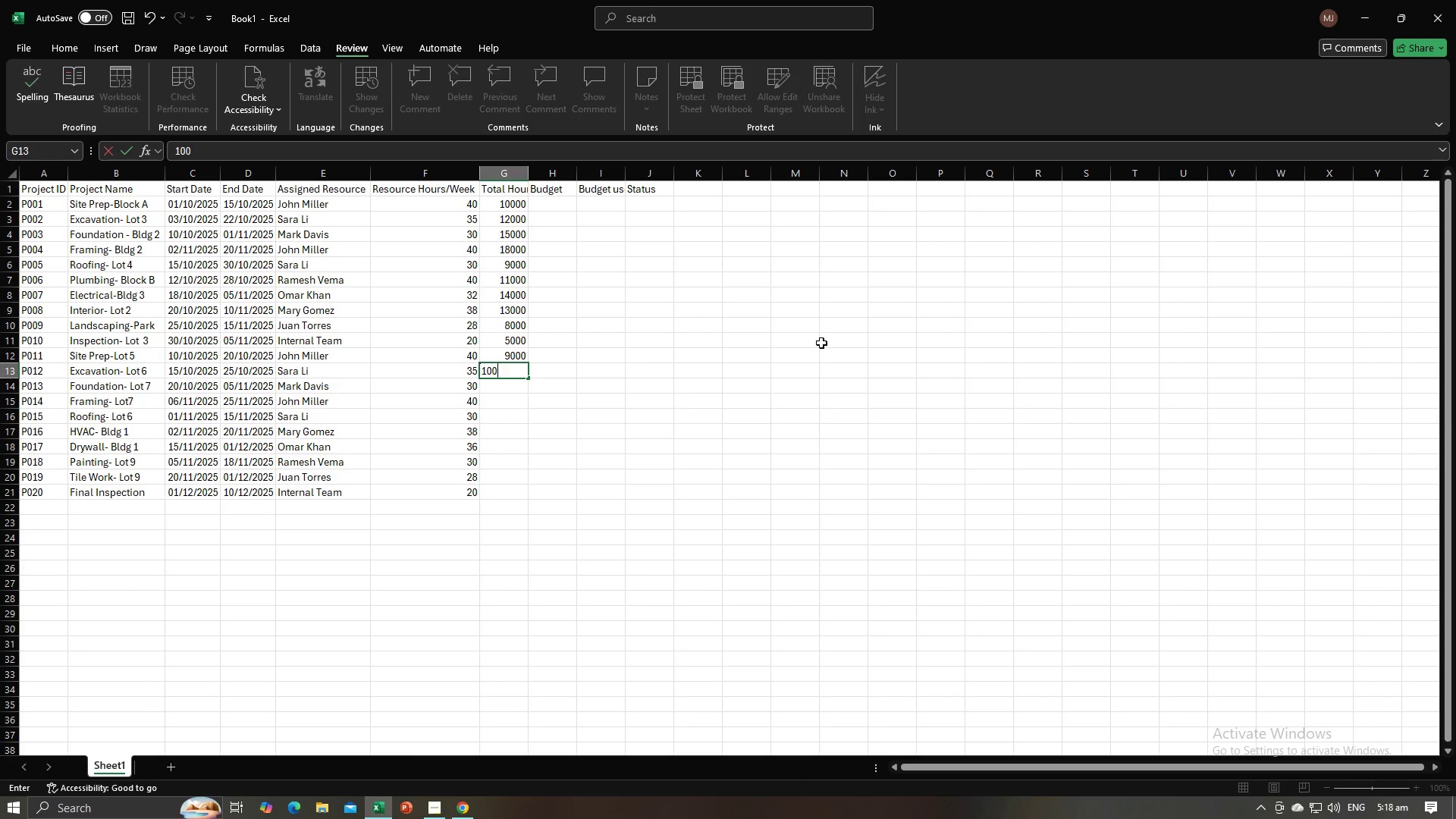 
key(Numpad0)
 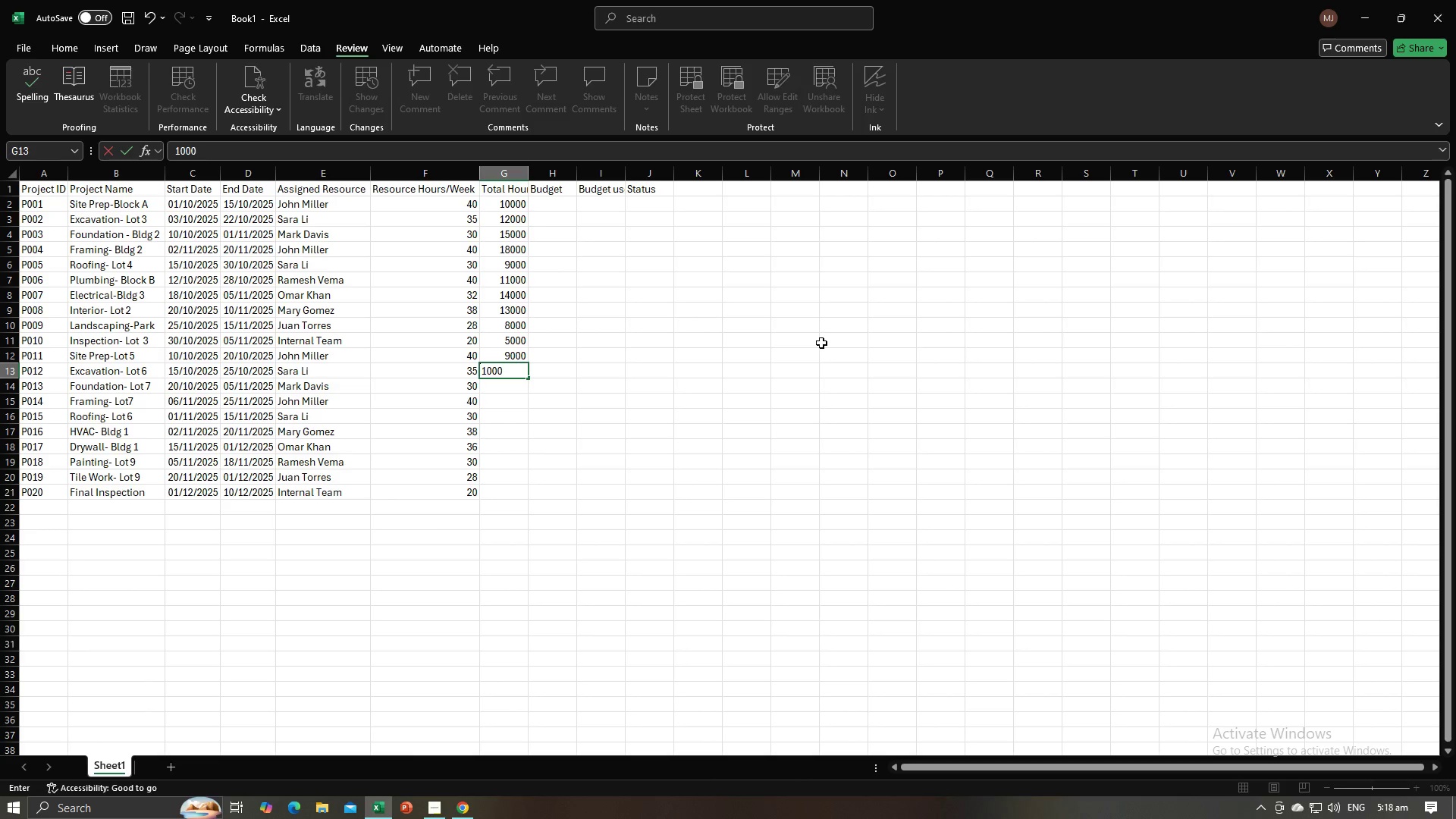 
key(Numpad0)
 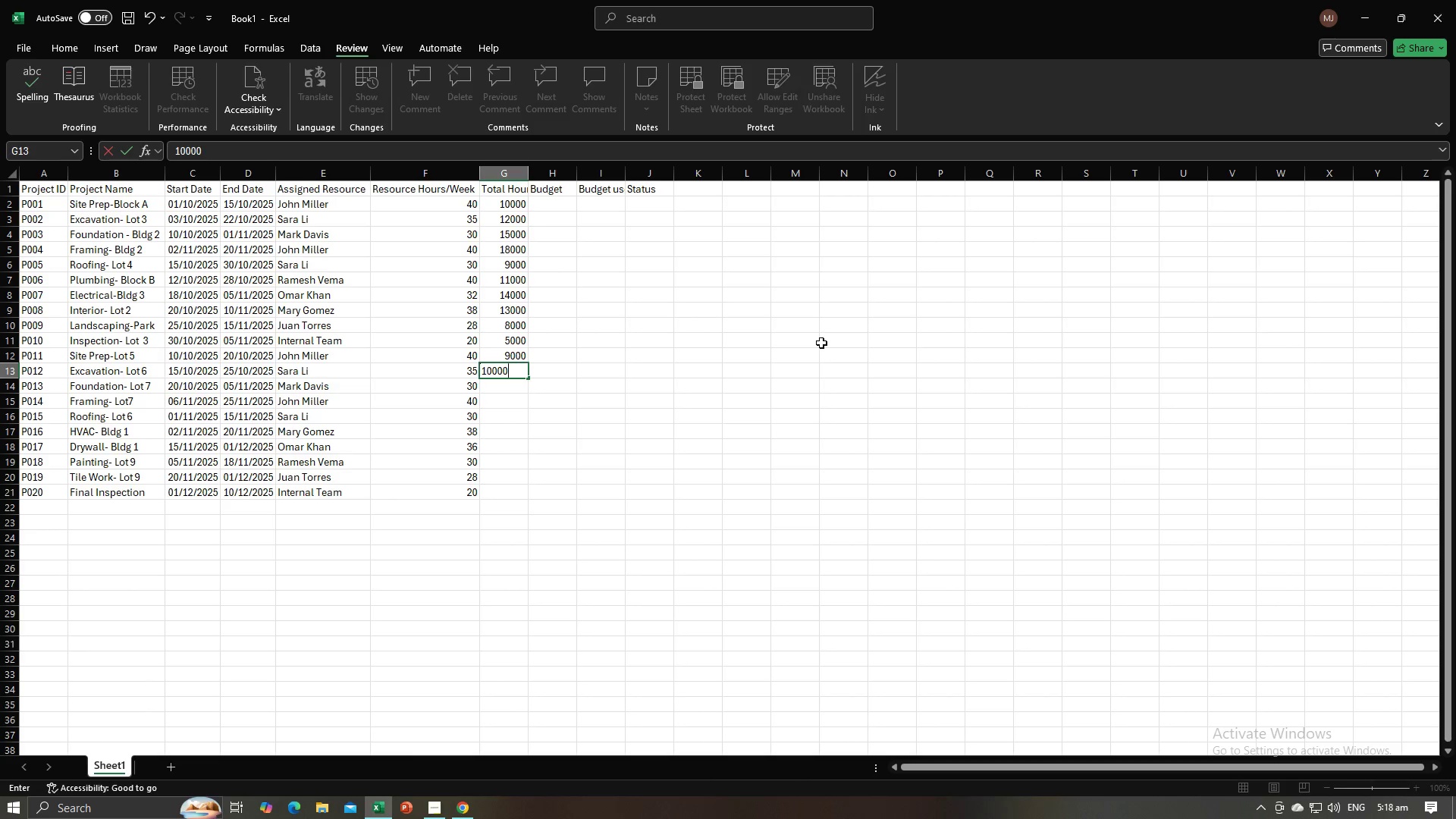 
key(NumpadEnter)
 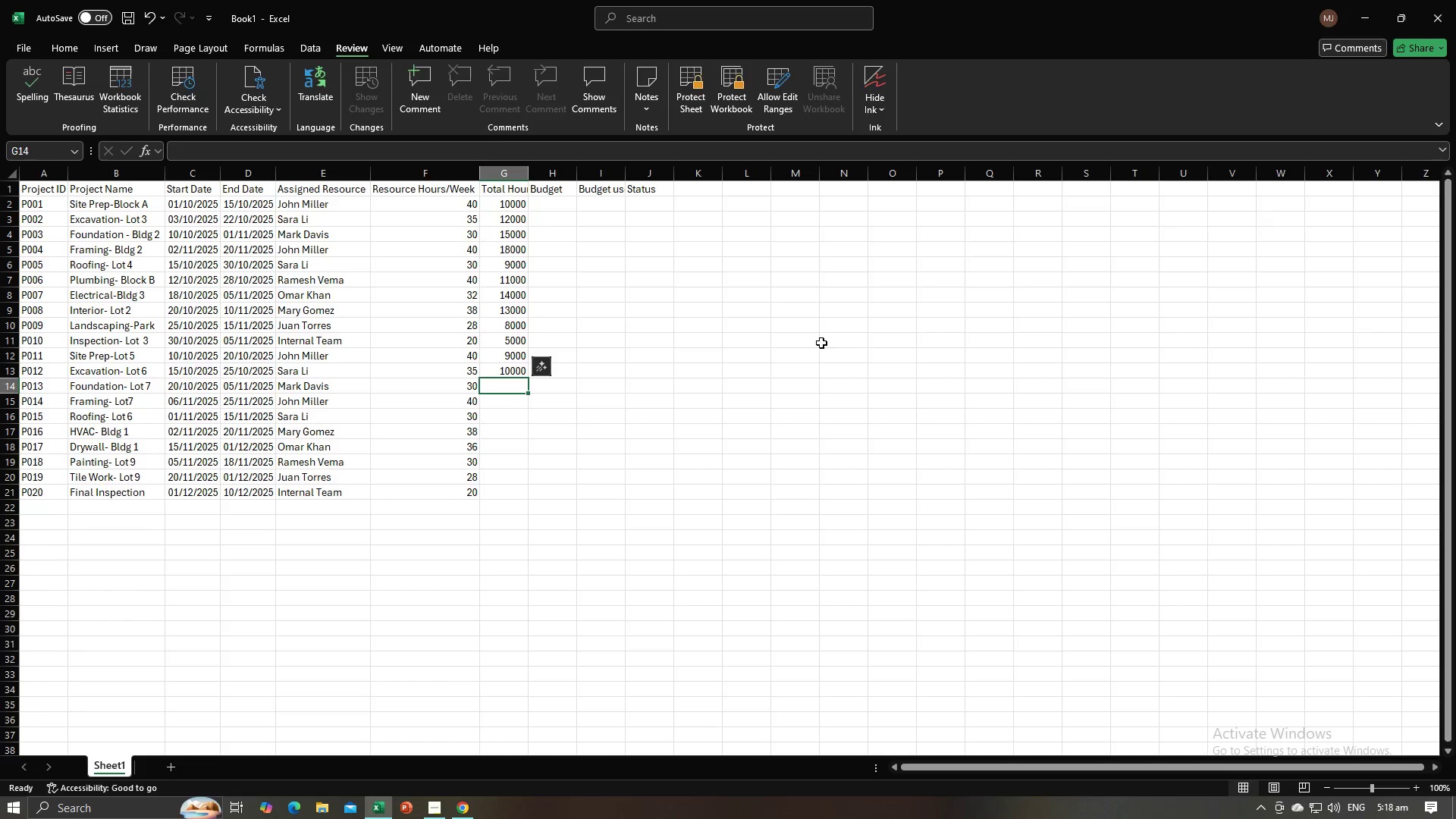 
key(Alt+AltLeft)
 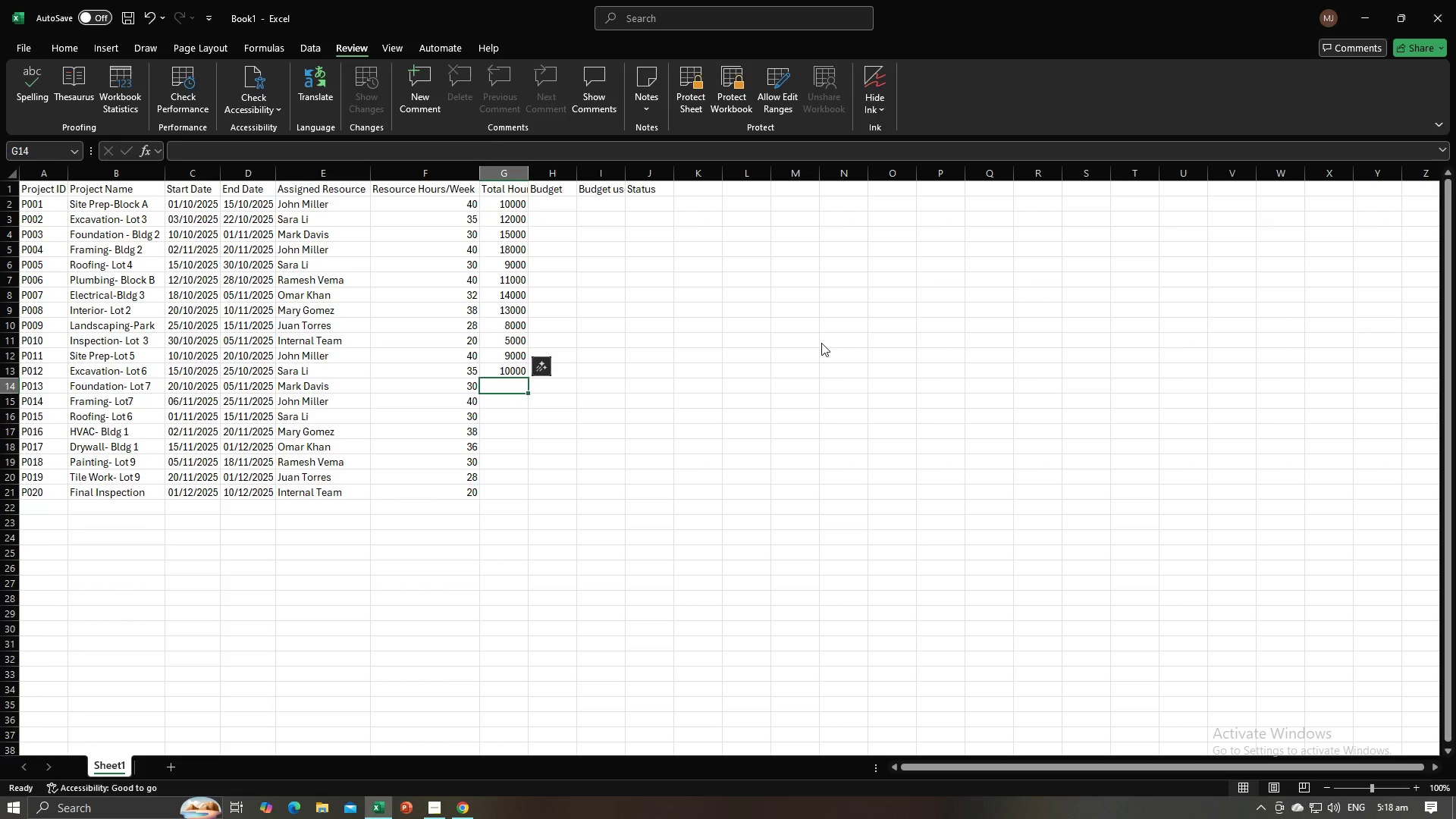 
key(Alt+Tab)
 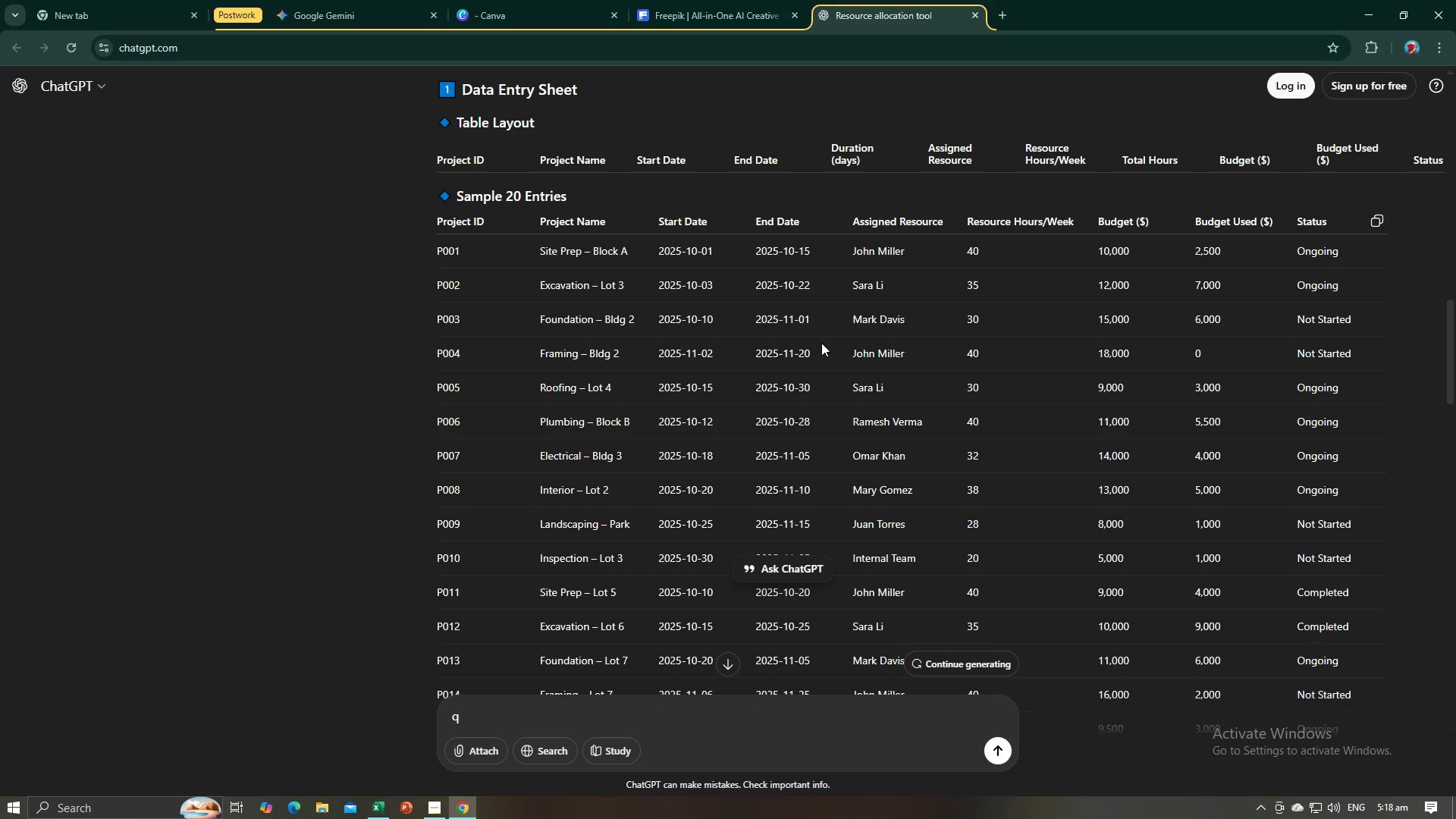 
key(Alt+AltLeft)
 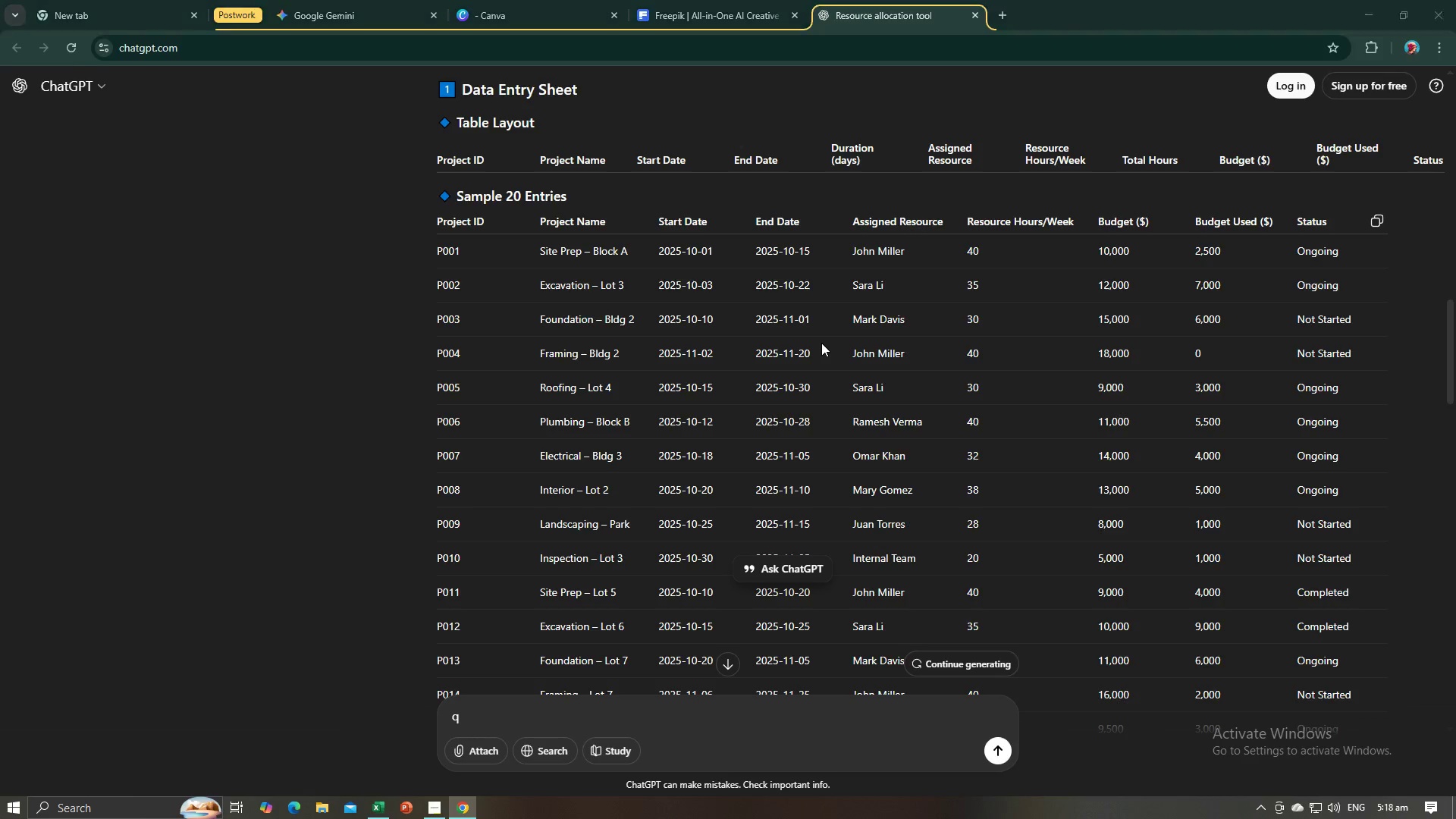 
key(Alt+Tab)
 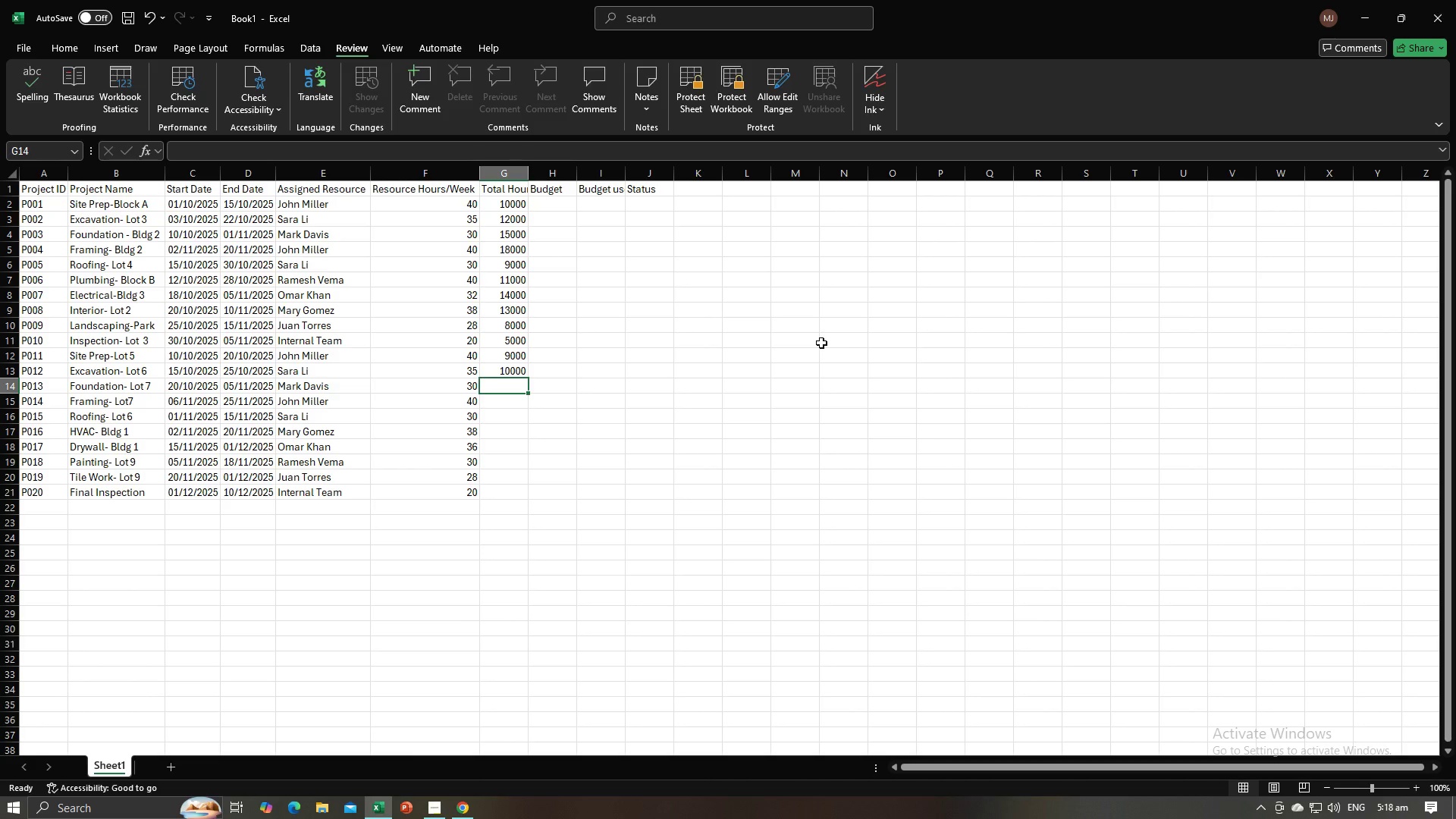 
key(Numpad1)
 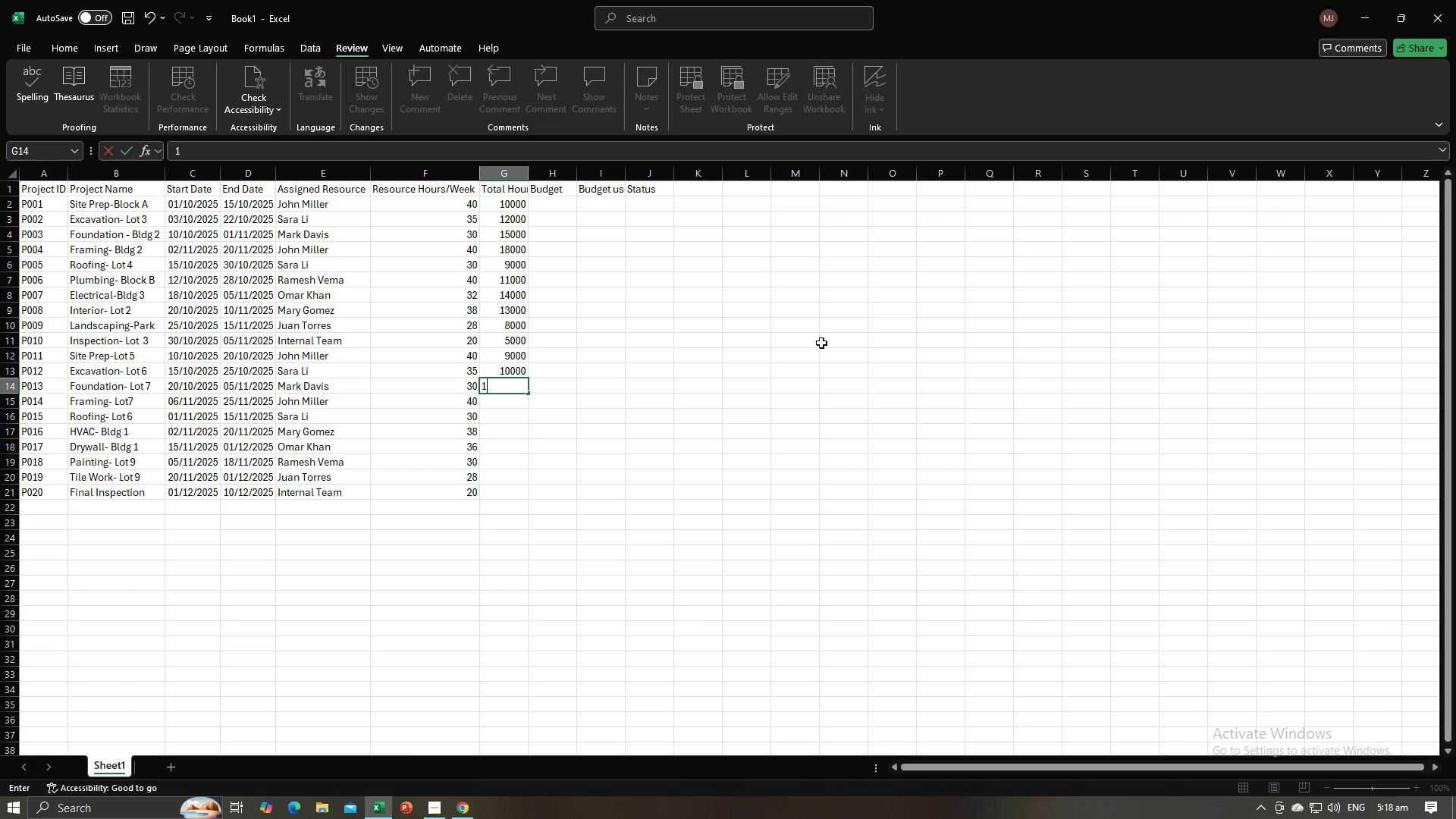 
key(Numpad1)
 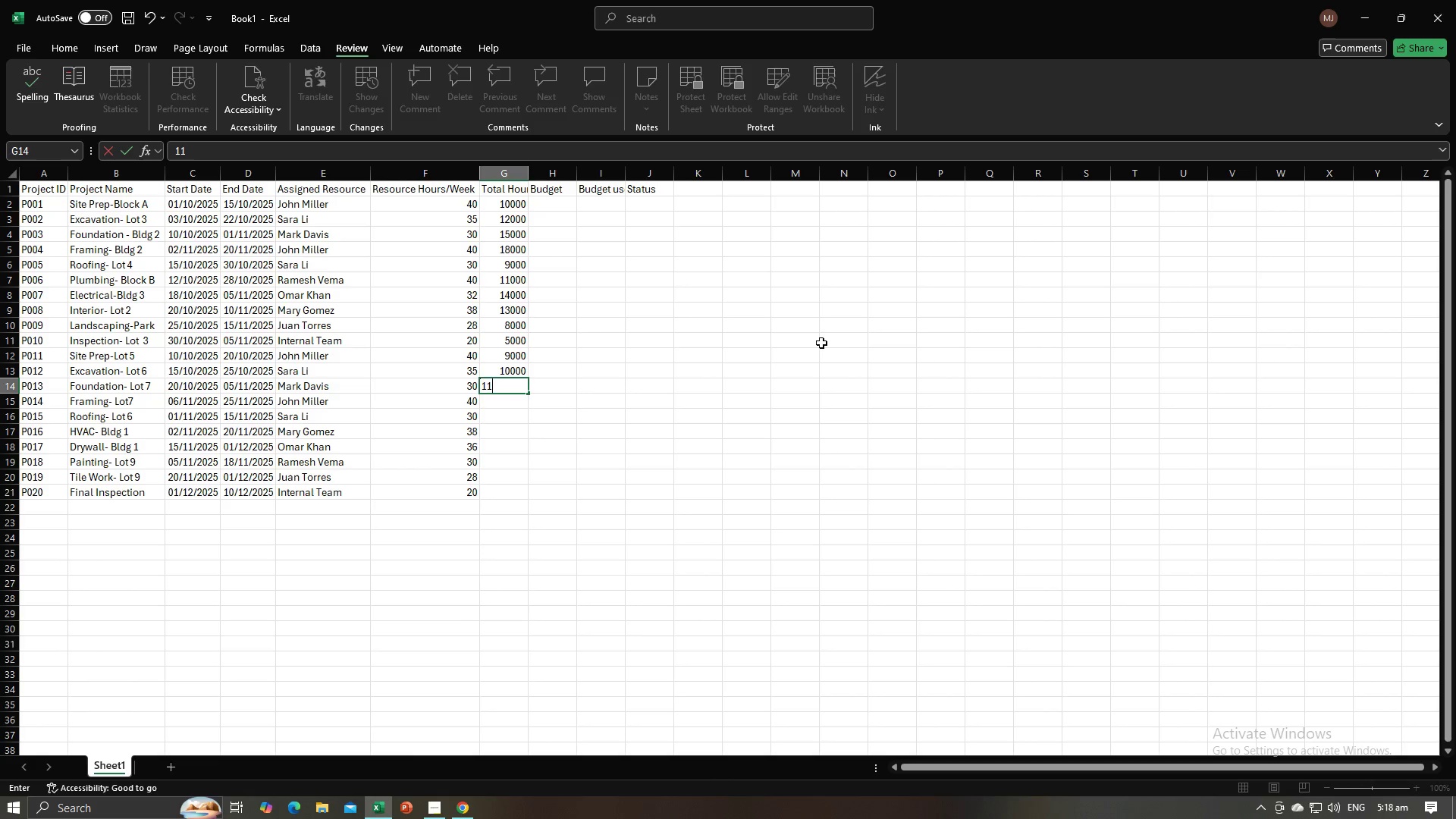 
key(Numpad0)
 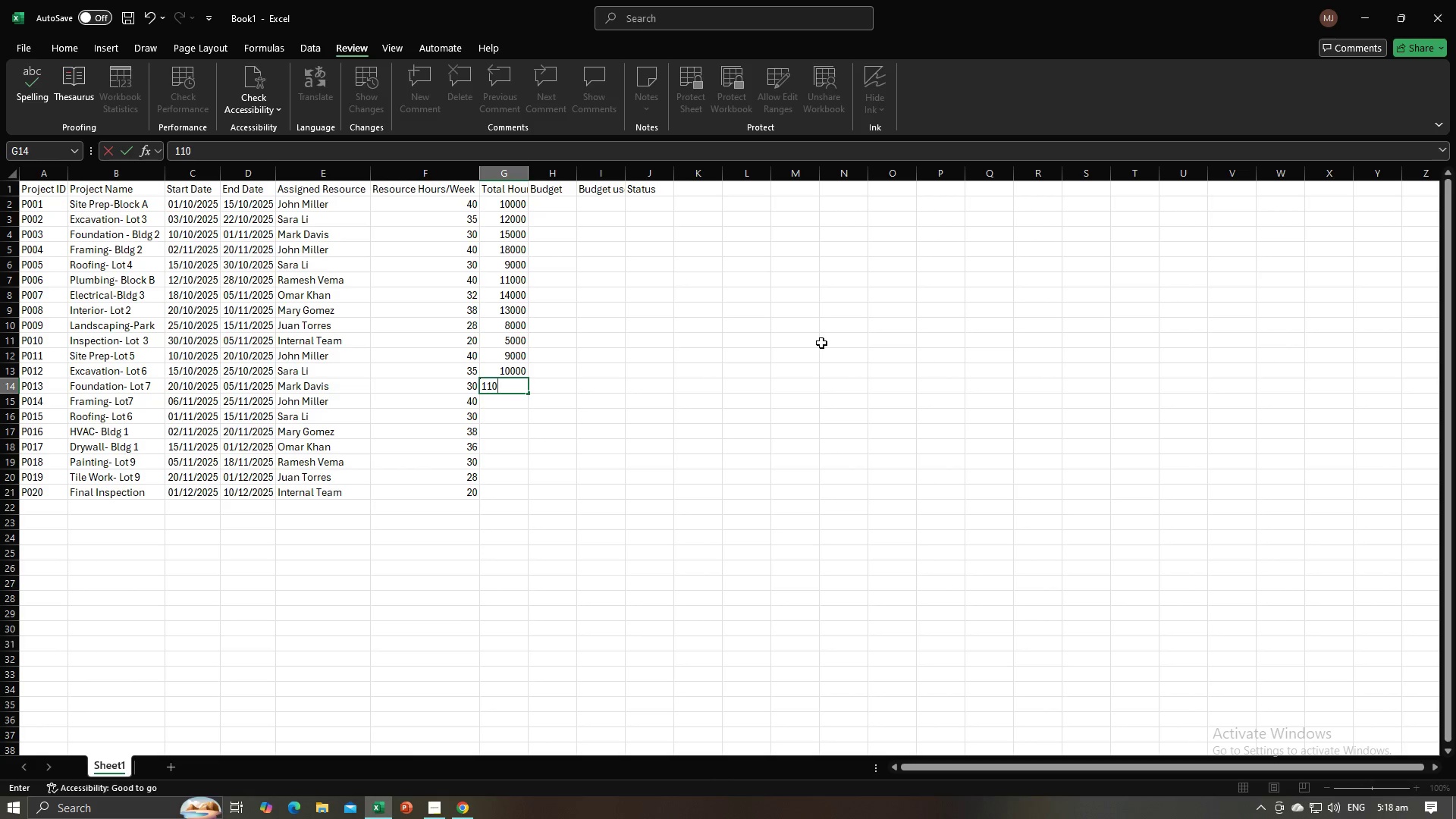 
key(Numpad0)
 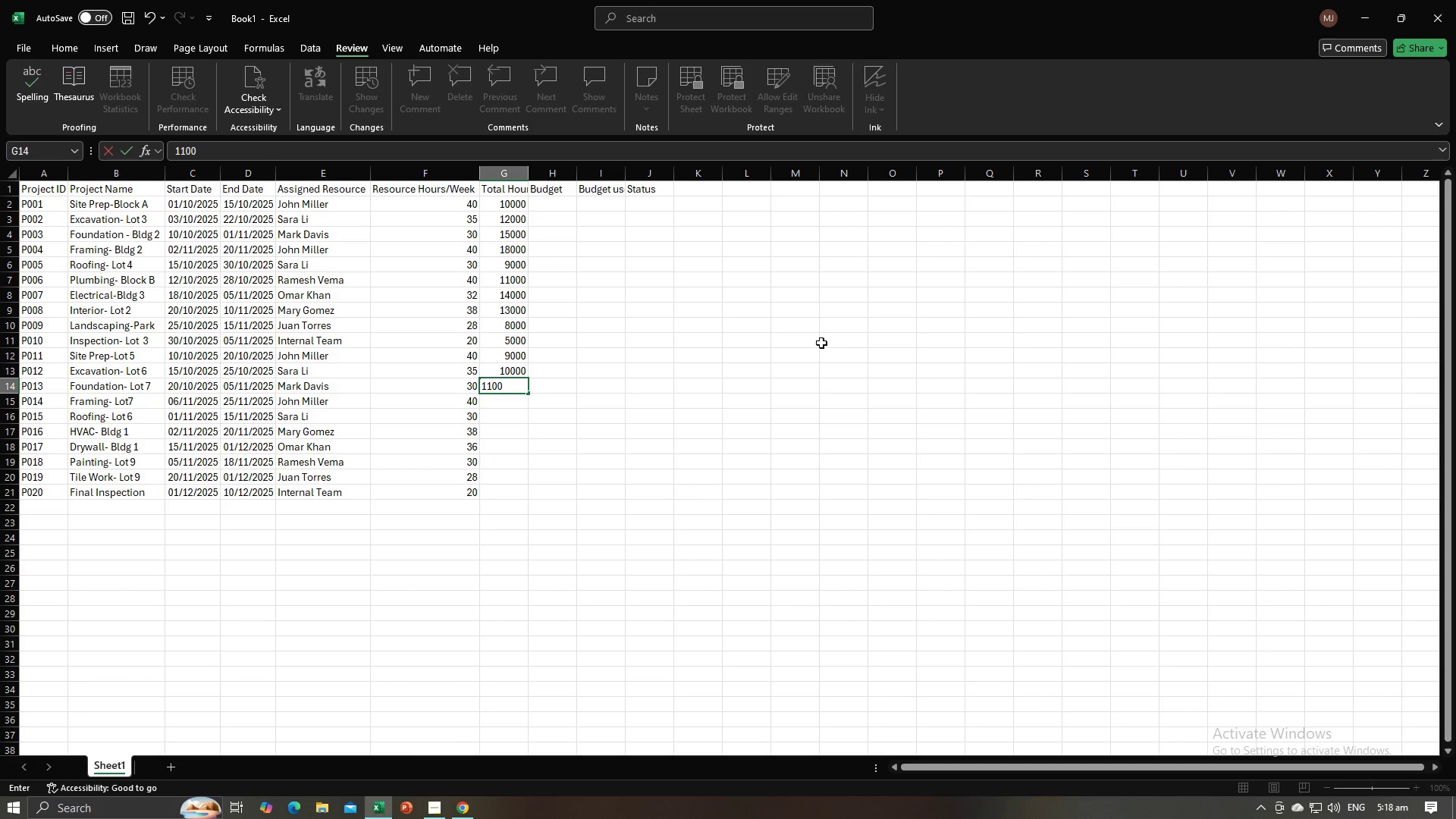 
key(Numpad0)
 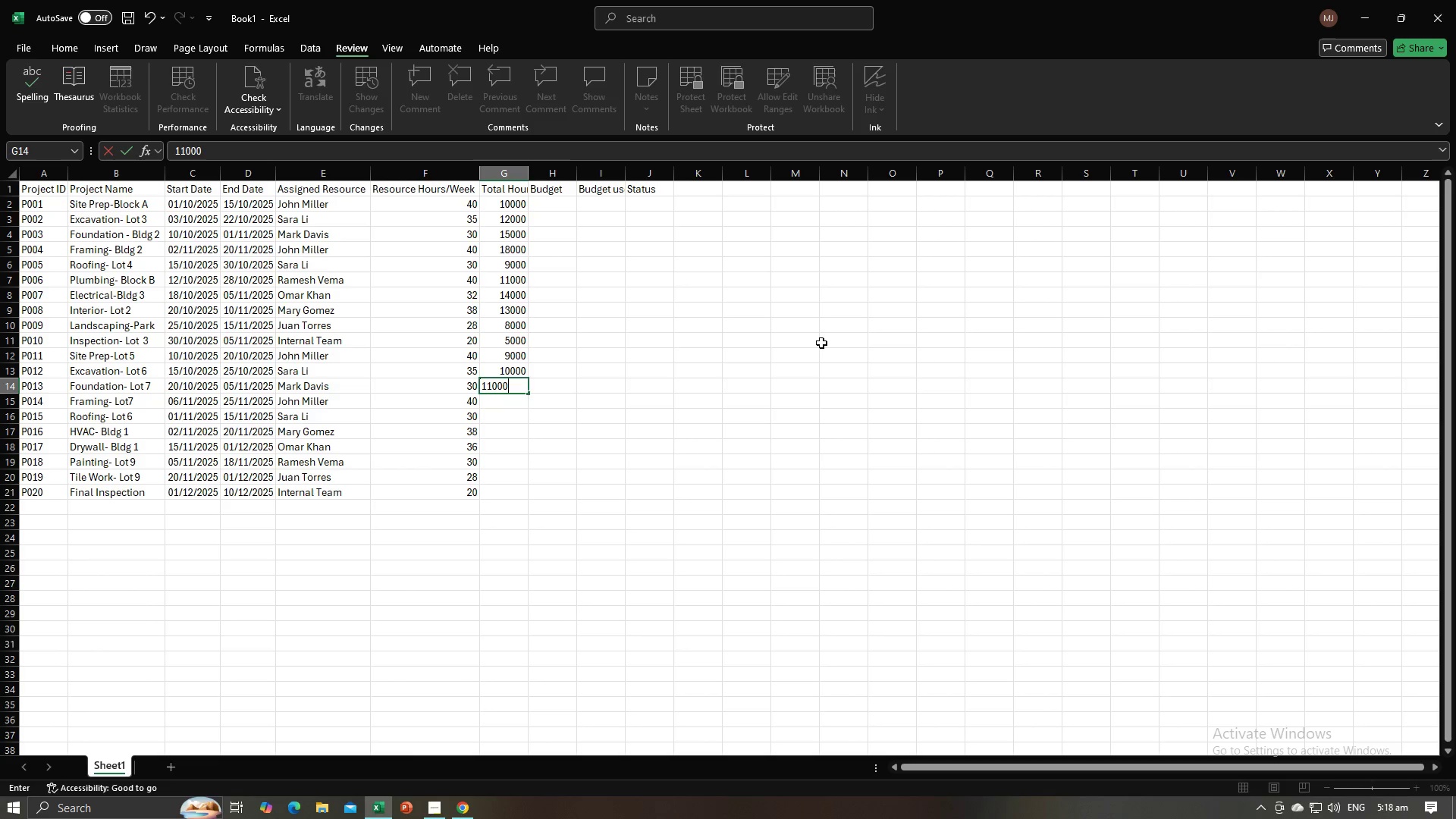 
key(NumpadEnter)
 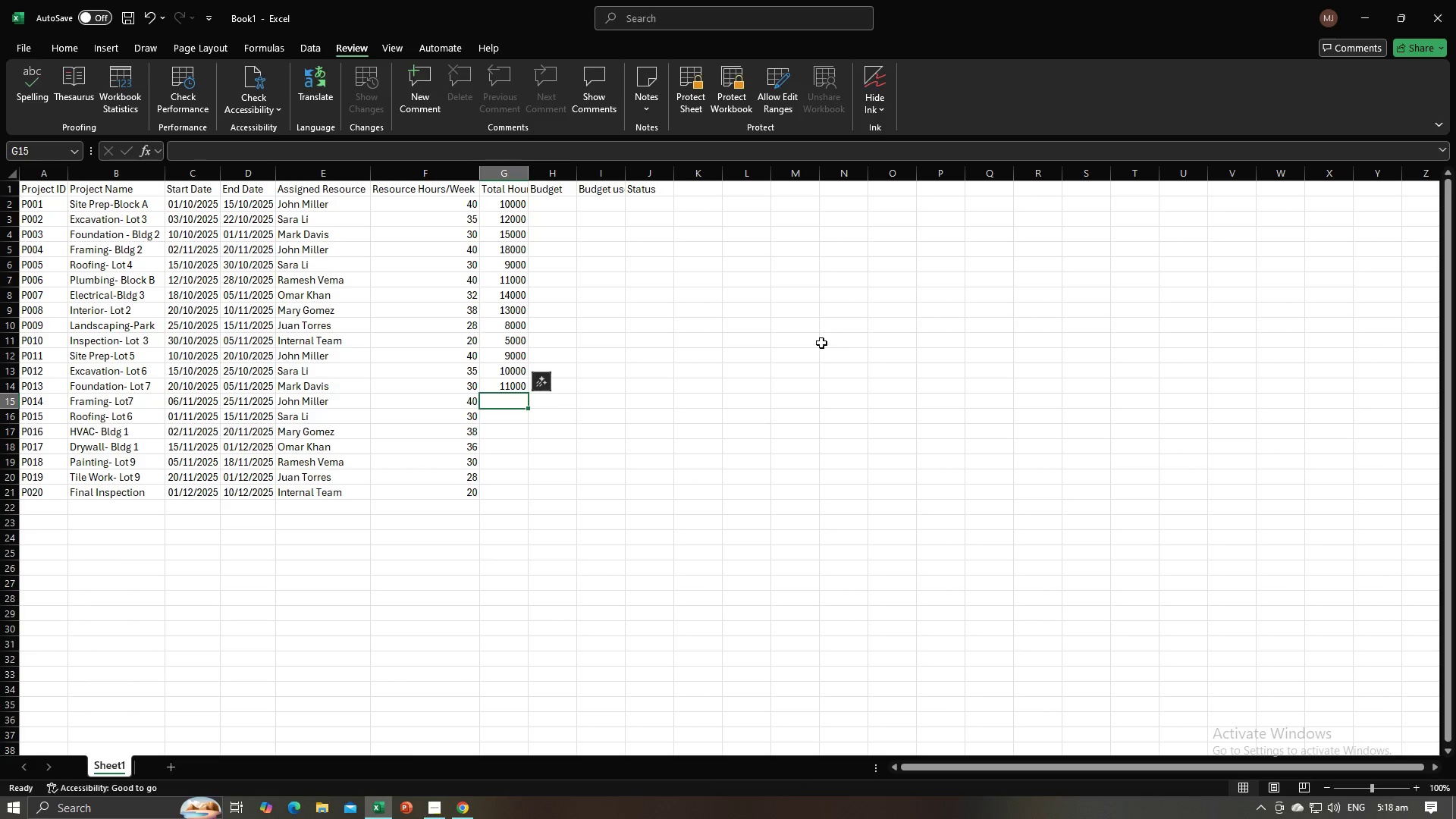 
key(Alt+AltLeft)
 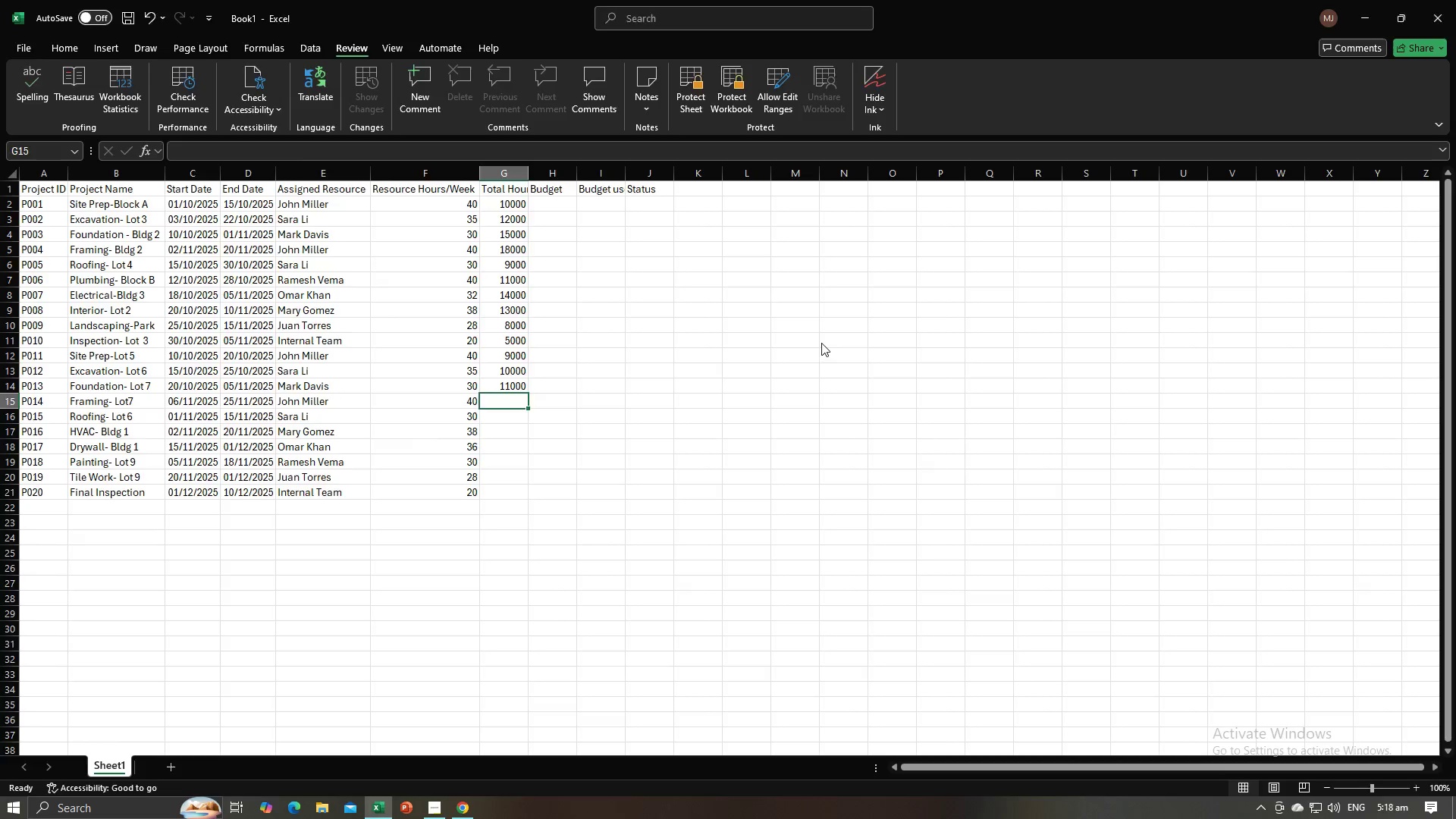 
key(Alt+Tab)
 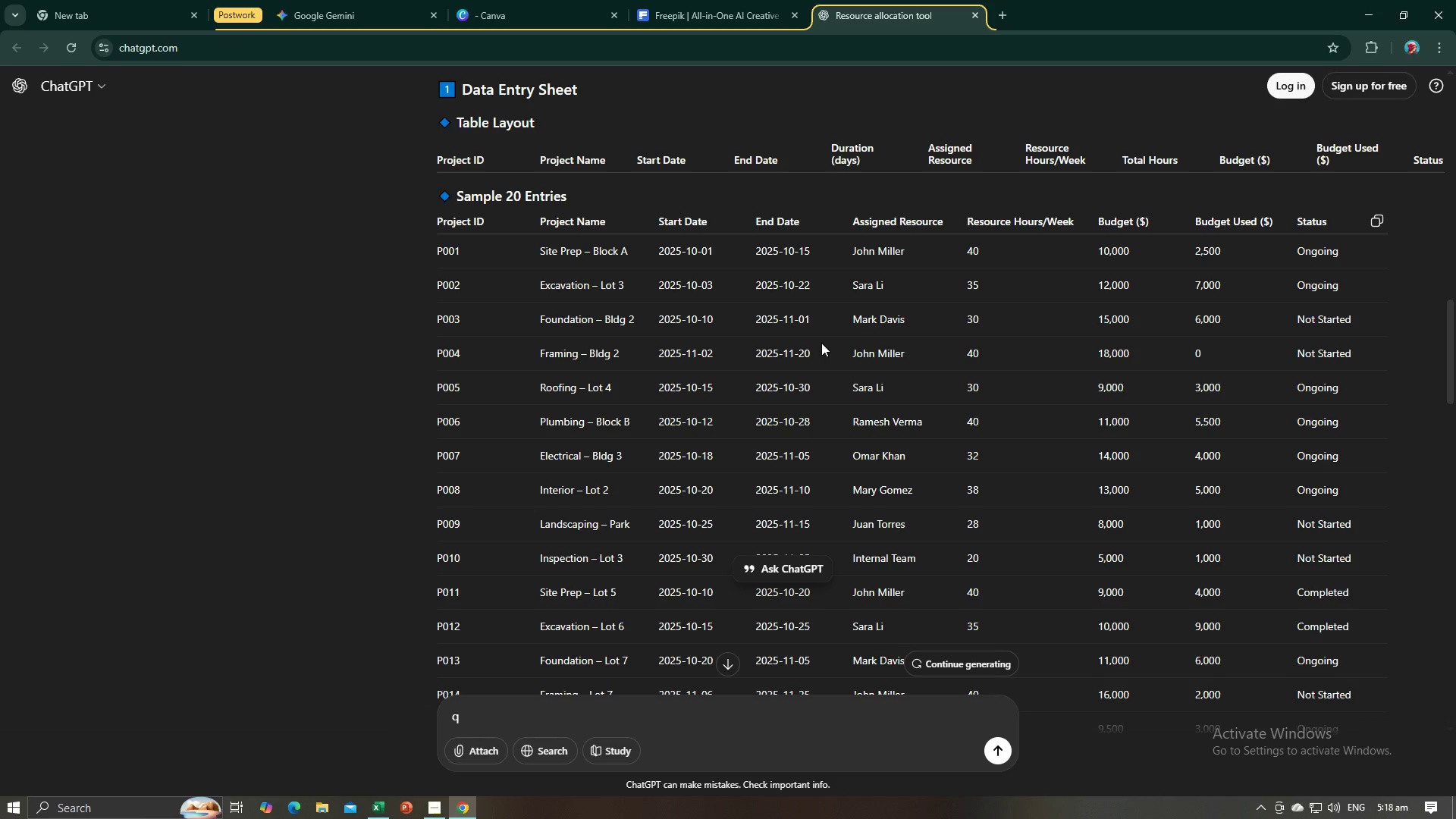 
key(Alt+AltLeft)
 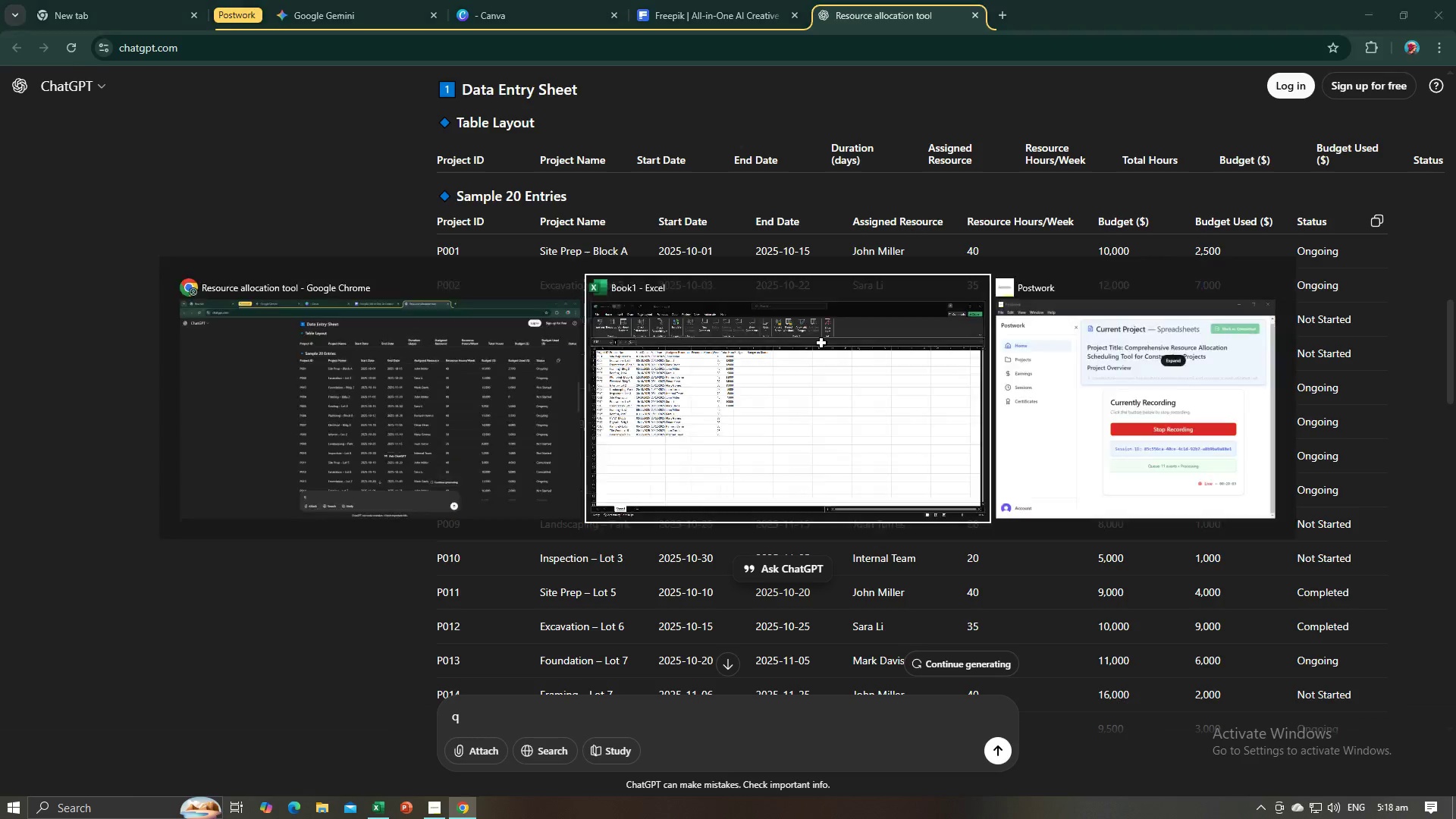 
key(Alt+Tab)
 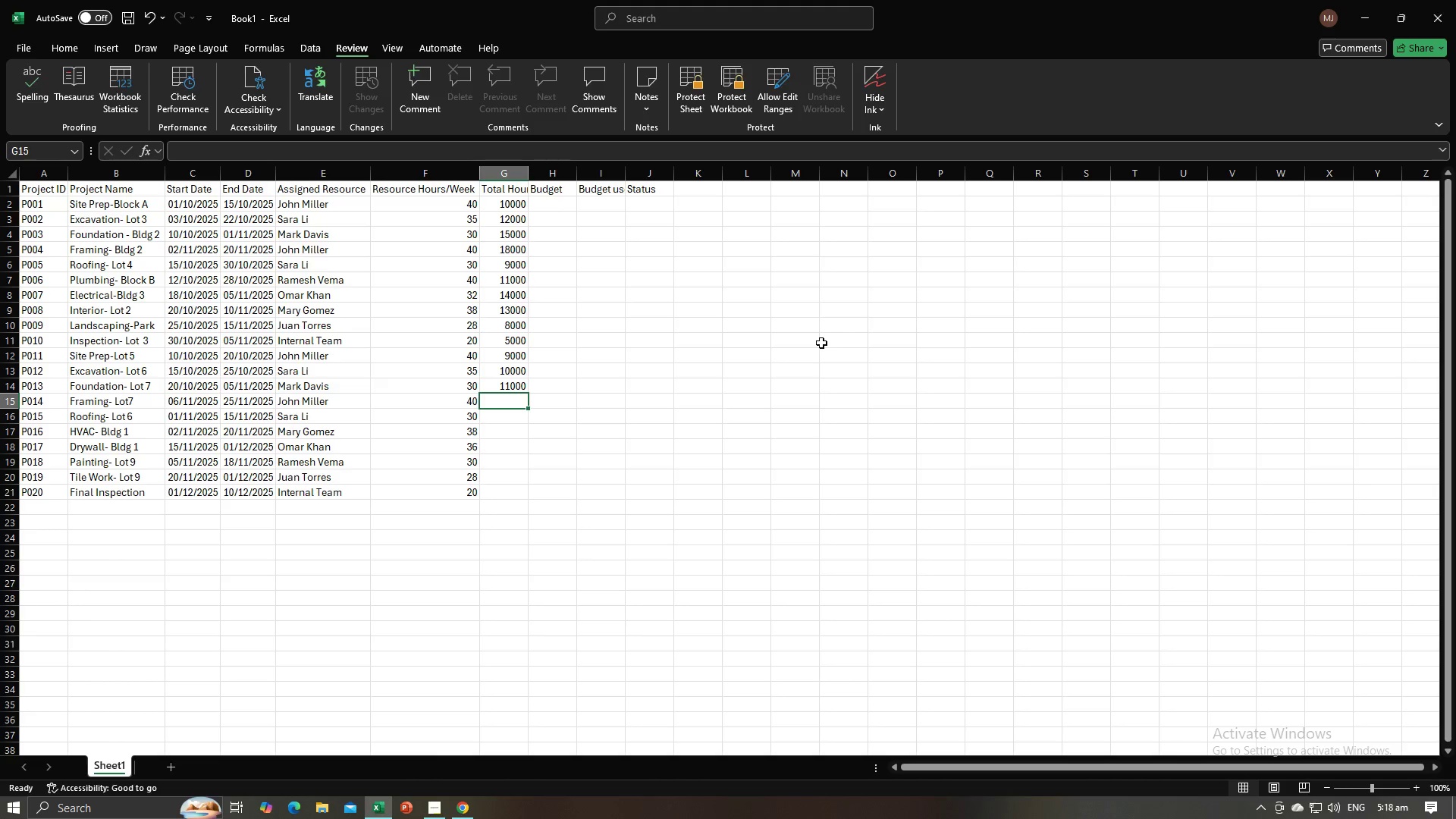 
key(Numpad1)
 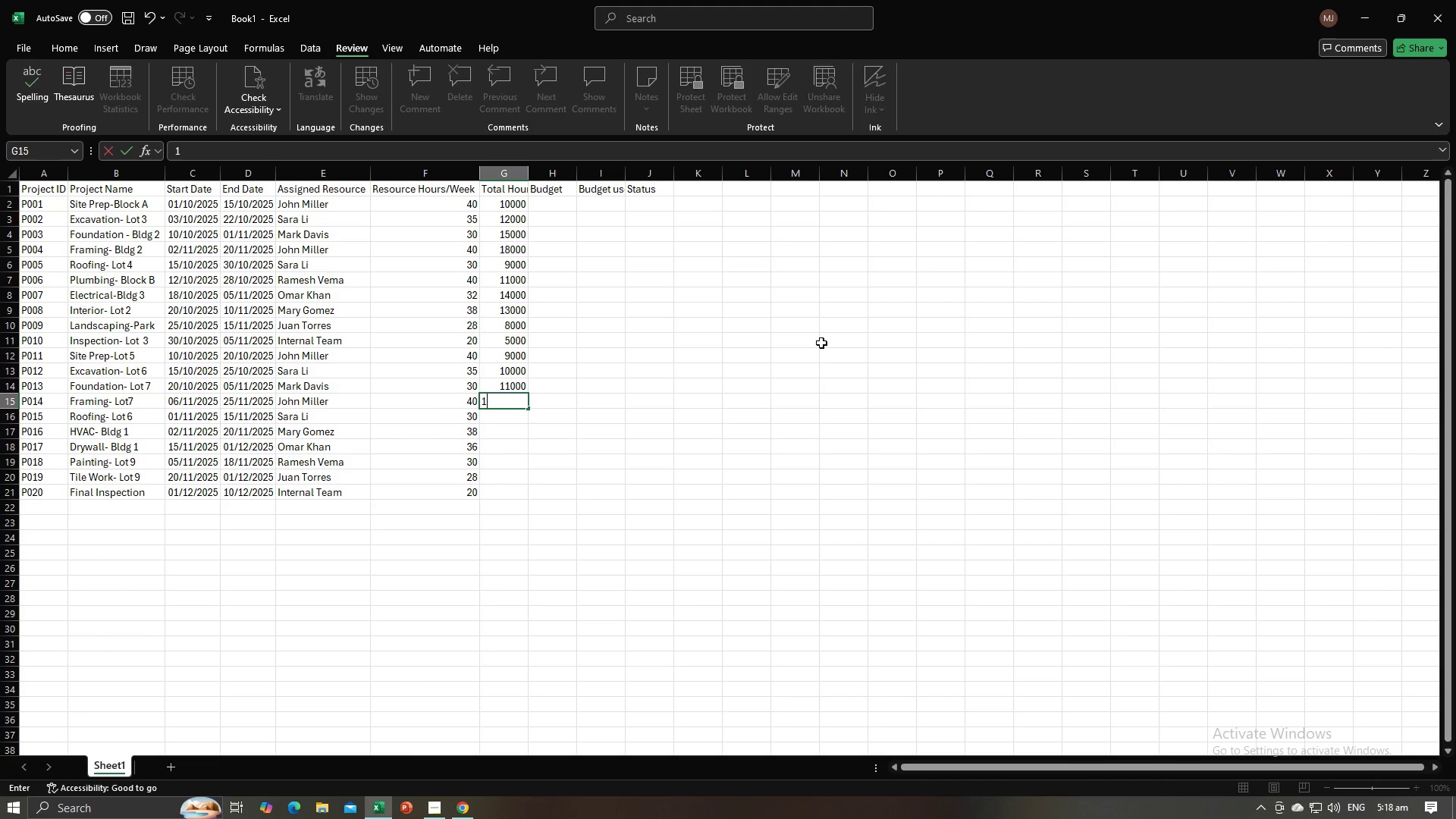 
key(Numpad9)
 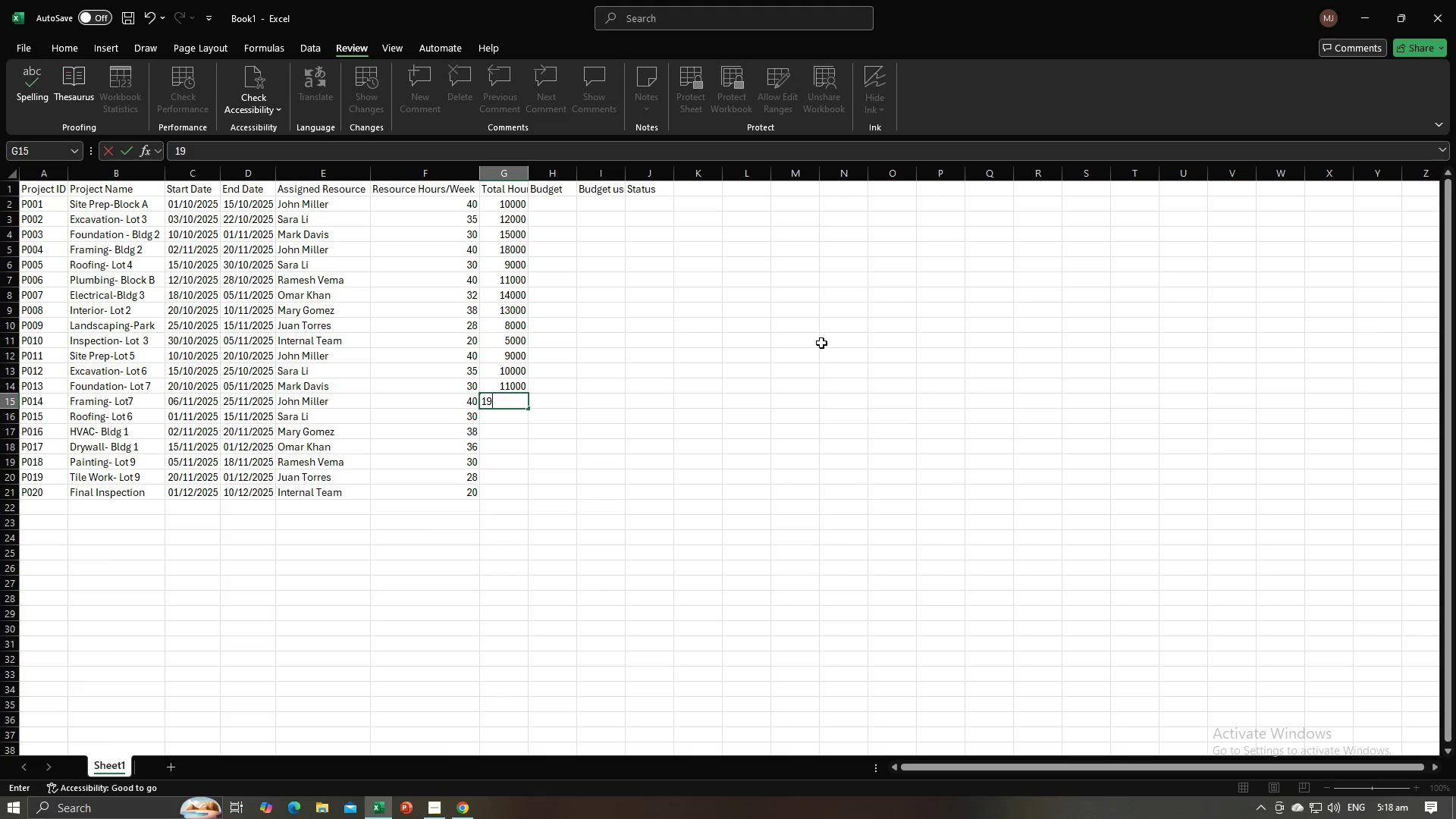 
key(Backspace)
 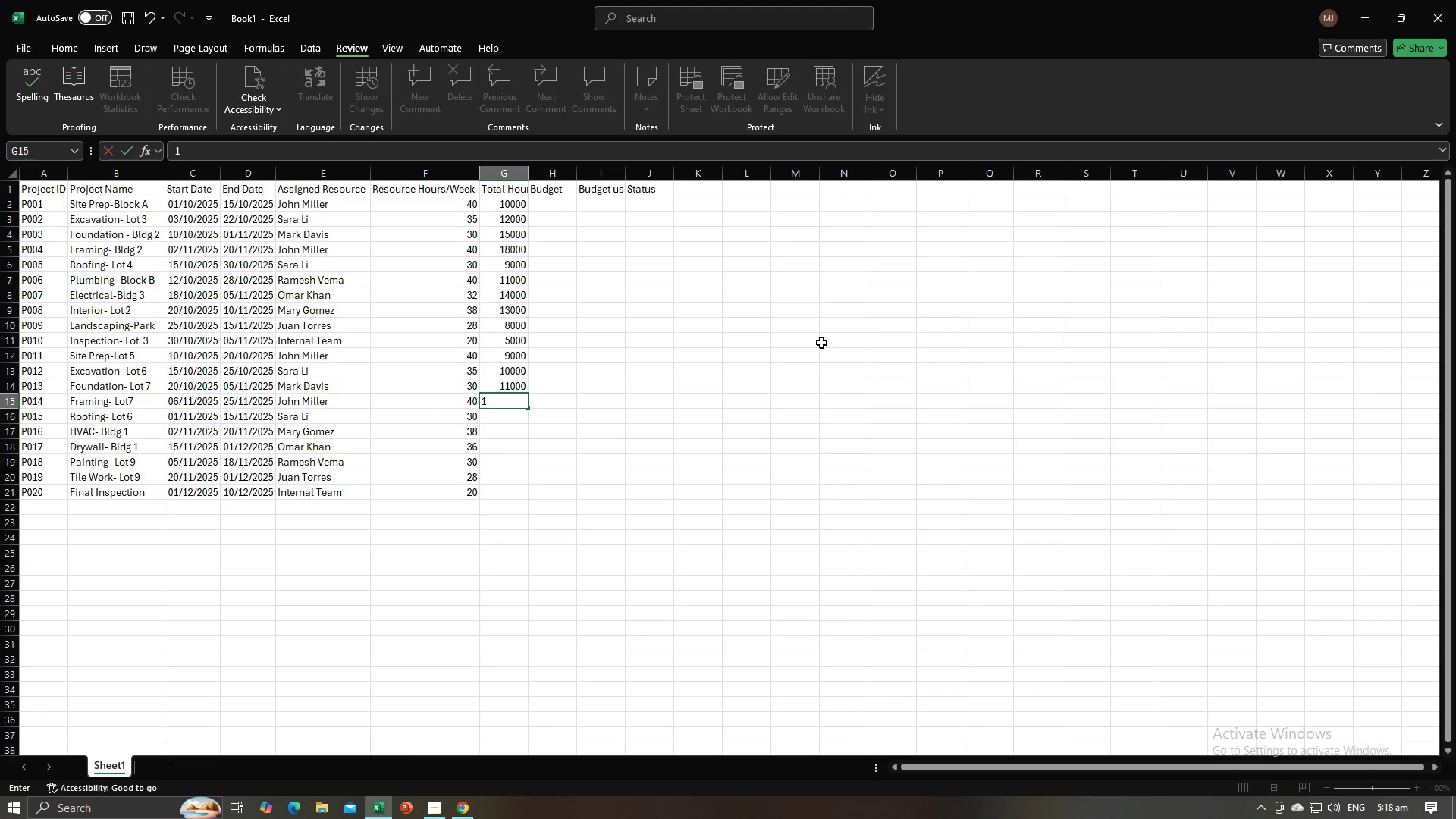 
key(Numpad6)
 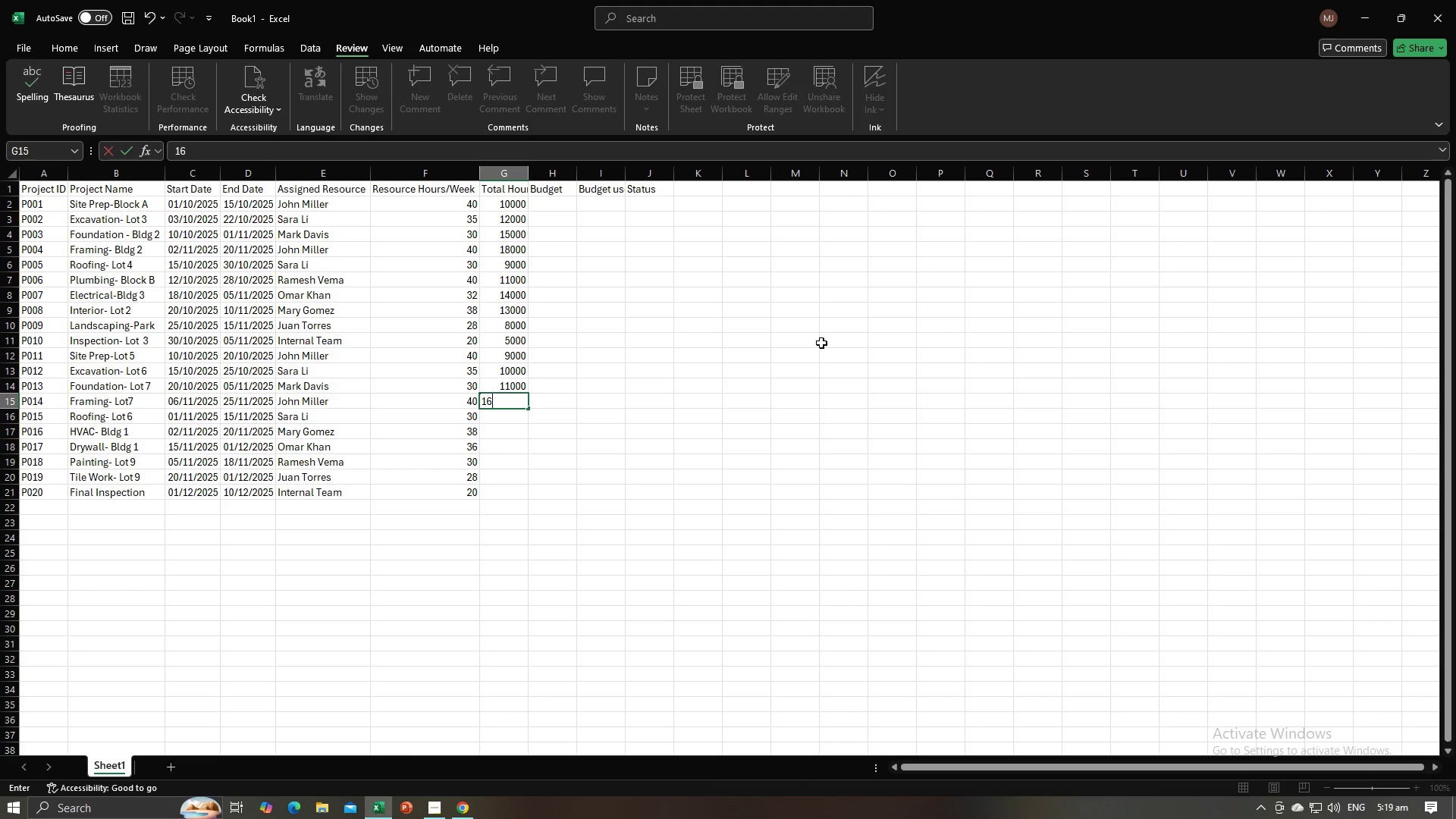 
key(Numpad0)
 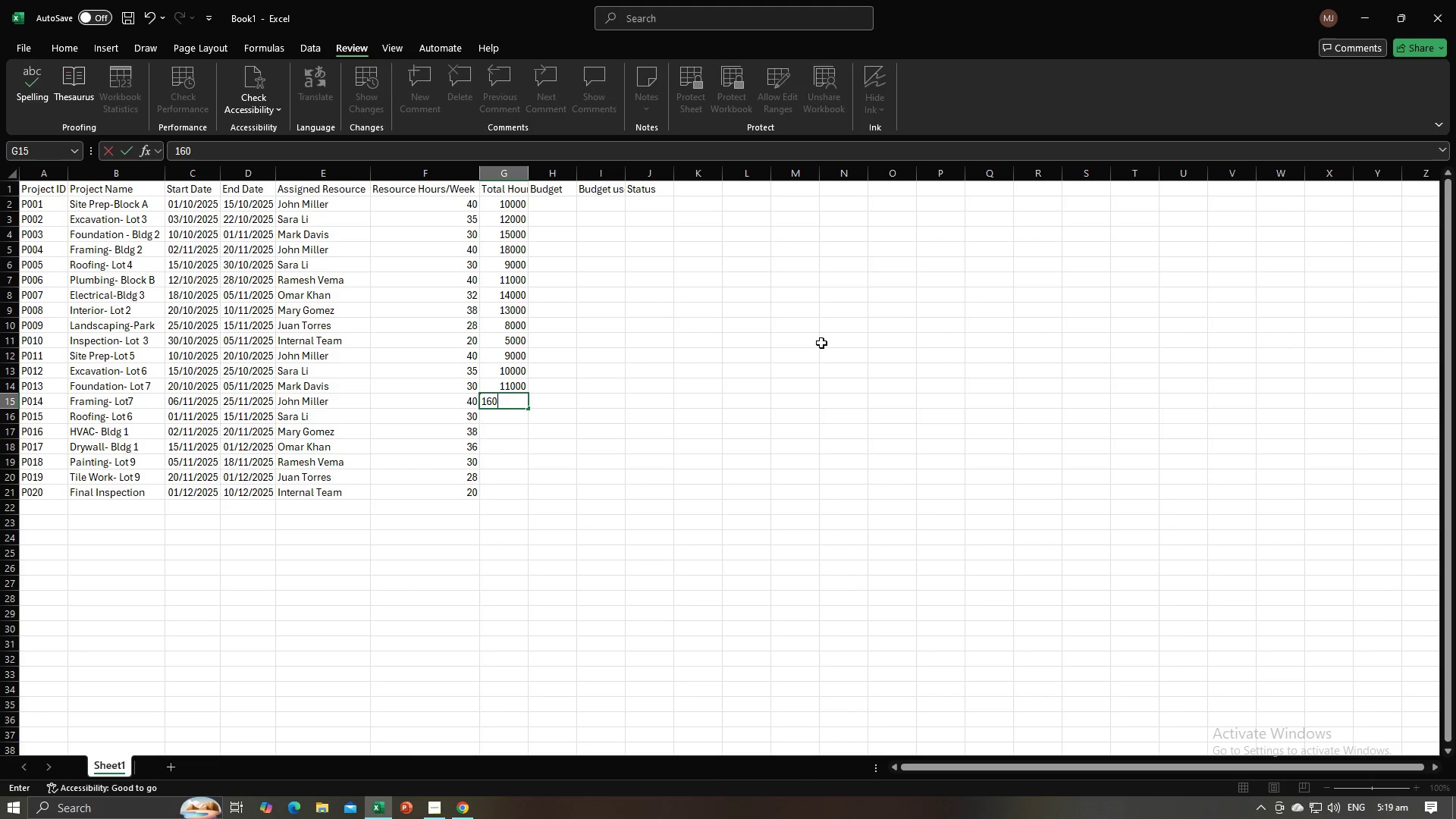 
key(Numpad0)
 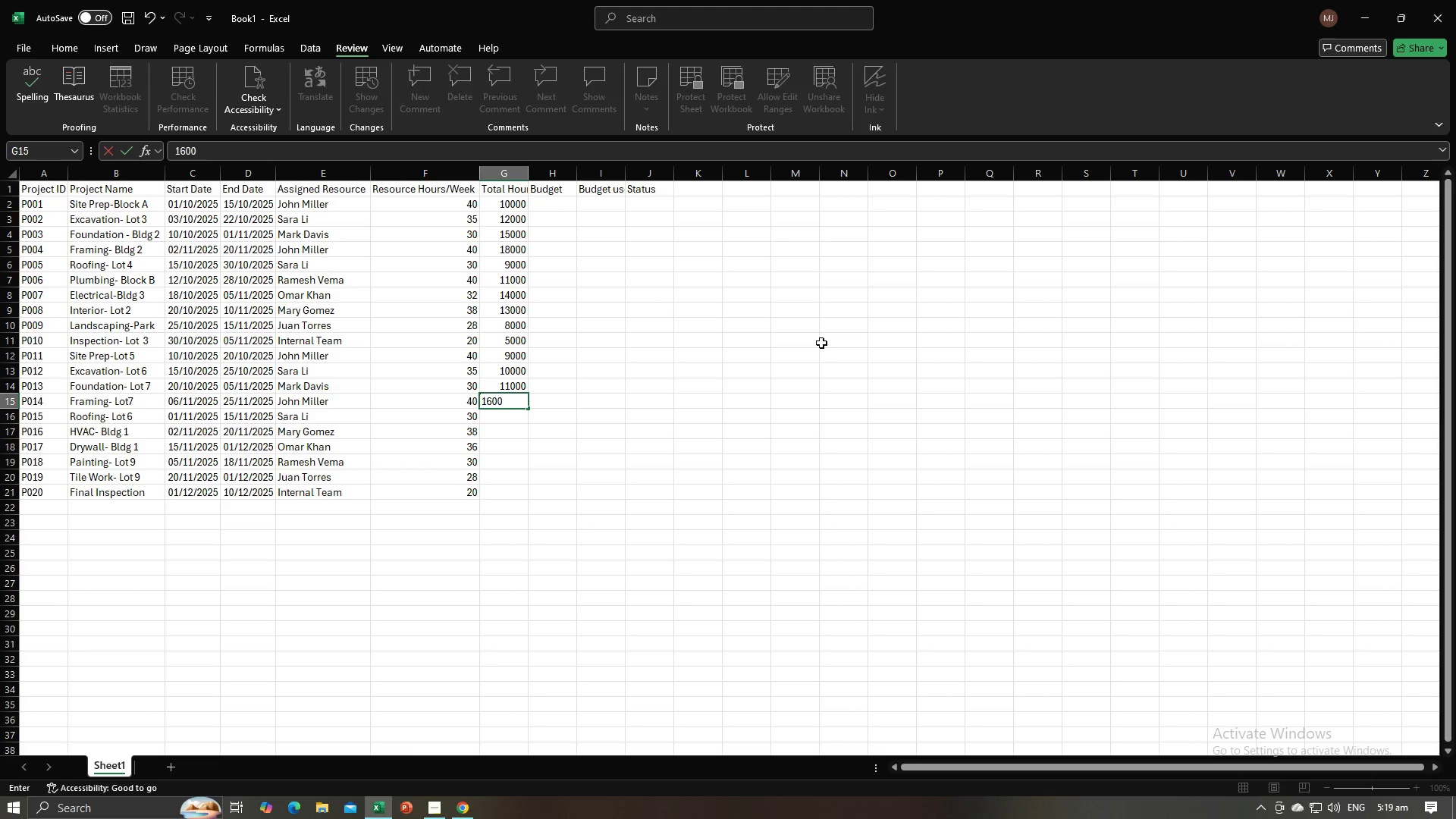 
key(Numpad0)
 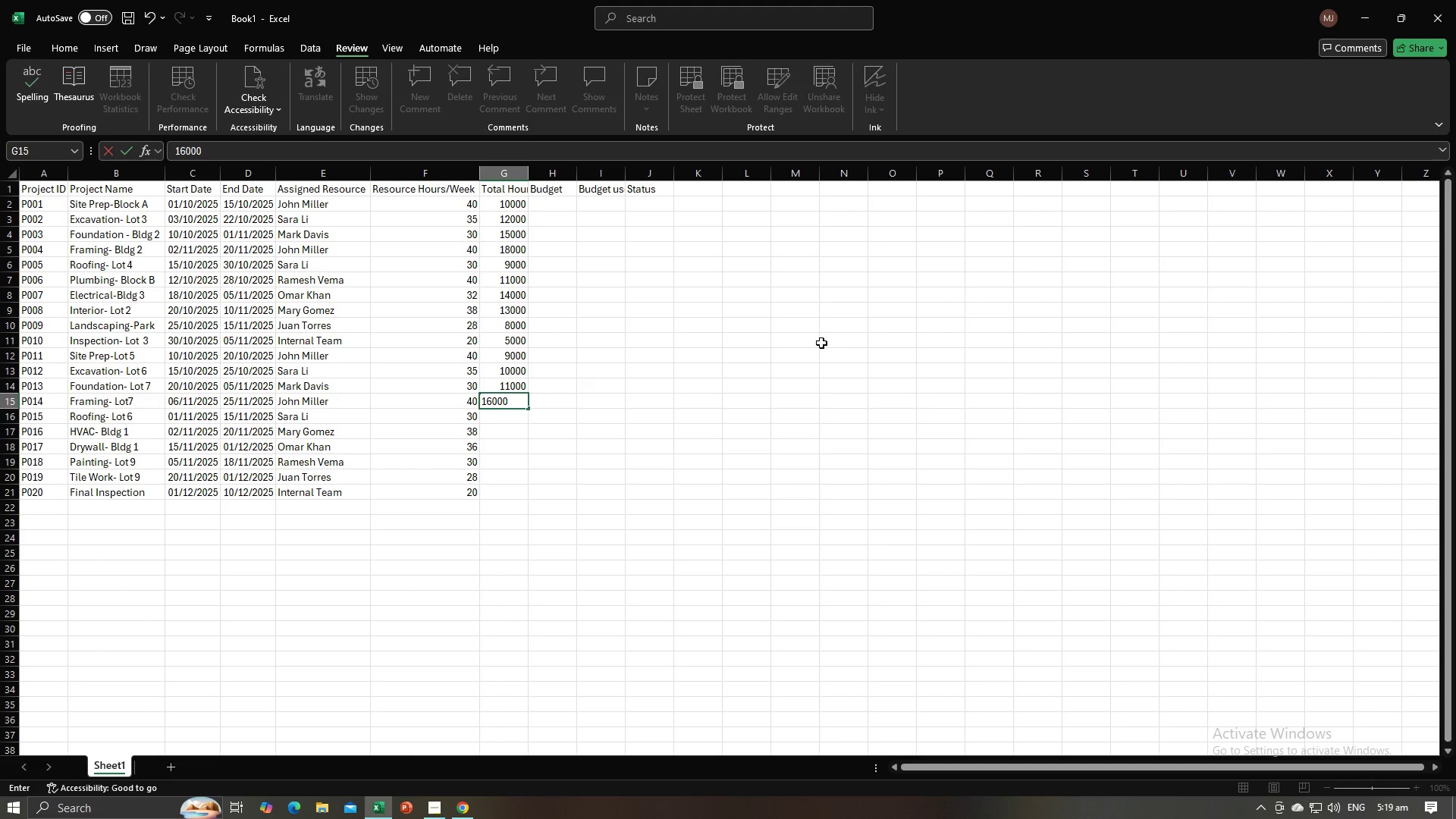 
key(NumpadEnter)
 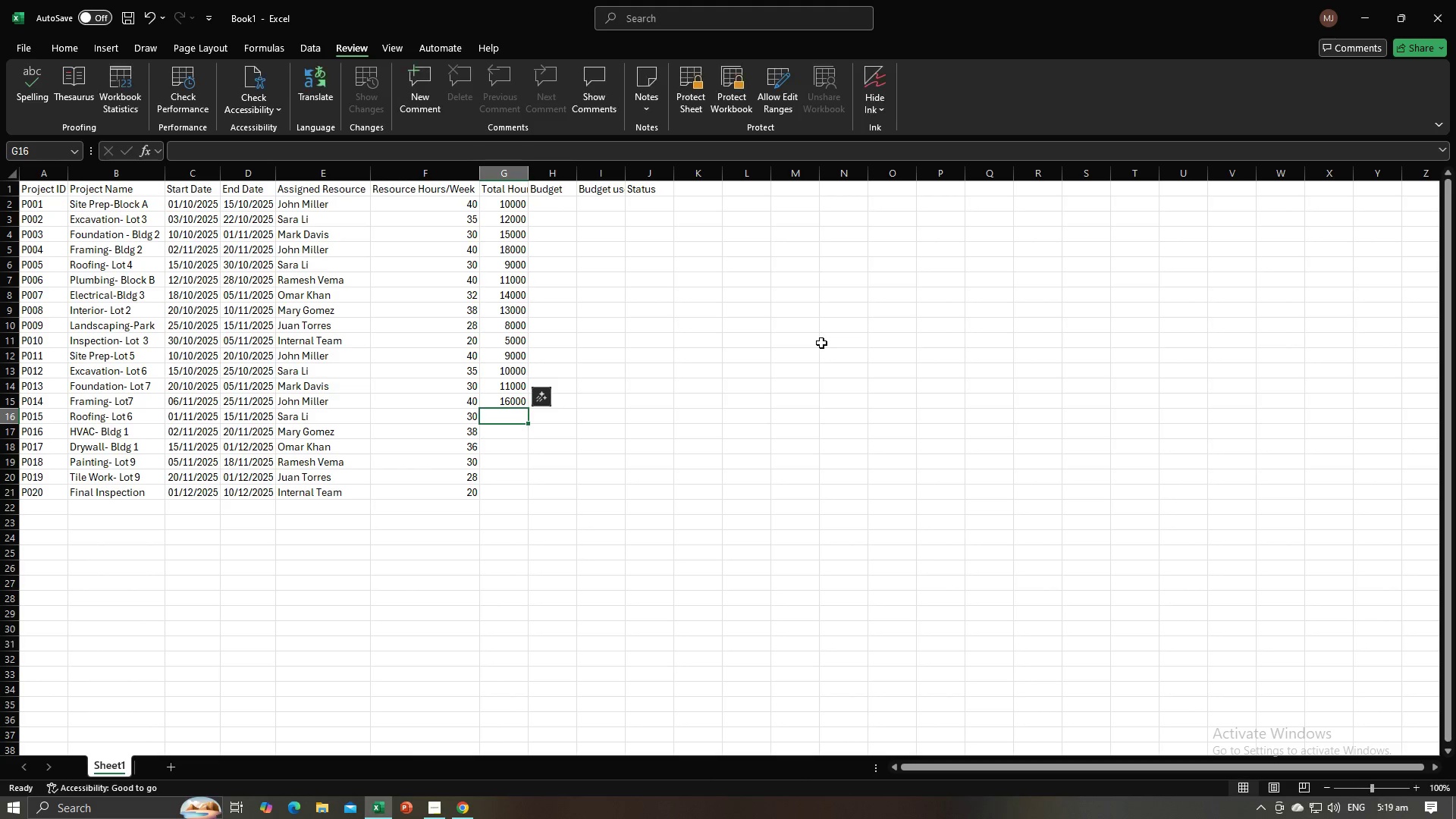 
key(Alt+AltLeft)
 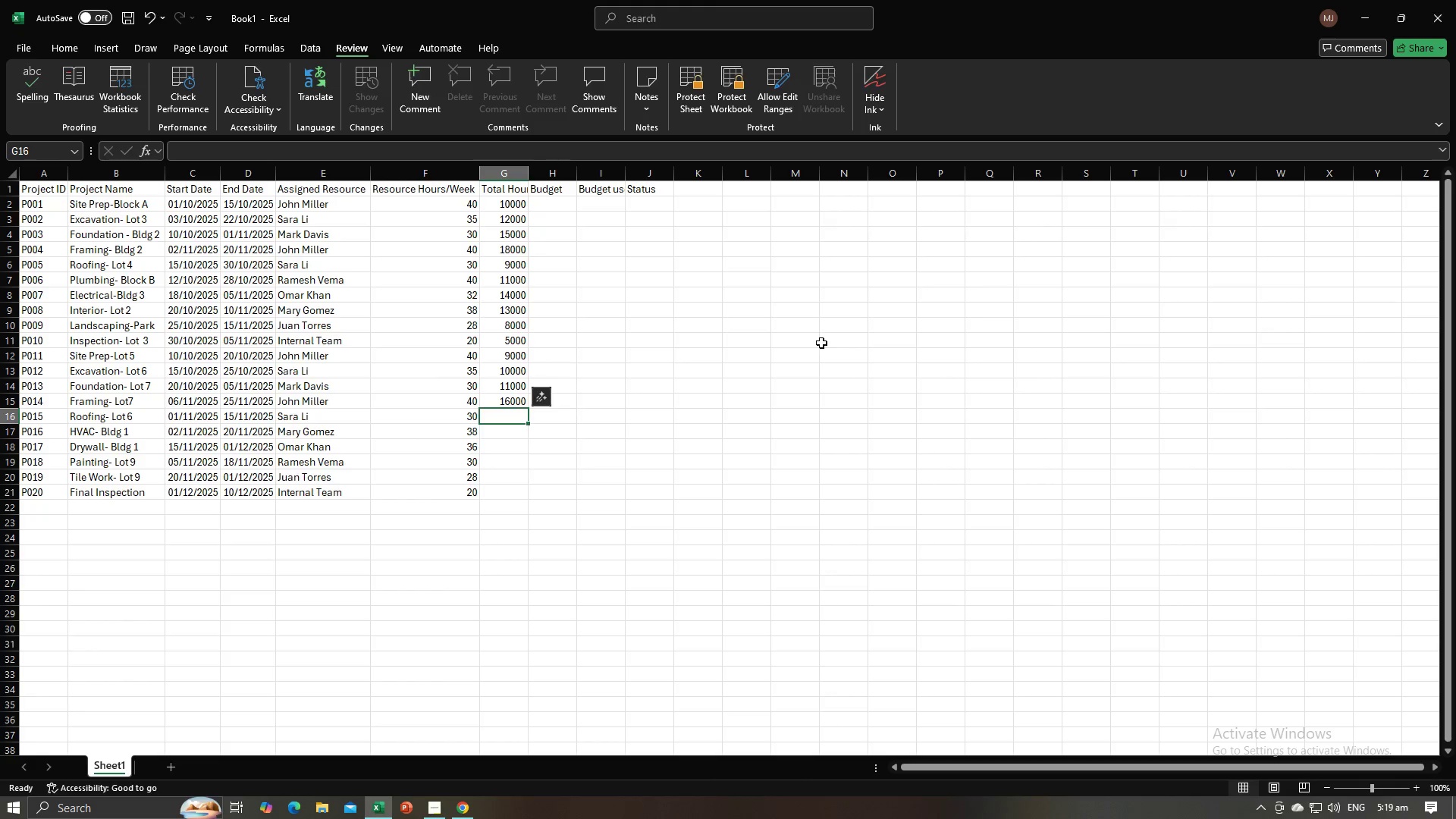 
key(Alt+Tab)
 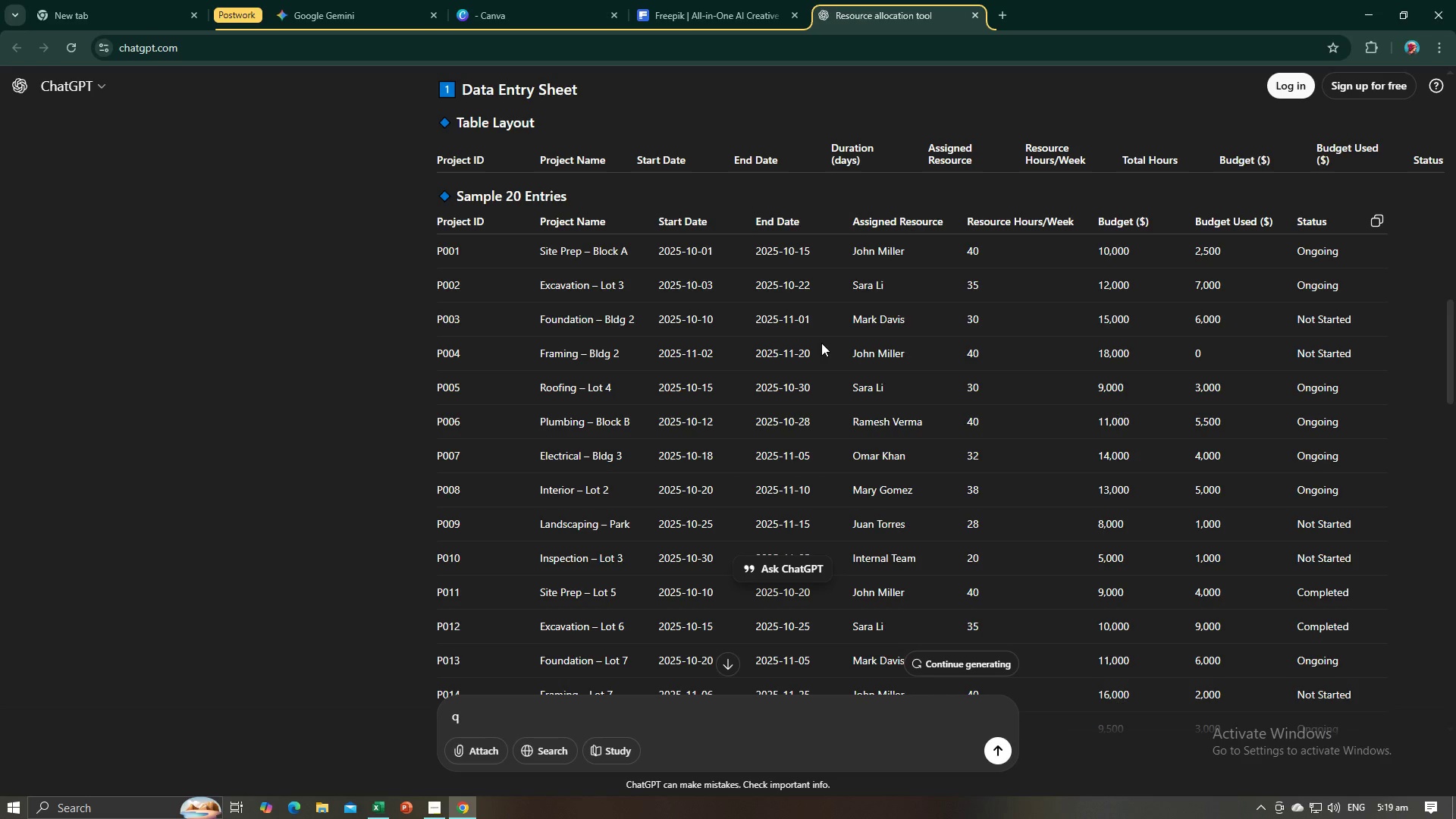 
key(Alt+AltLeft)
 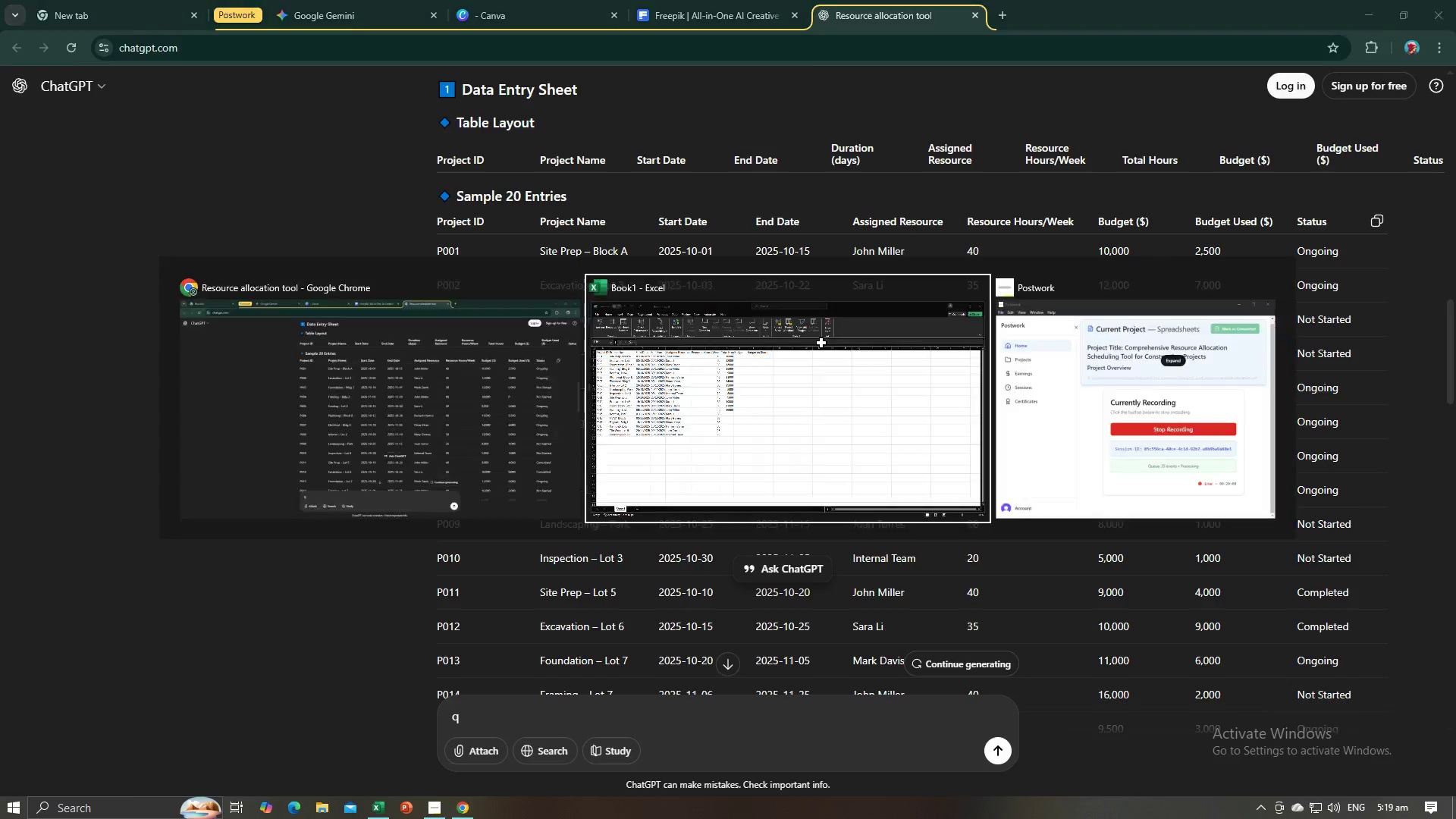 
key(Alt+Tab)
 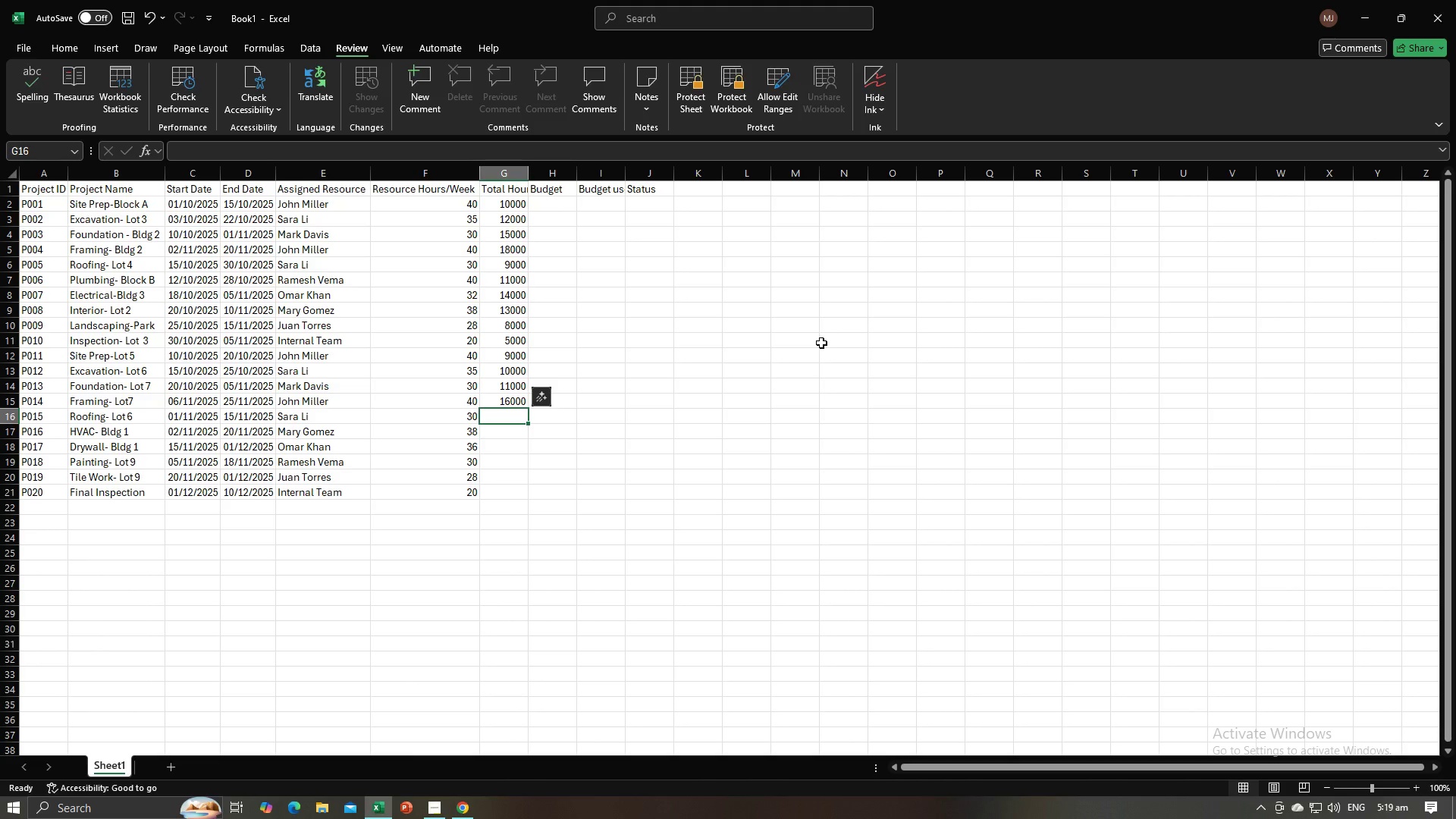 
key(Numpad9)
 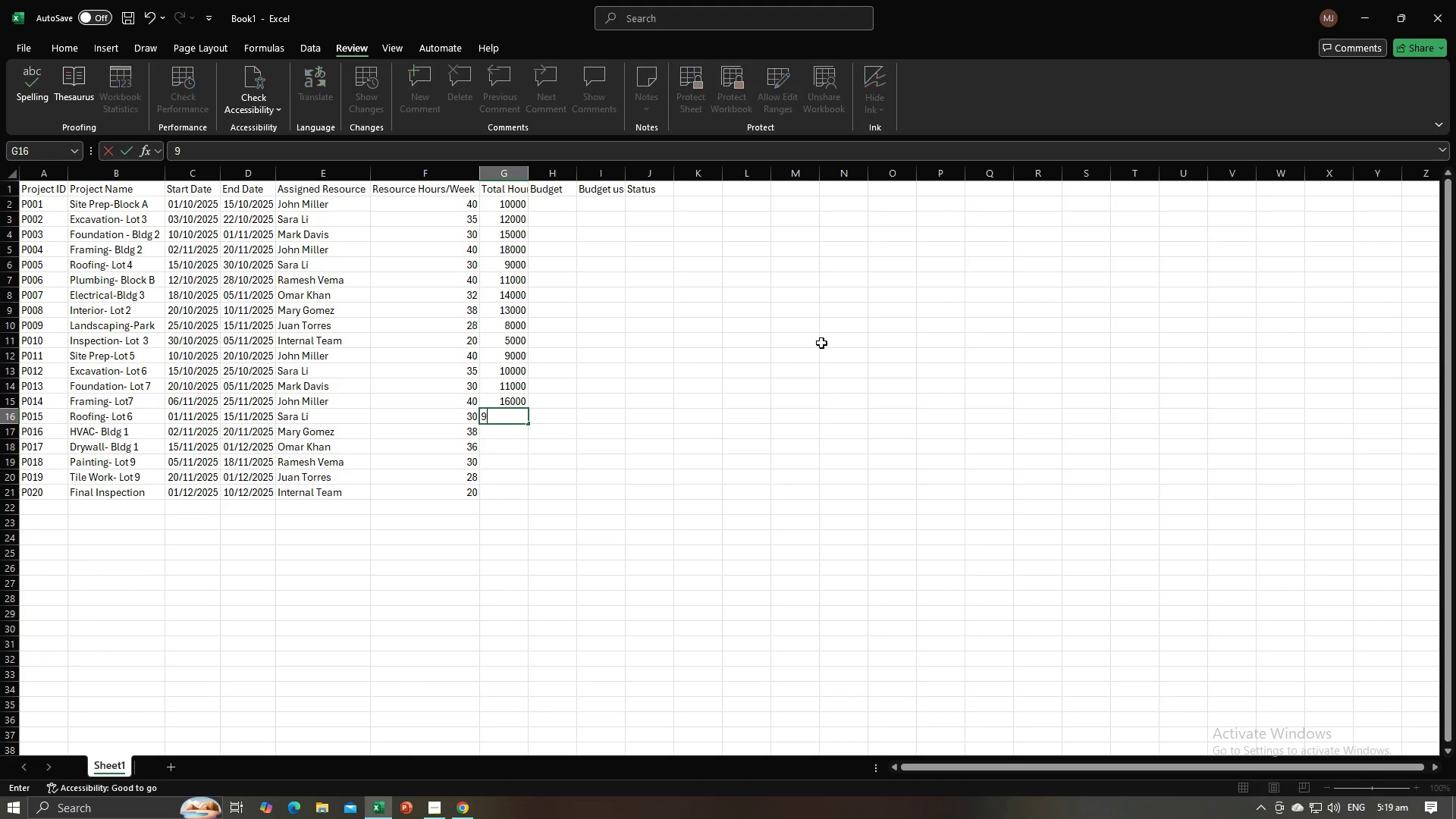 
key(Numpad5)
 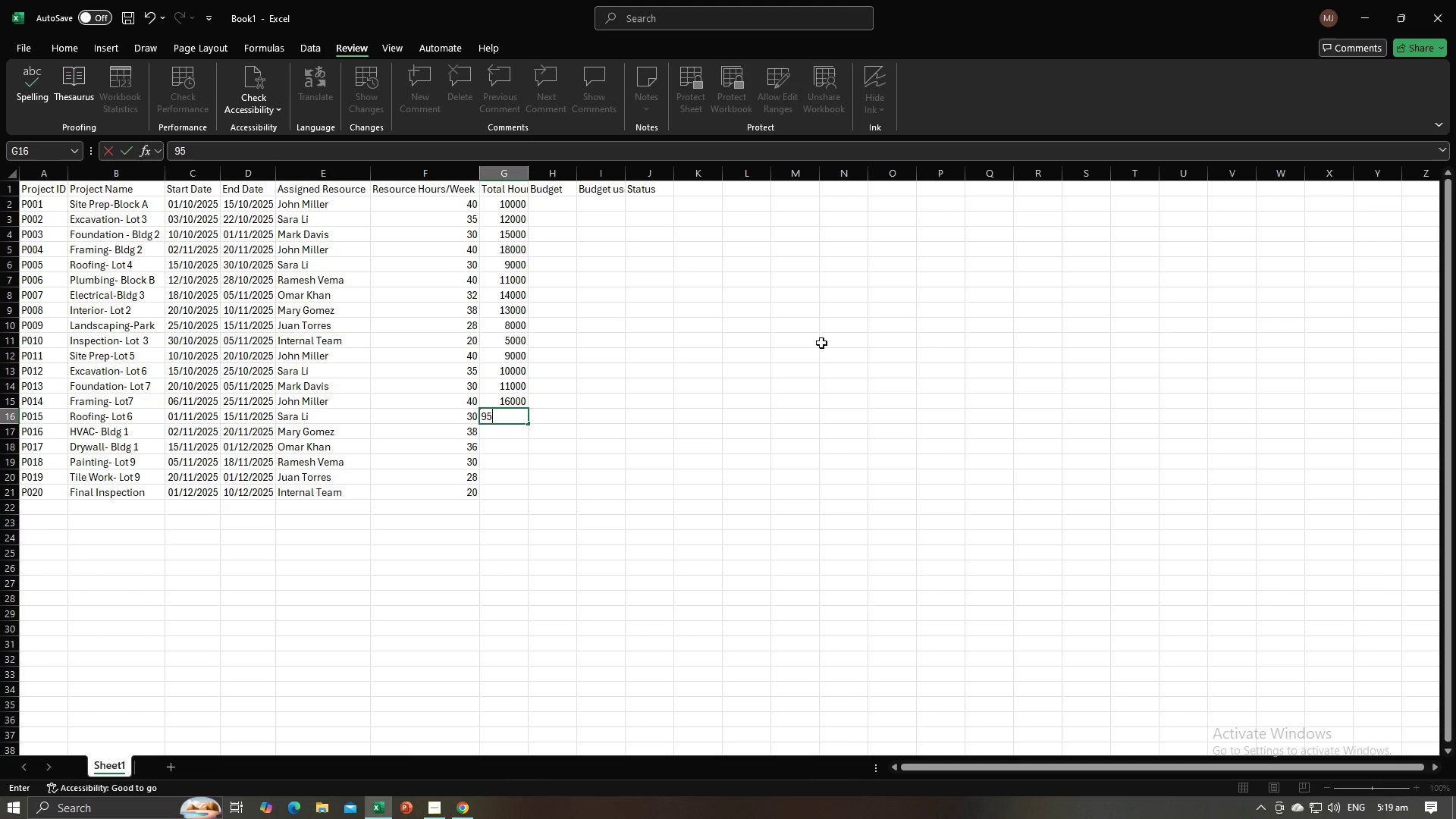 
key(Numpad0)
 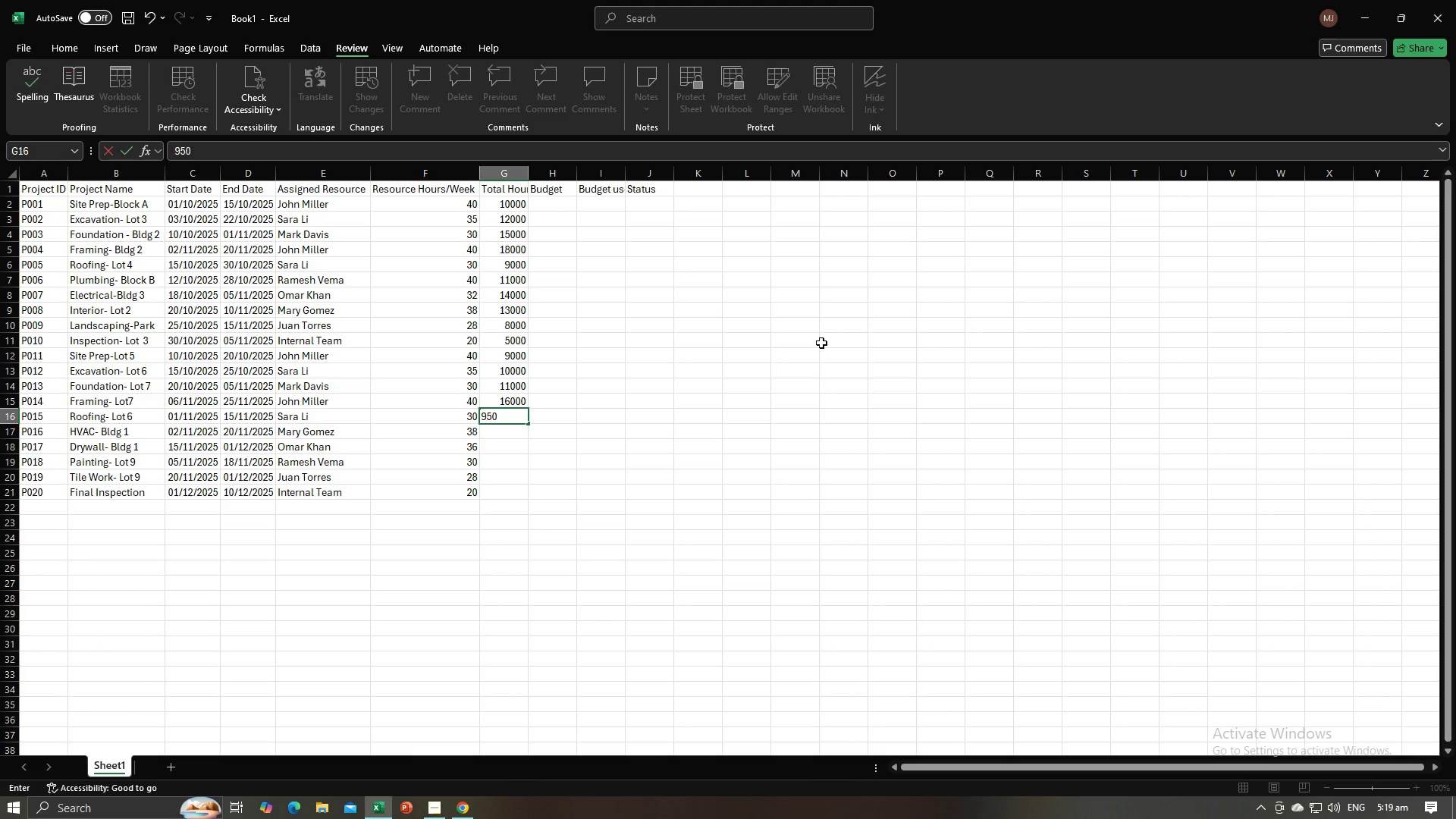 
key(Numpad0)
 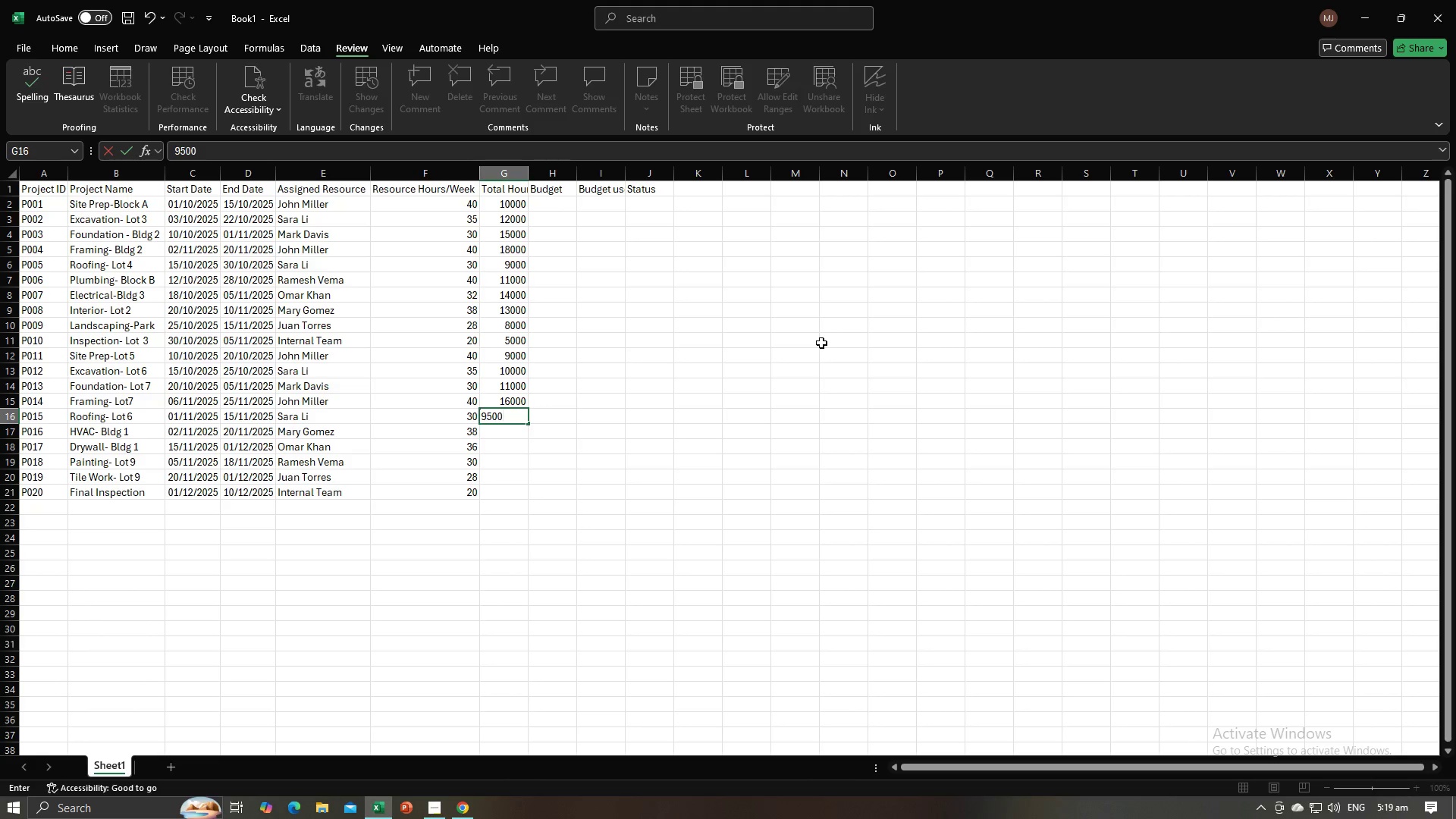 
key(NumpadEnter)
 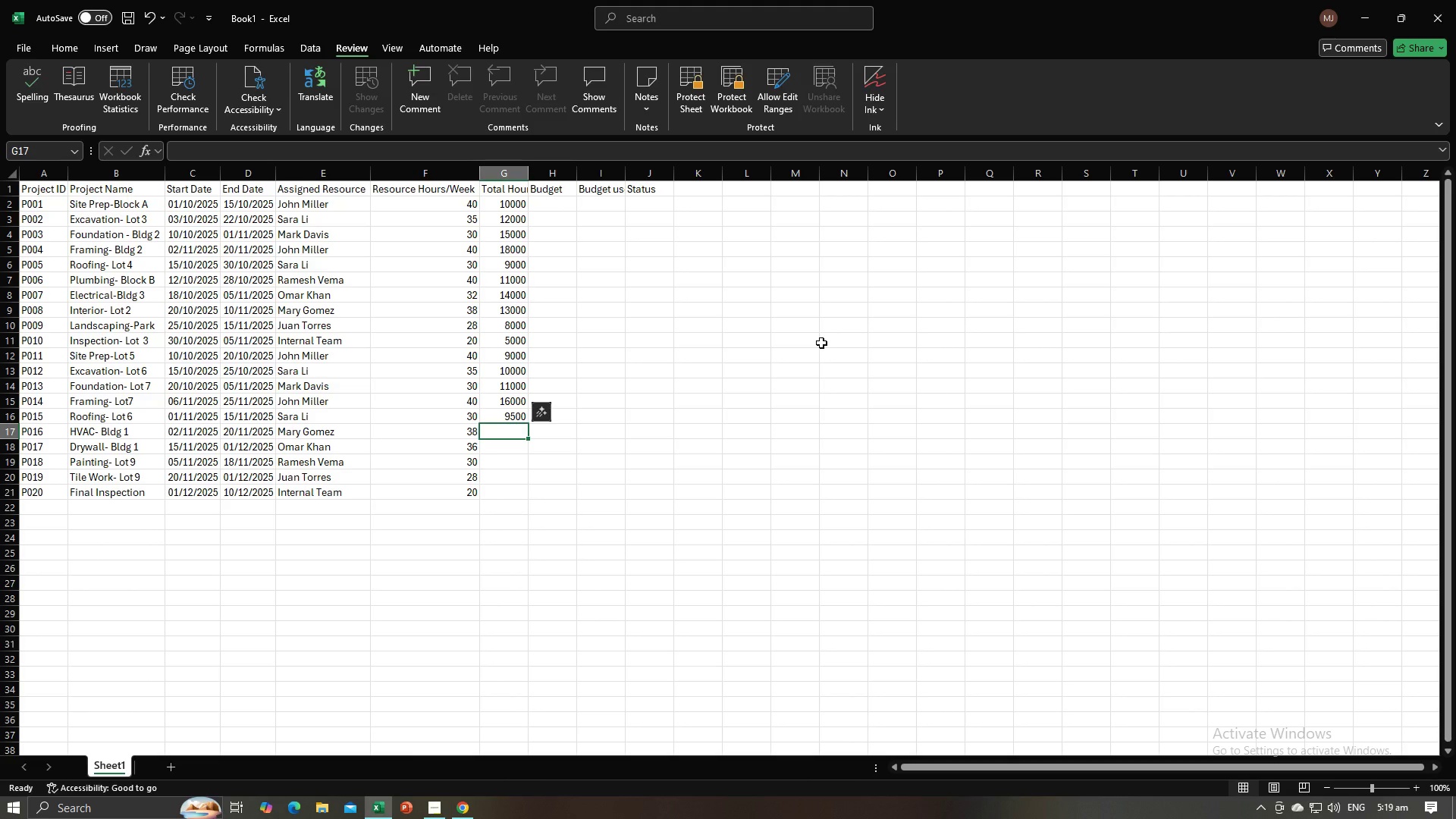 
key(Alt+AltLeft)
 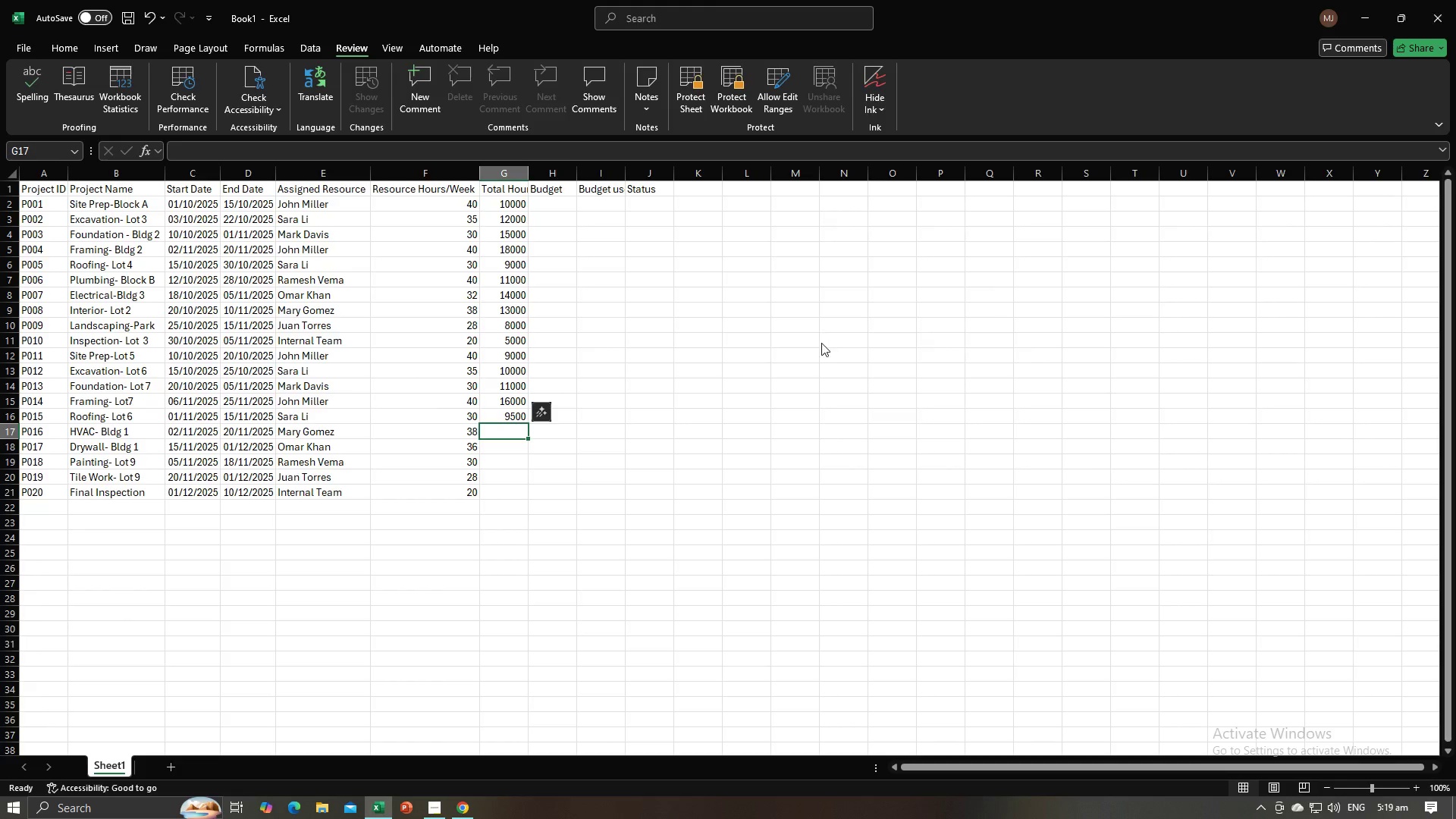 
key(Alt+Tab)
 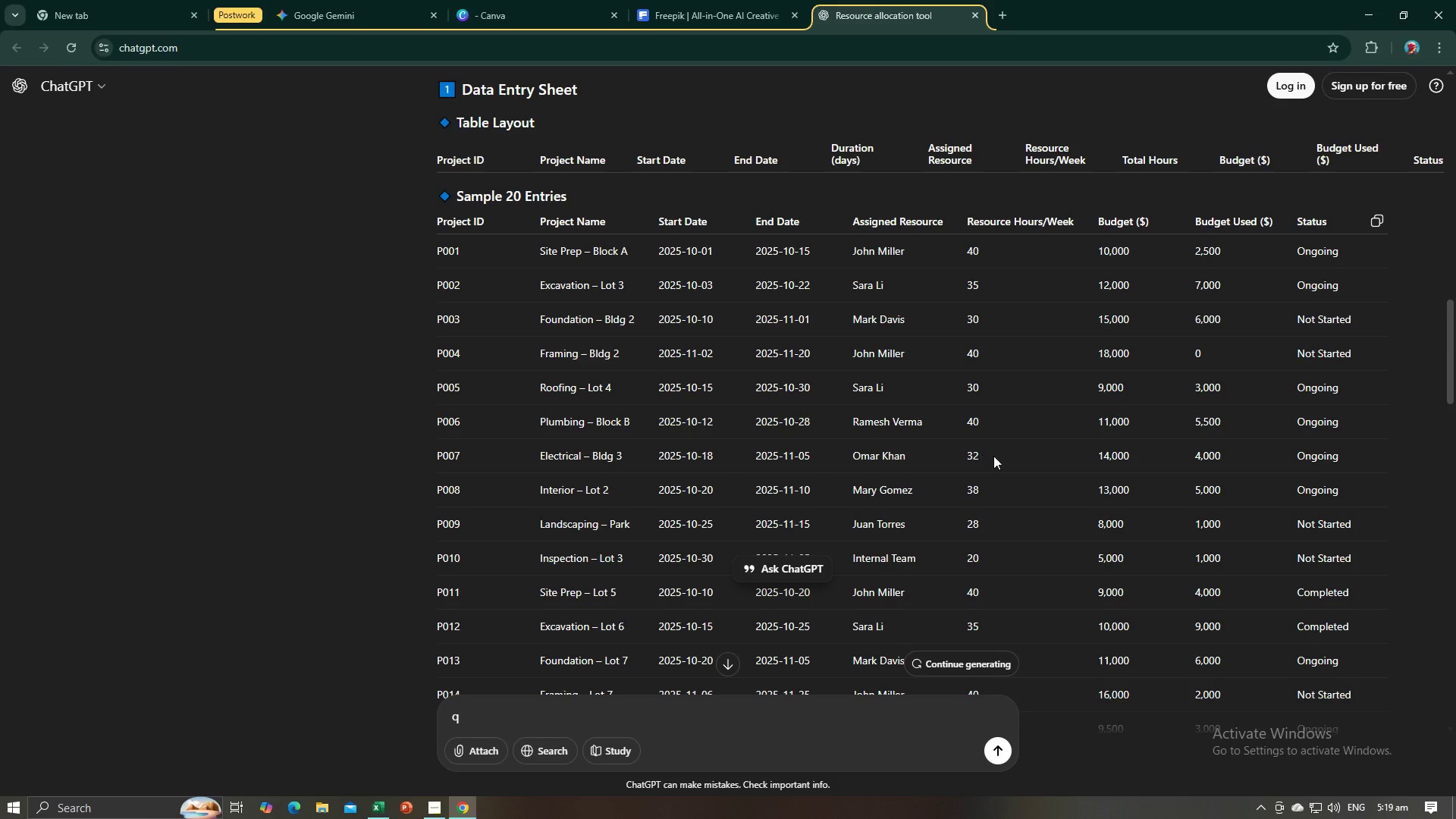 
scroll: coordinate [1093, 469], scroll_direction: down, amount: 2.0
 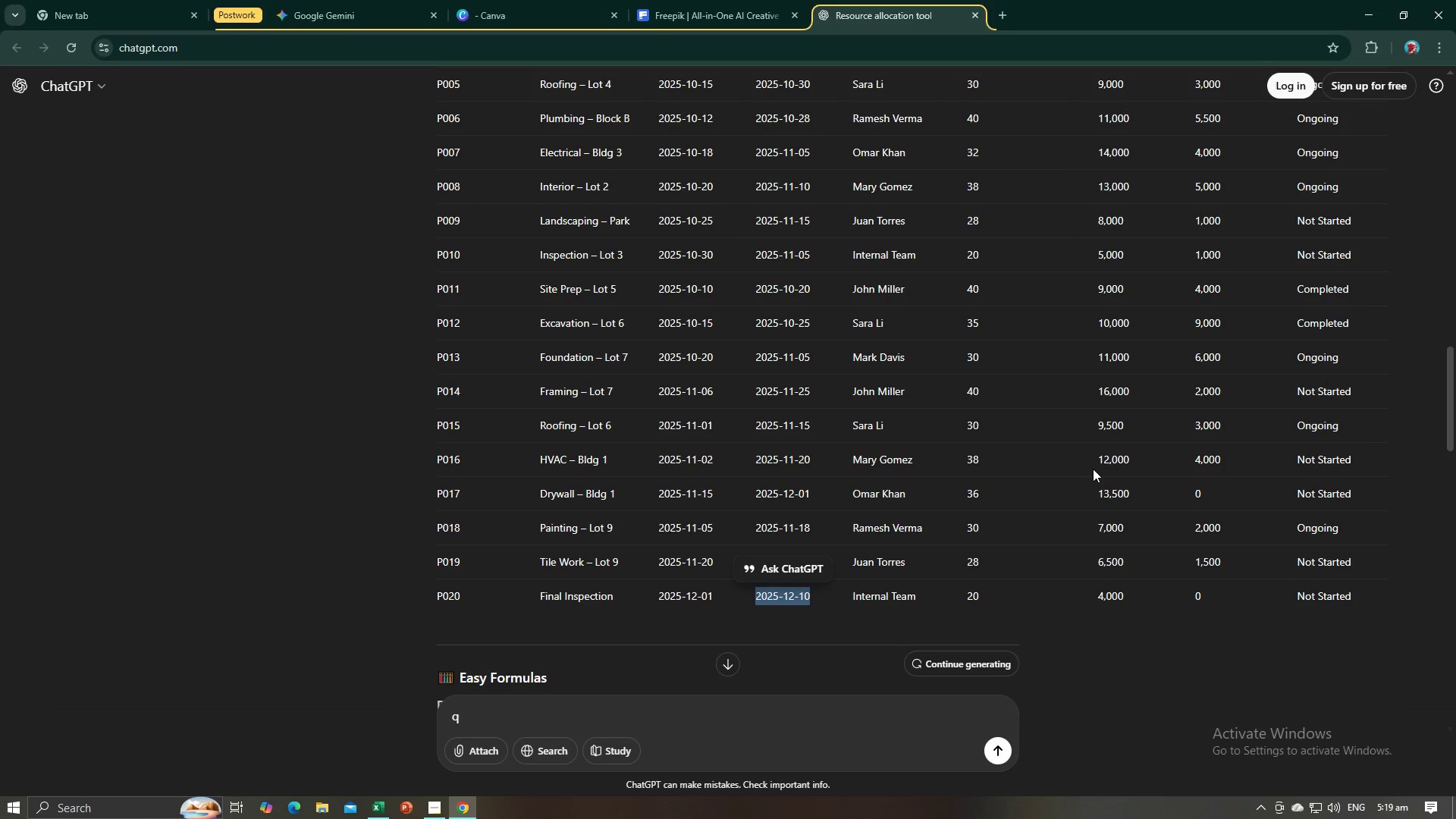 
key(Alt+AltLeft)
 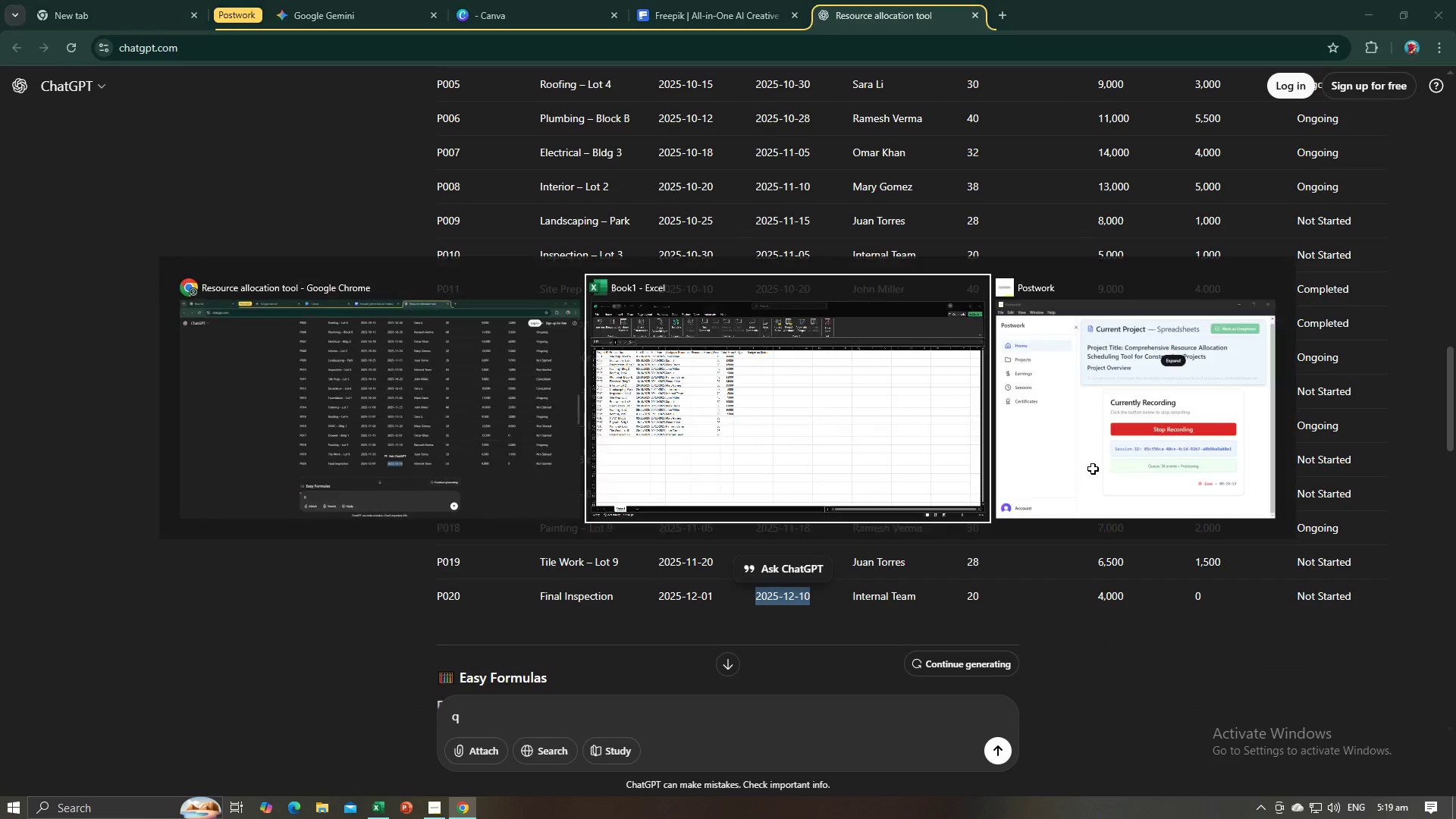 
key(Alt+Tab)
 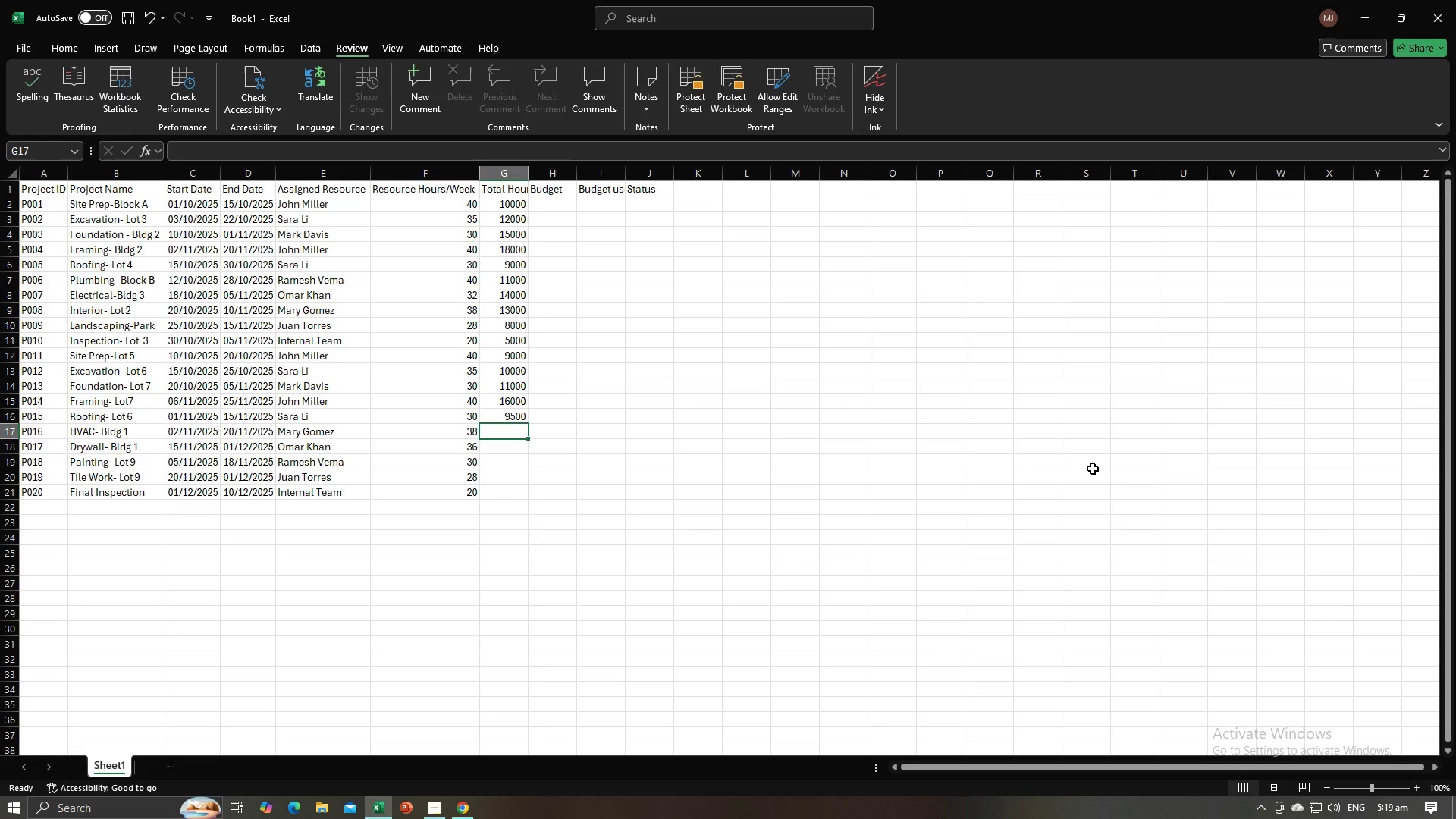 
key(Numpad1)
 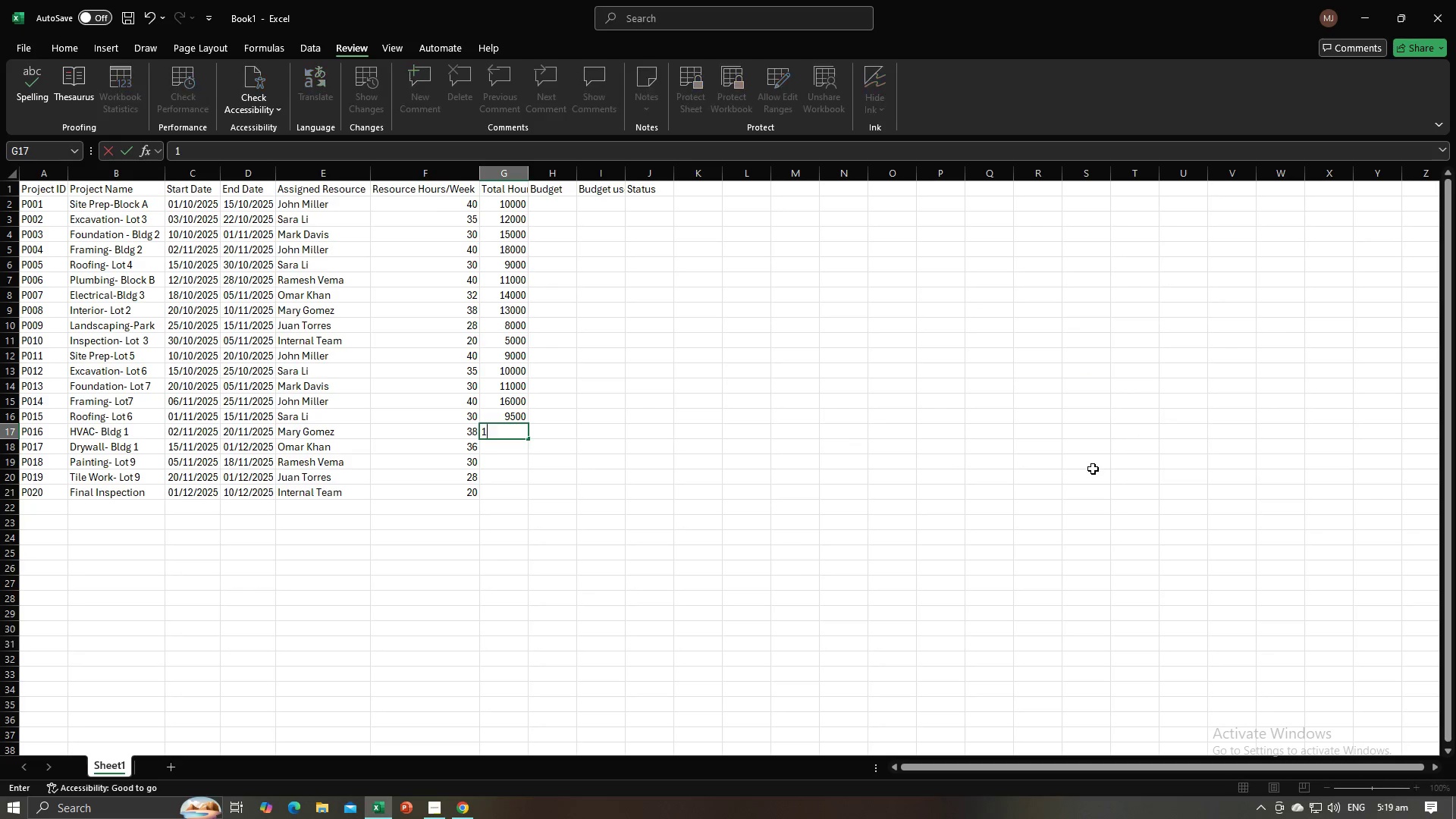 
key(Numpad2)
 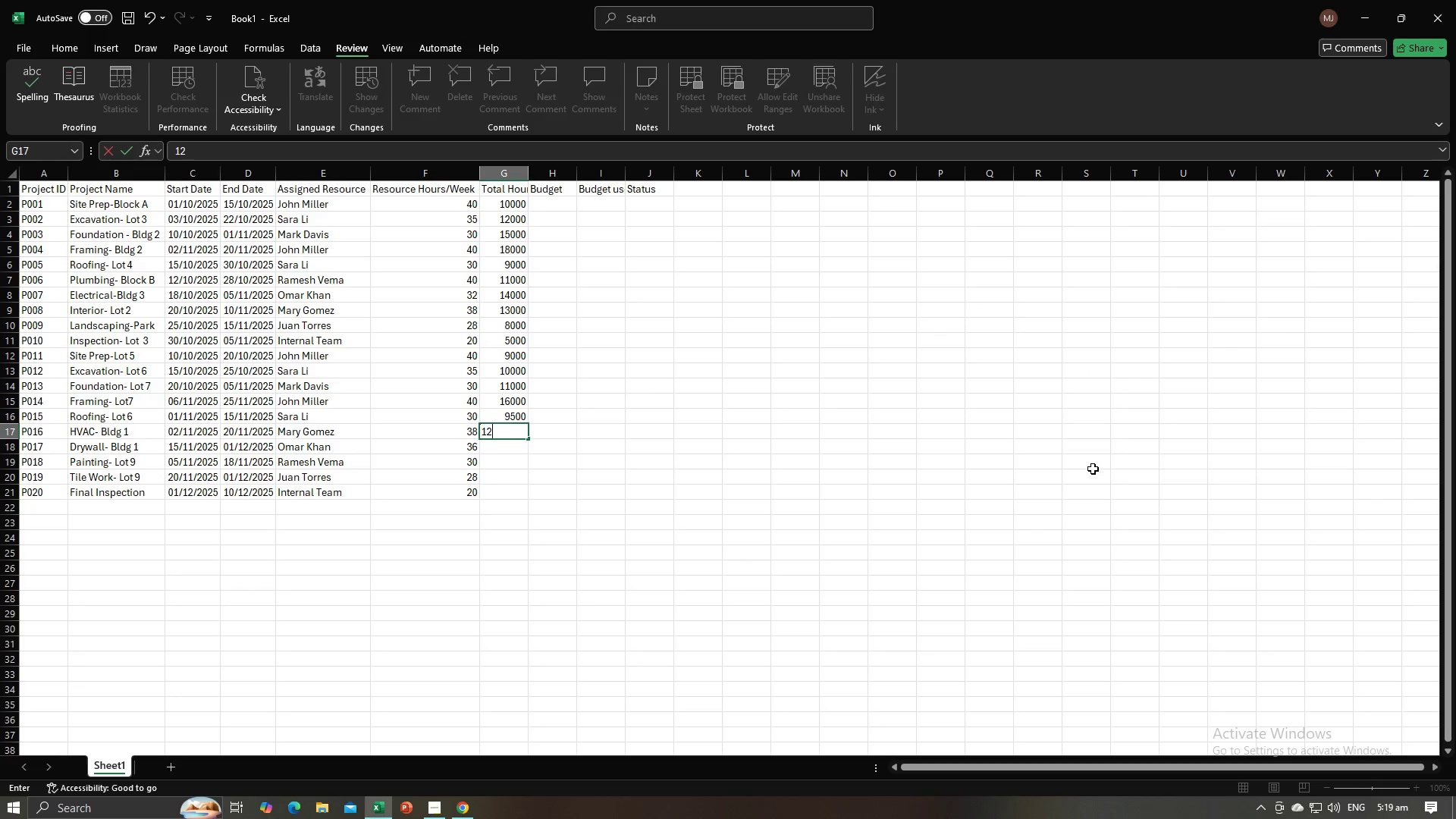 
key(Numpad0)
 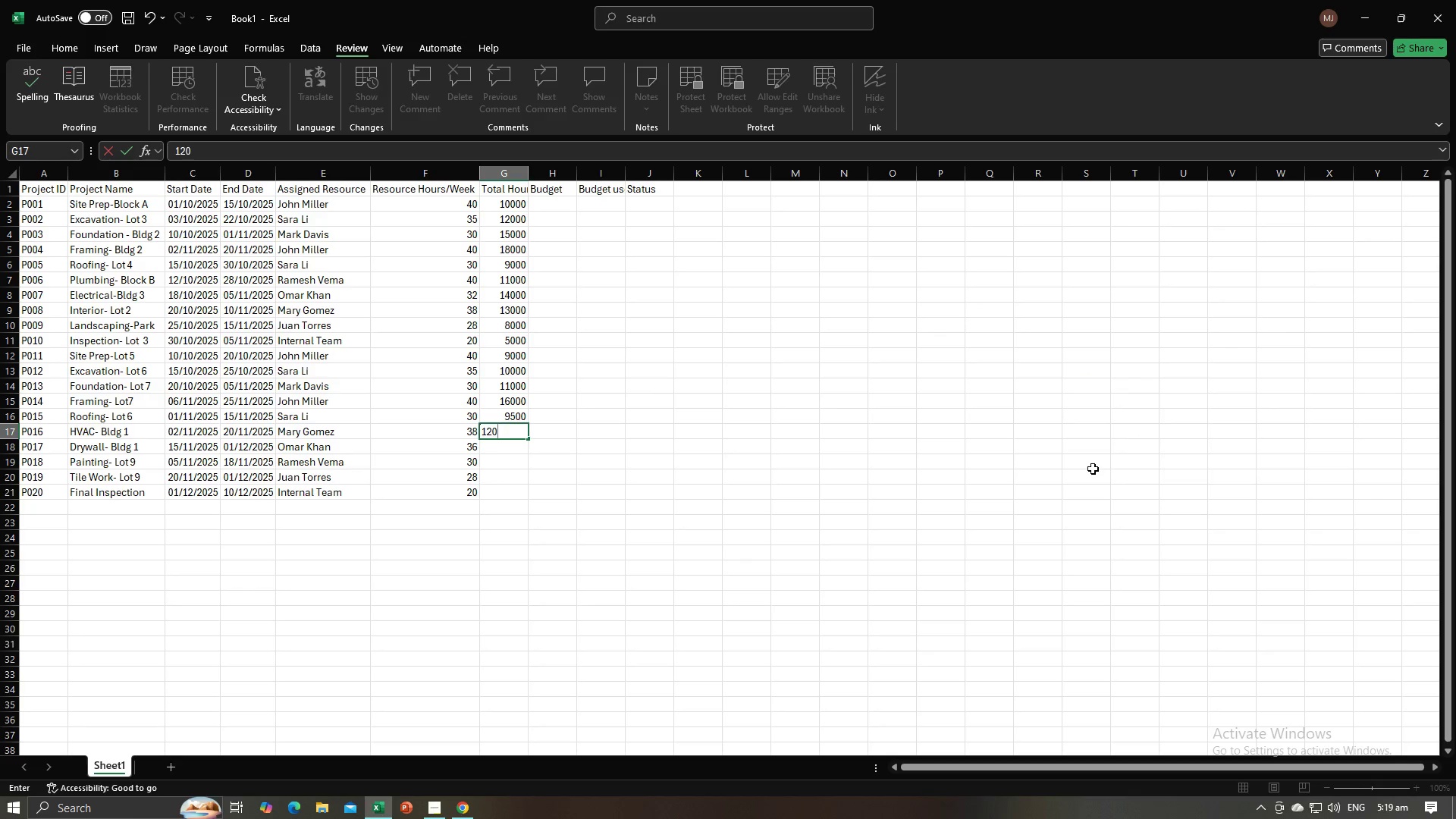 
key(Numpad0)
 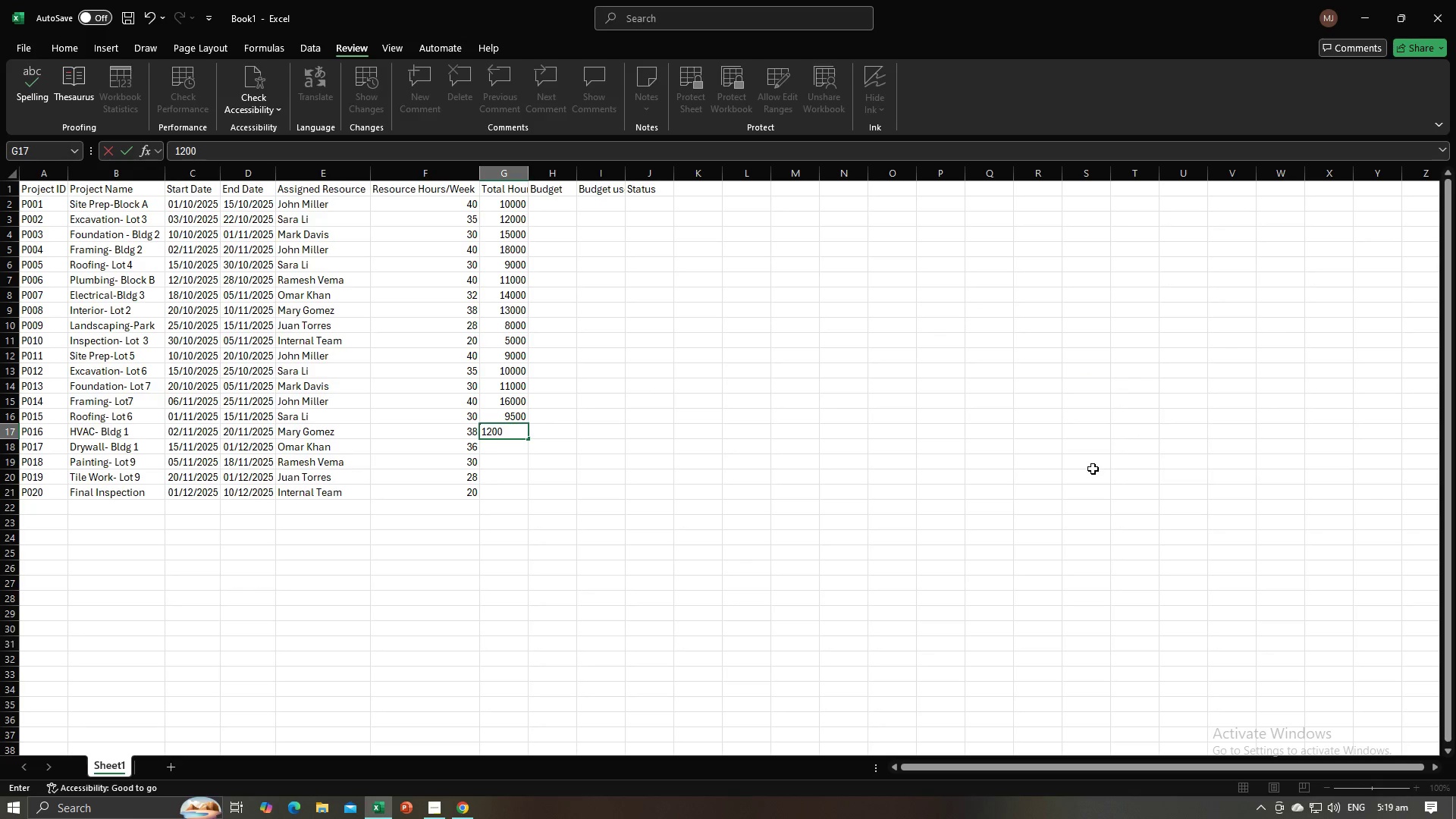 
key(Numpad0)
 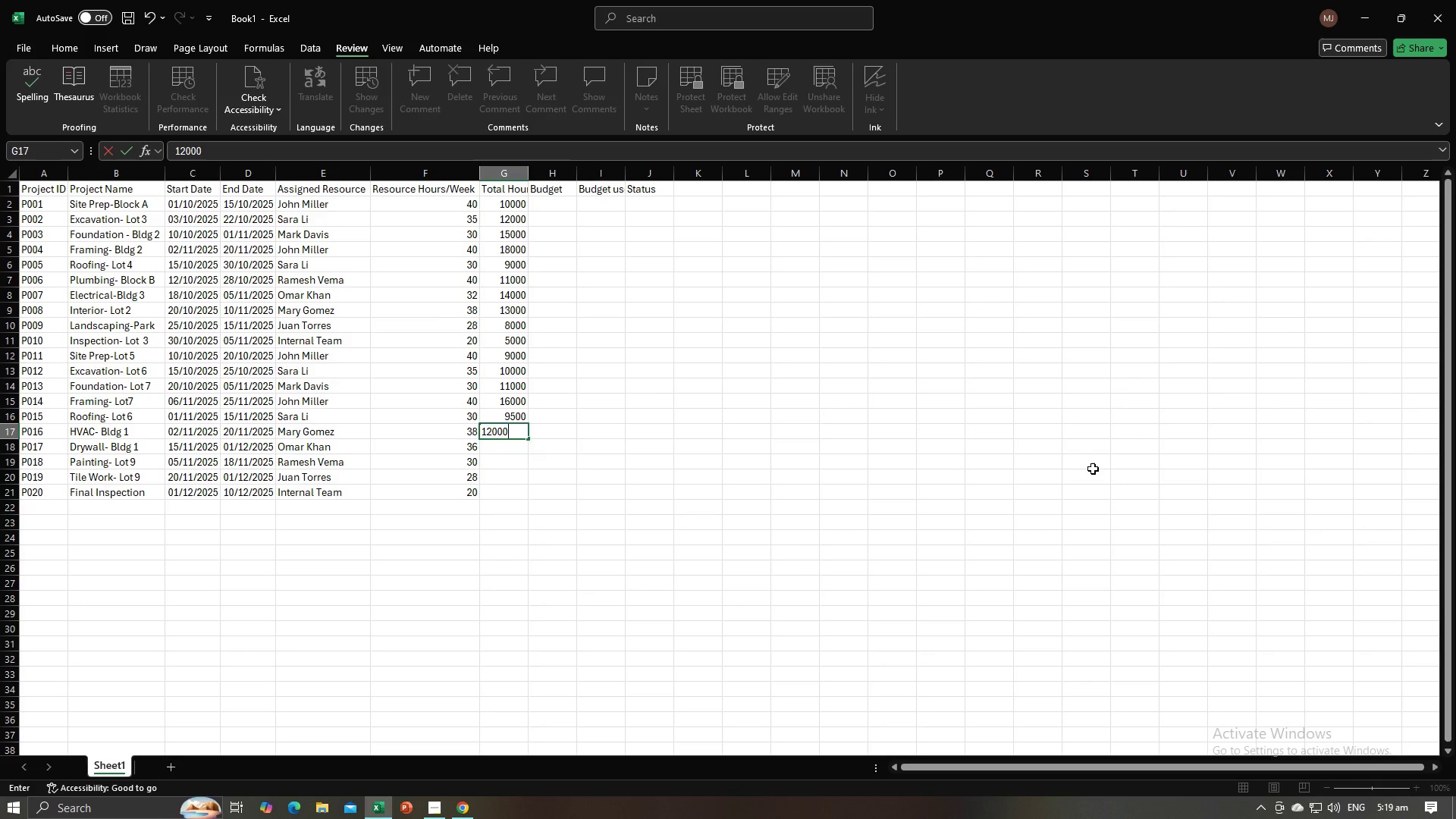 
key(NumpadEnter)
 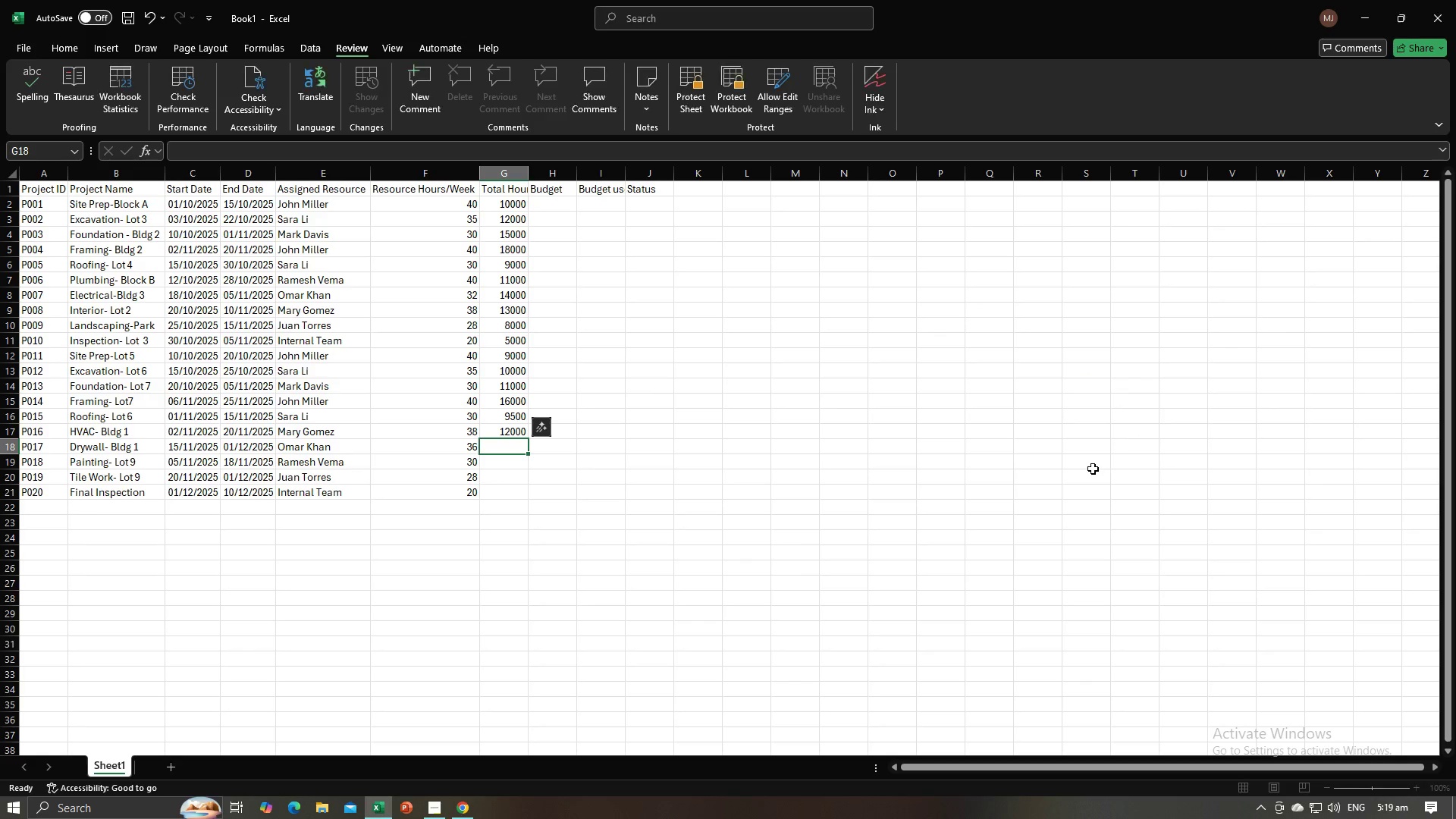 
key(Alt+AltLeft)
 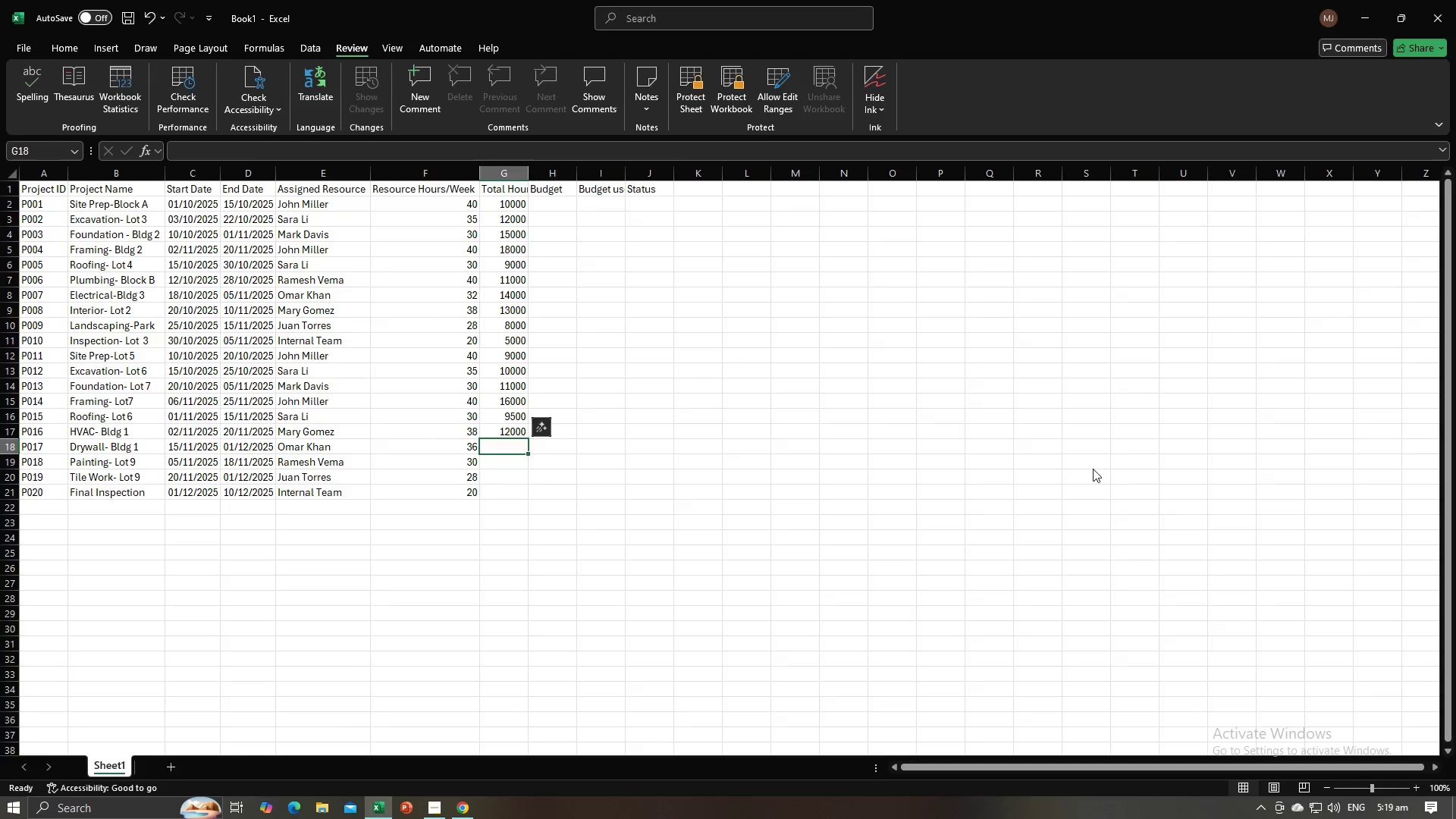 
key(Alt+Tab)
 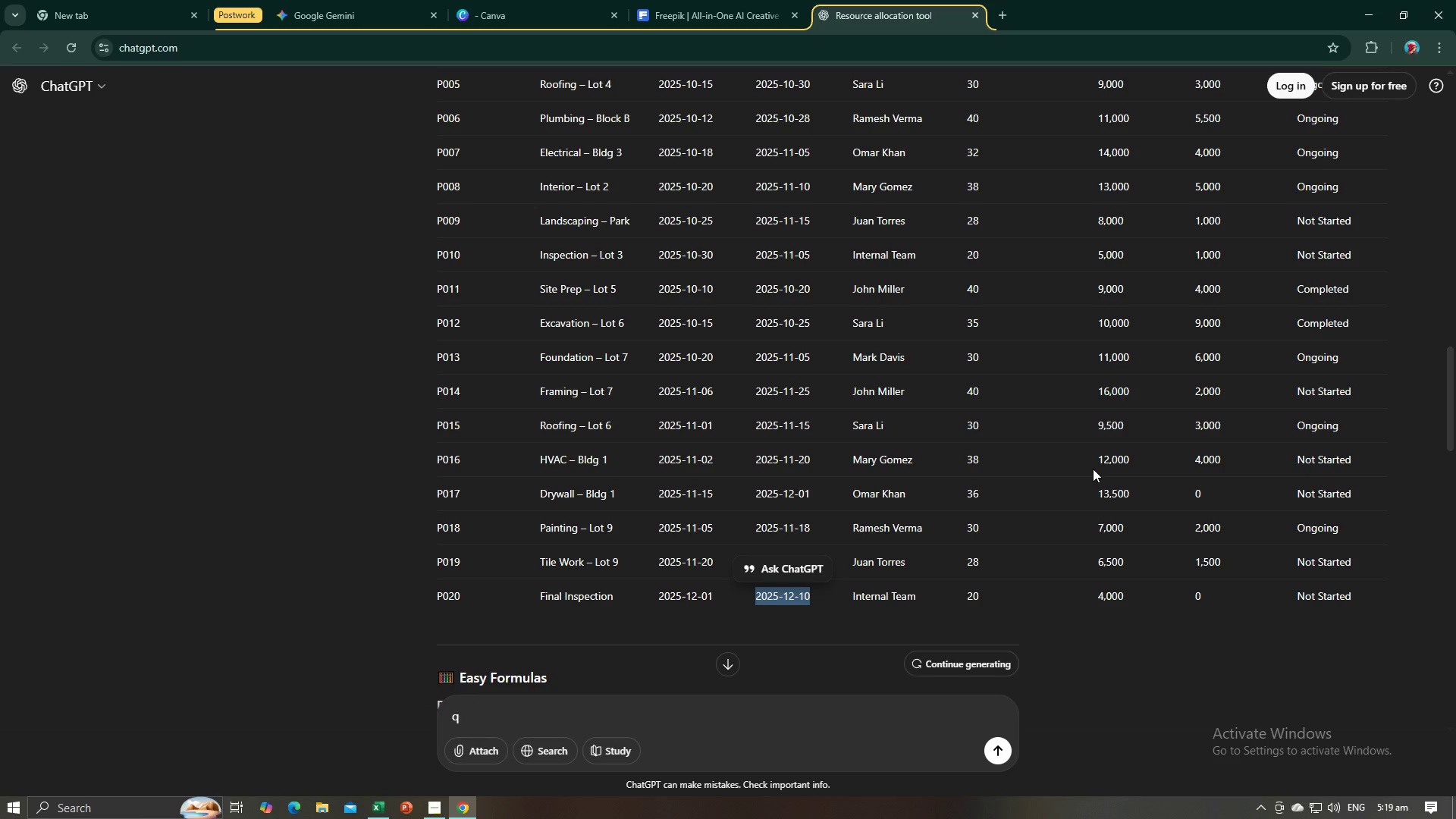 
key(Alt+AltLeft)
 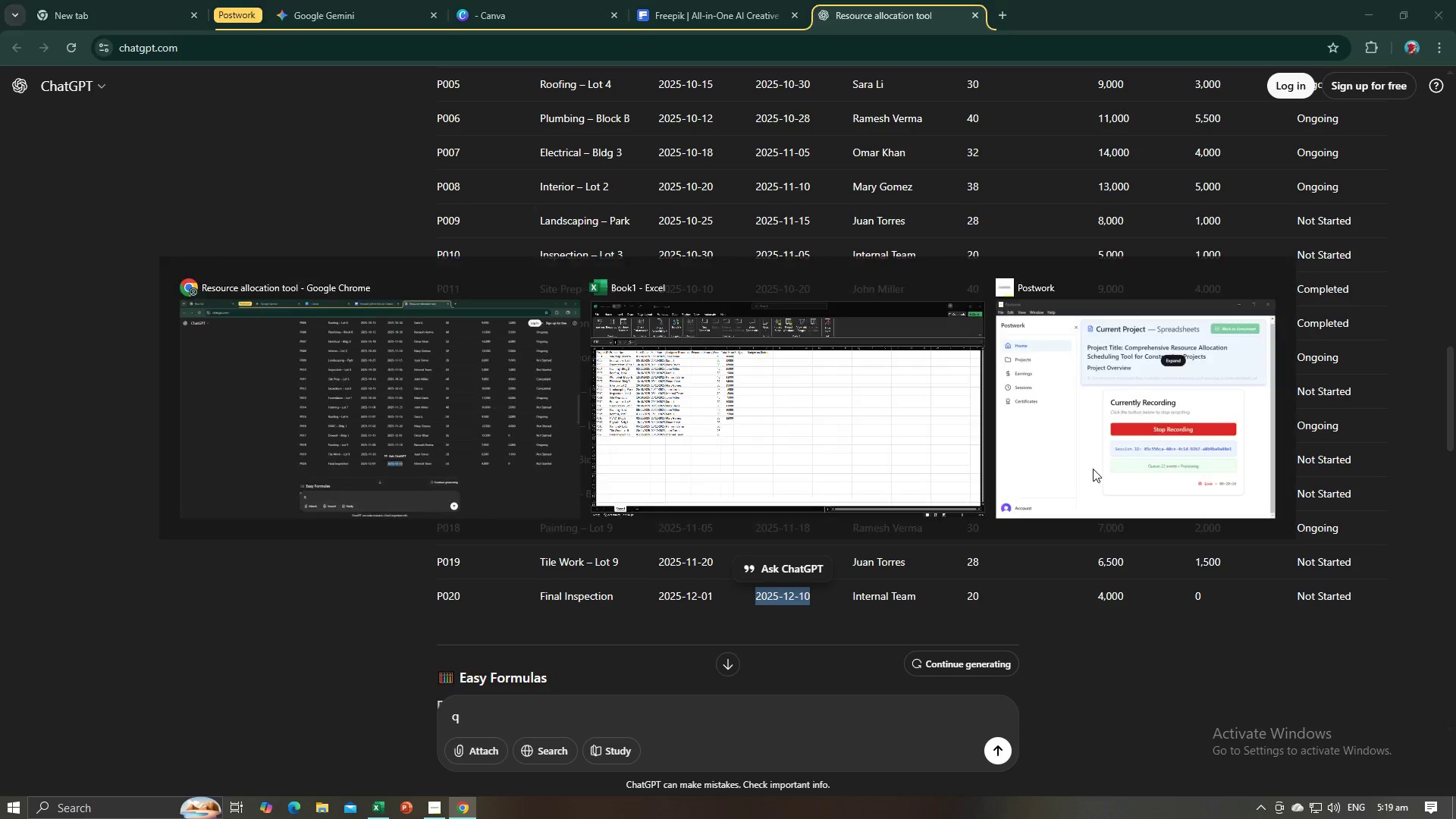 
key(Alt+Tab)
 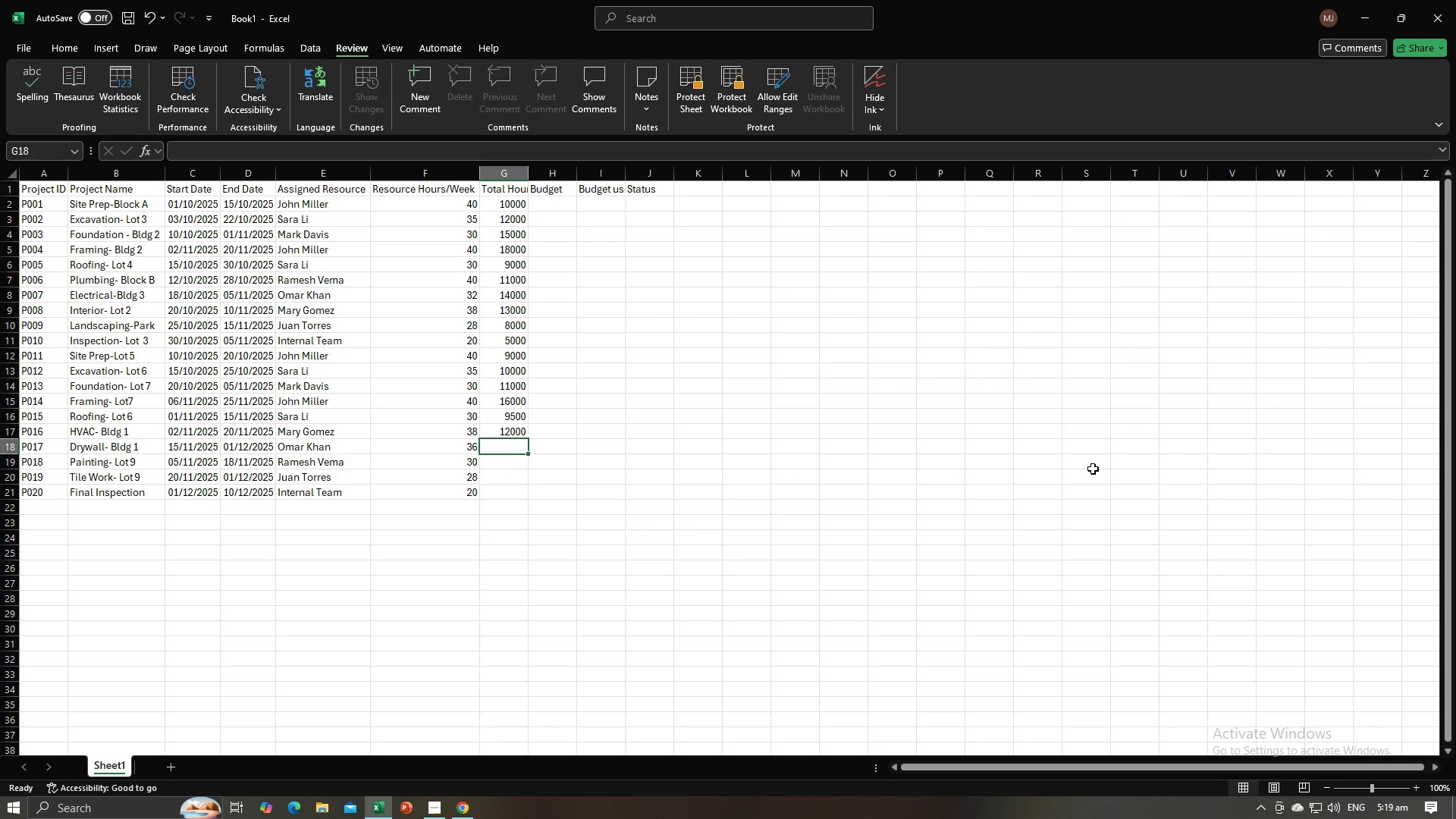 
key(Numpad1)
 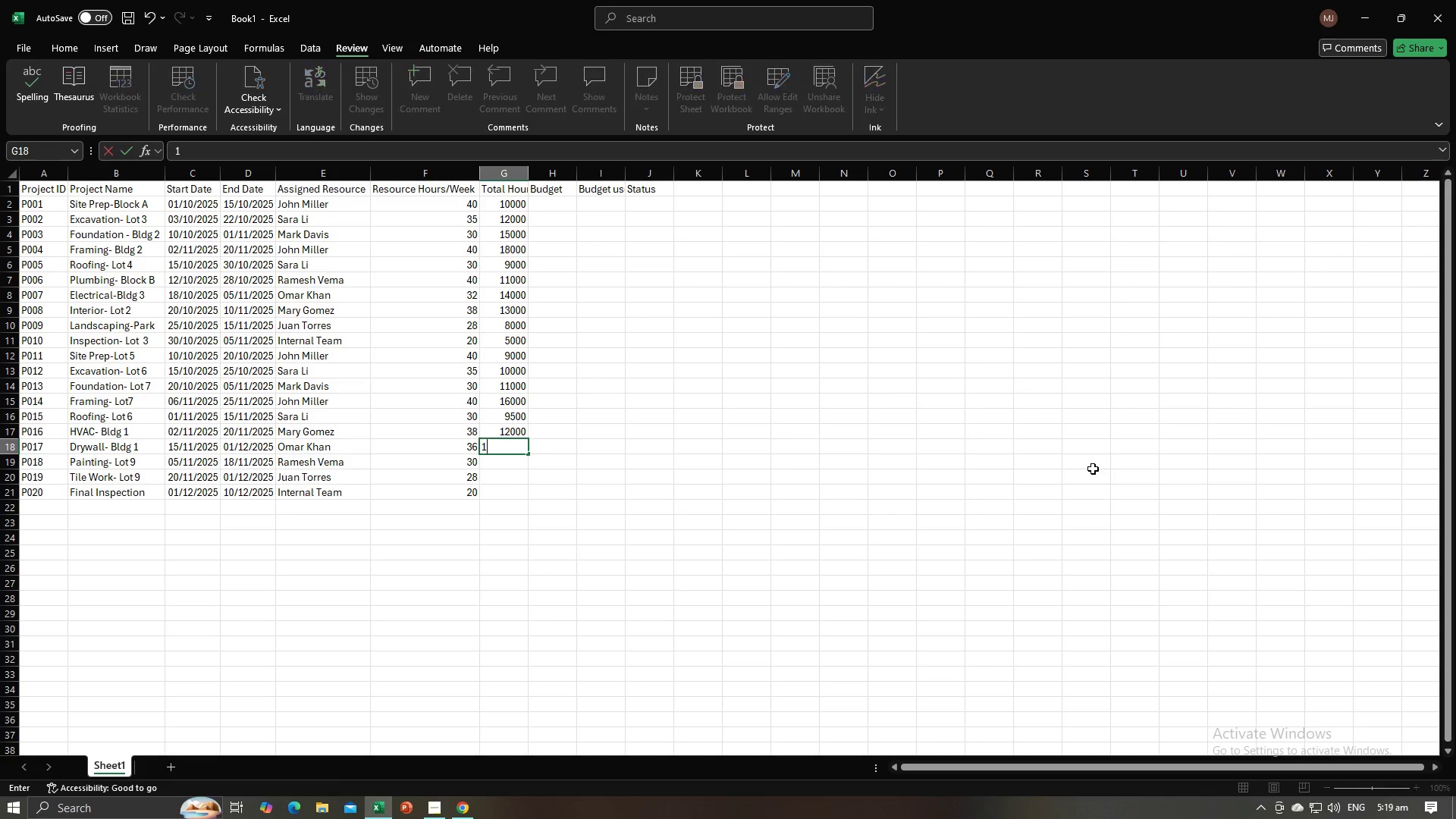 
key(Numpad2)
 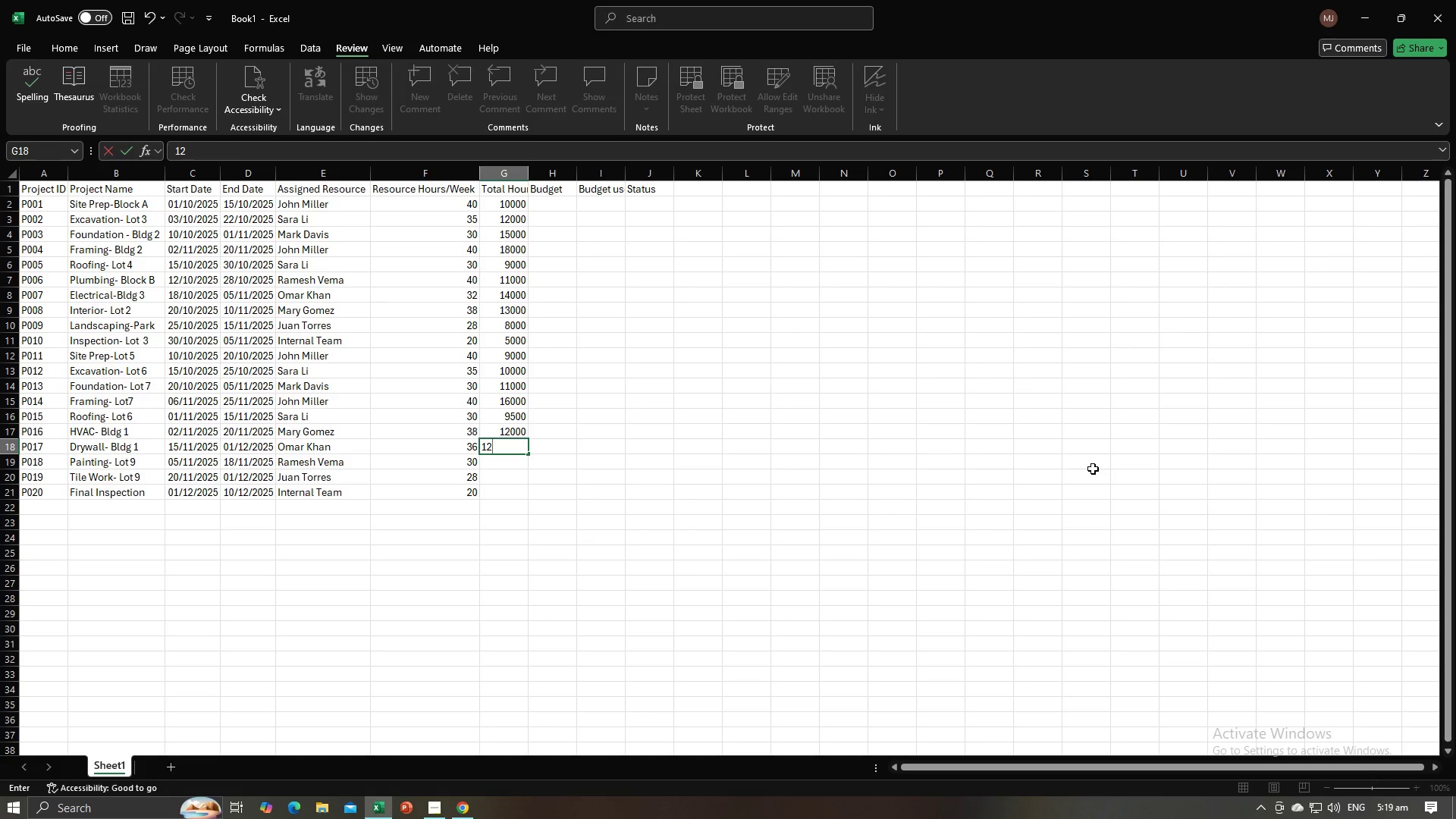 
key(Numpad5)
 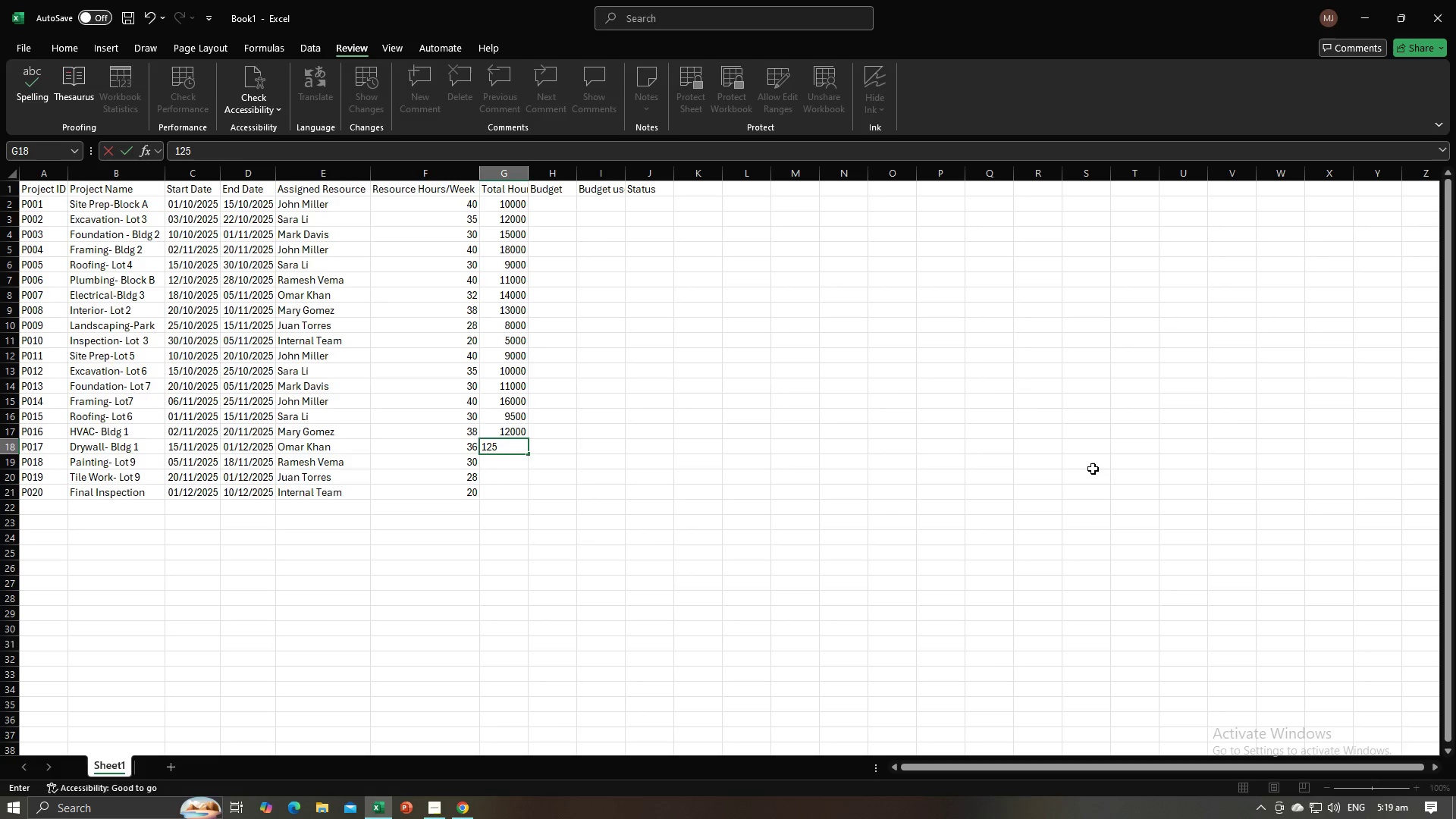 
key(Numpad0)
 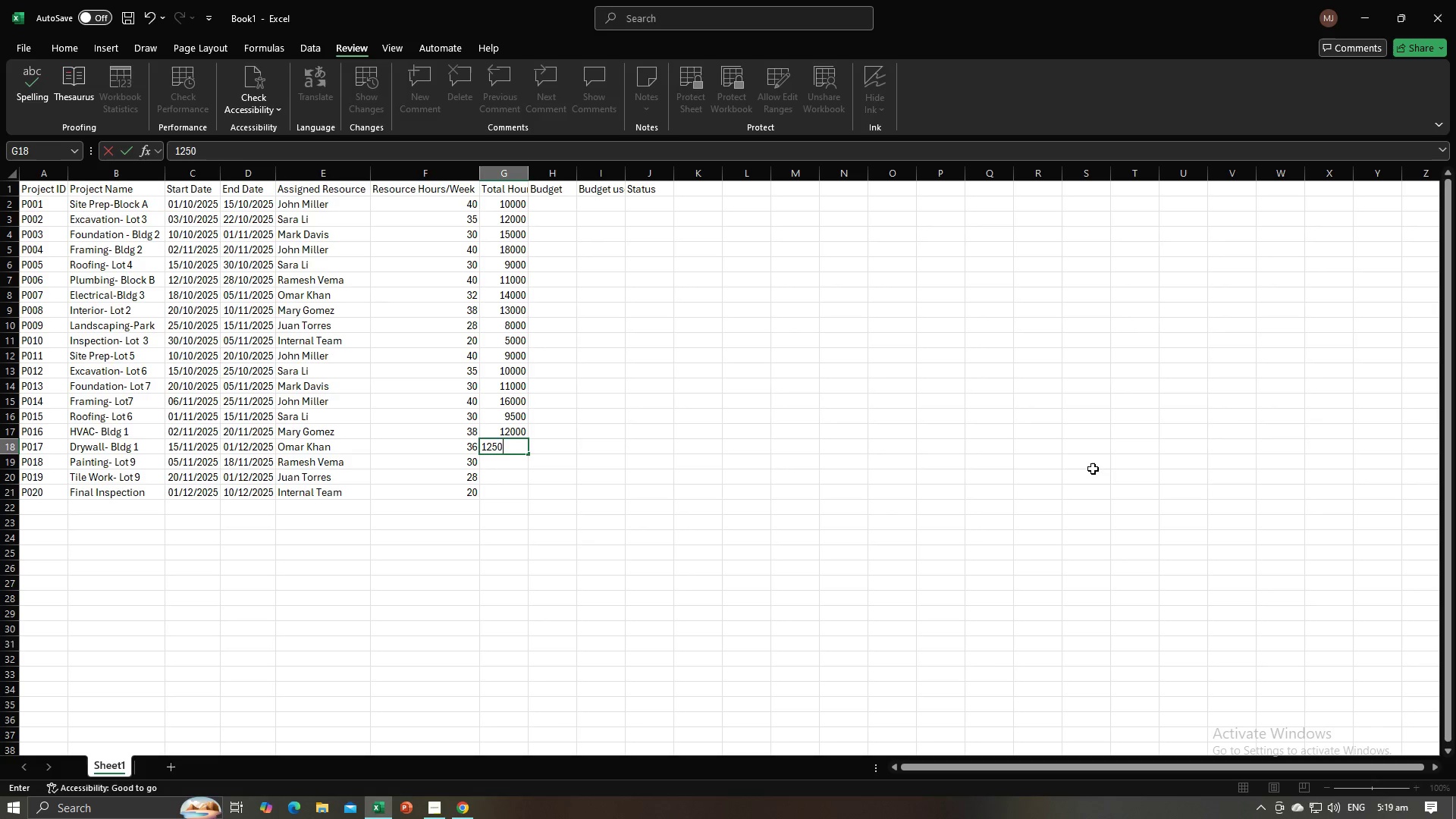 
key(Numpad0)
 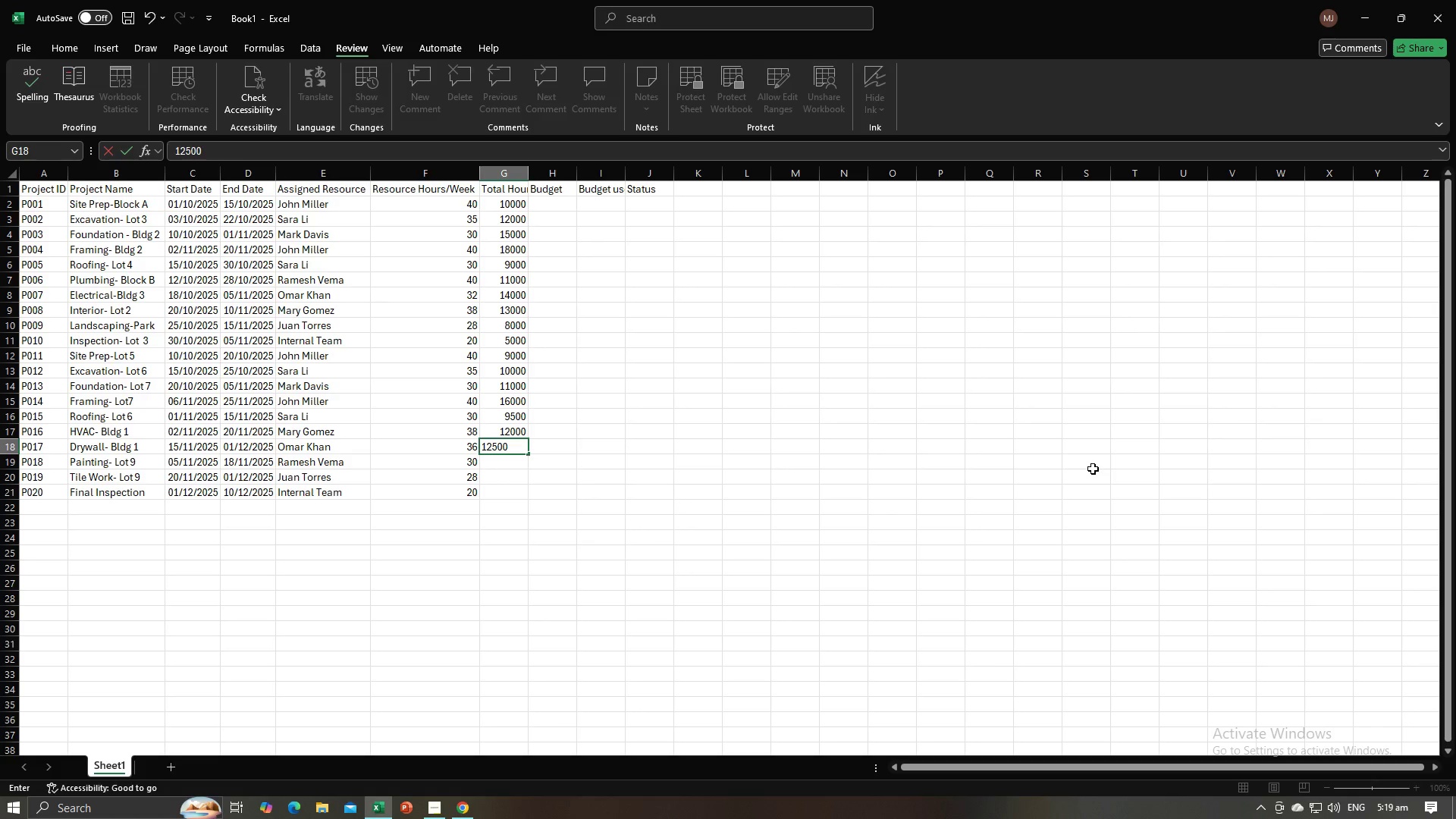 
key(Backspace)
 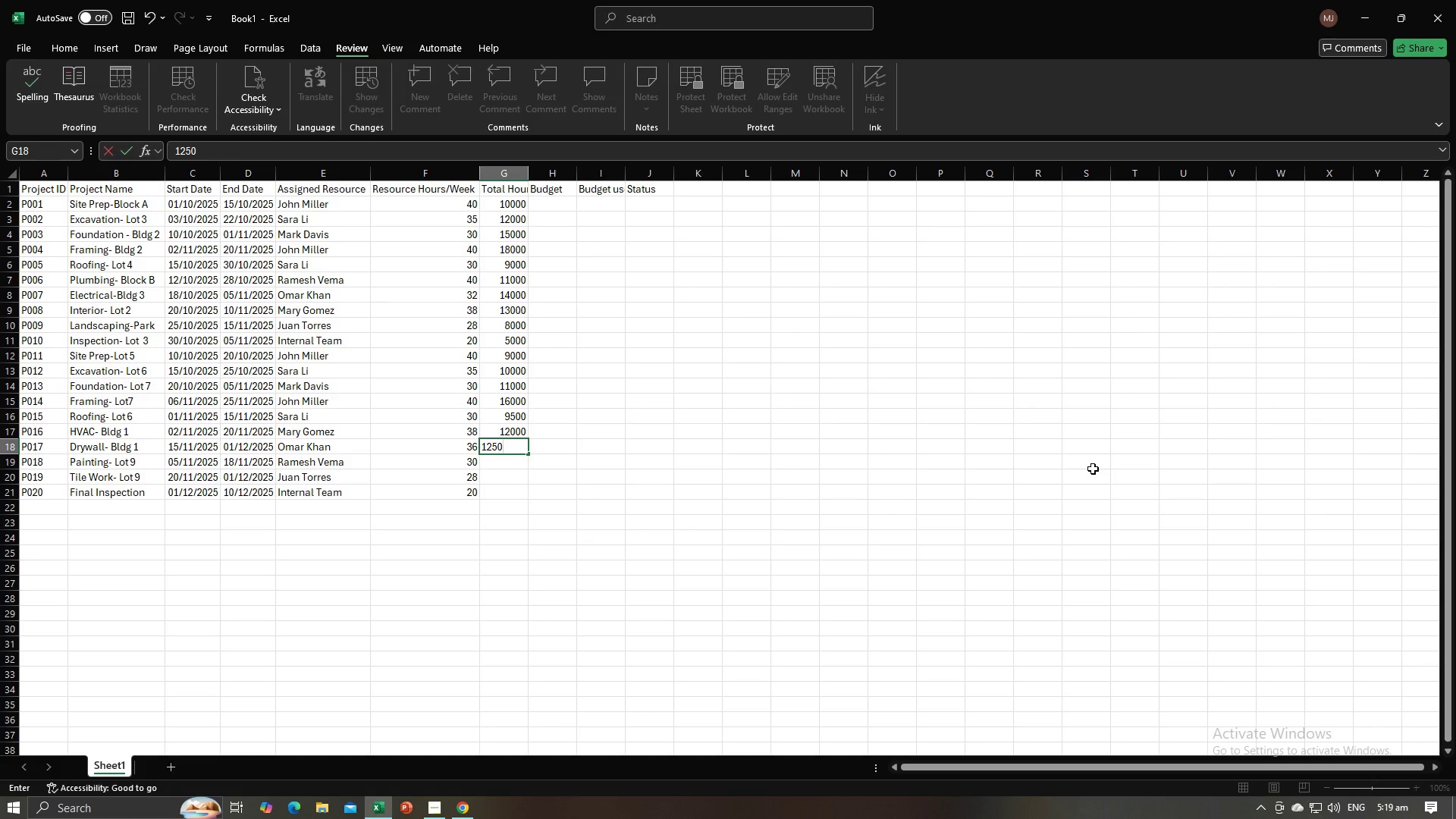 
key(Backspace)
 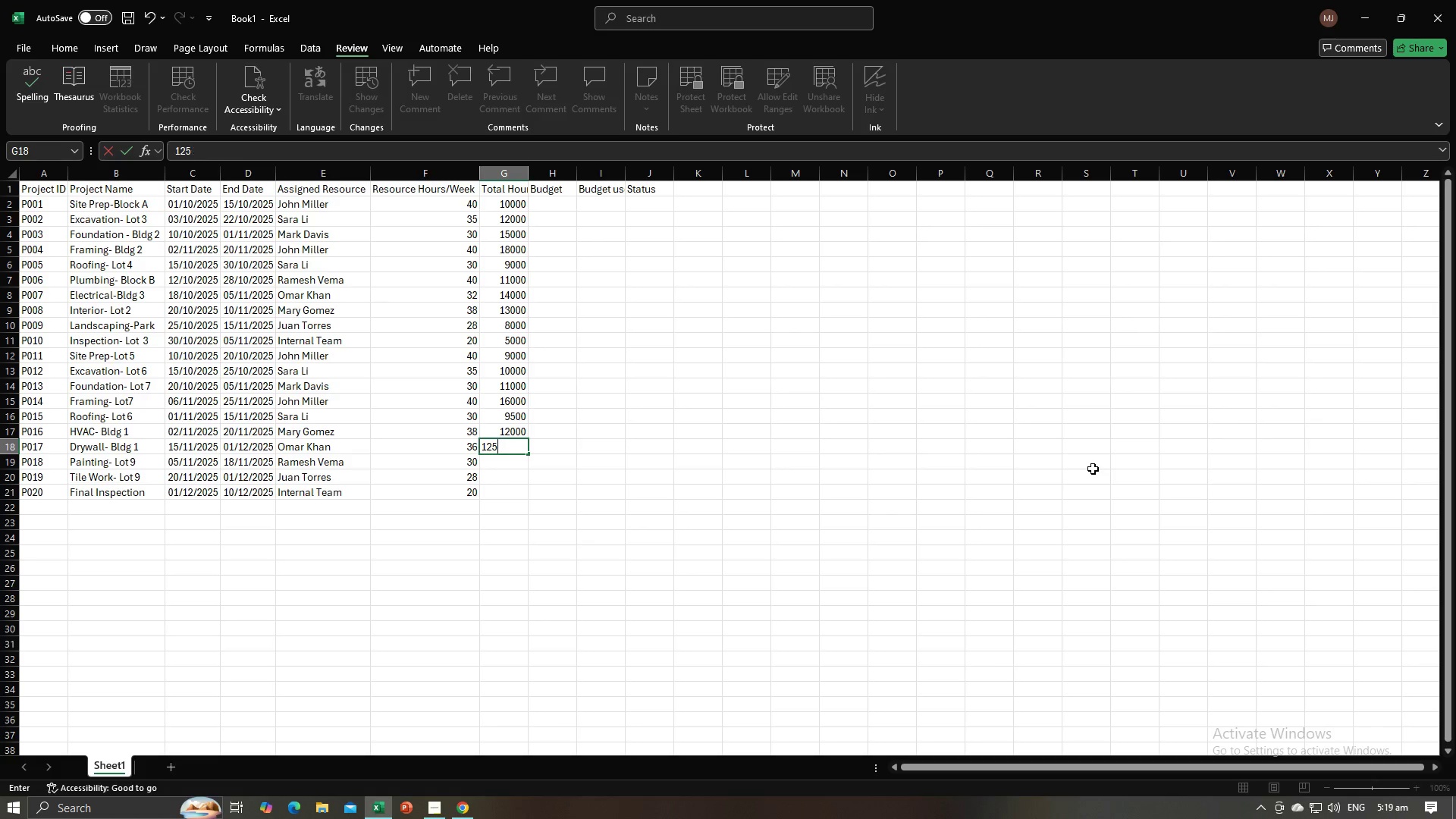 
key(Backspace)
 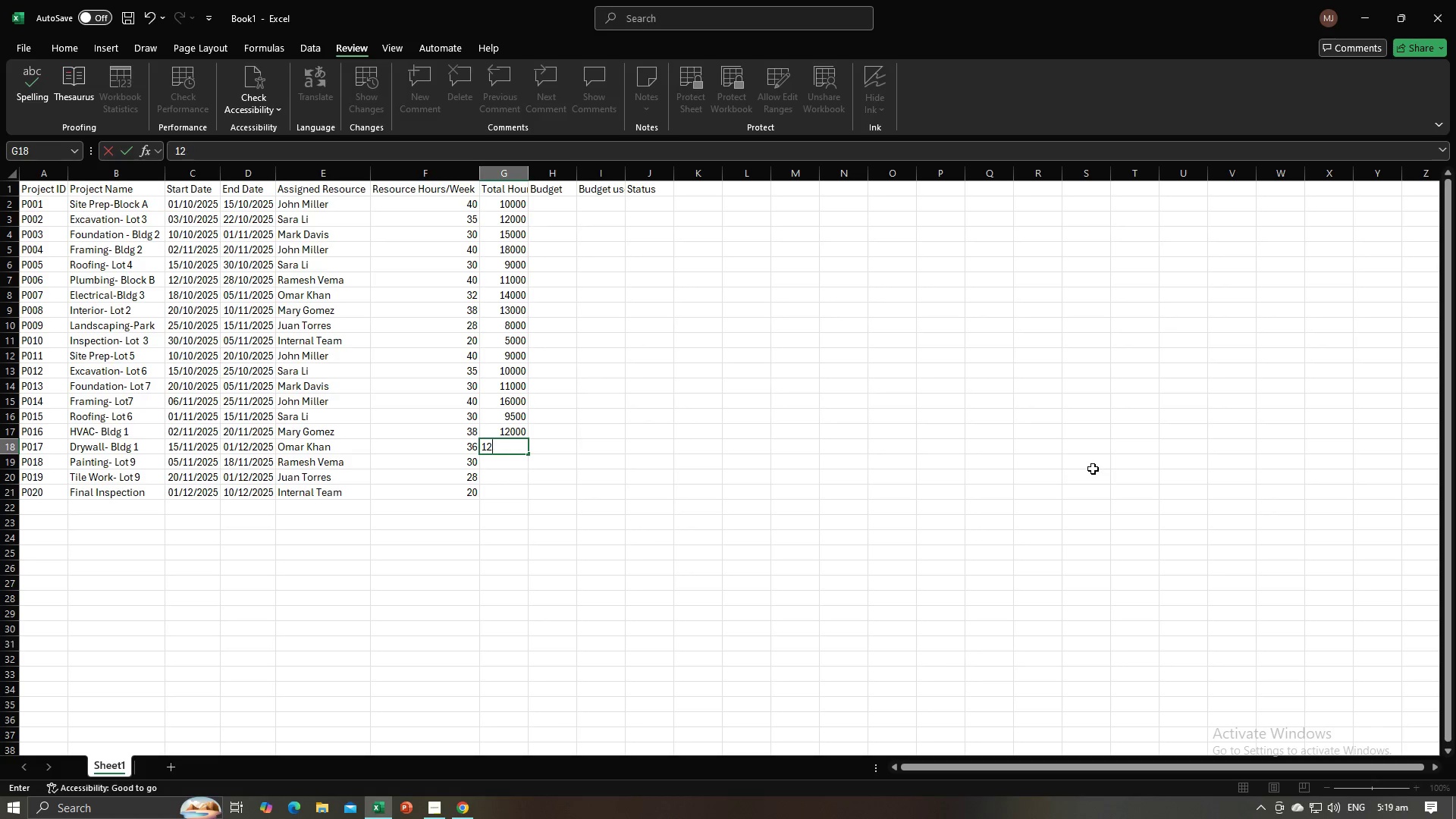 
key(Backspace)
 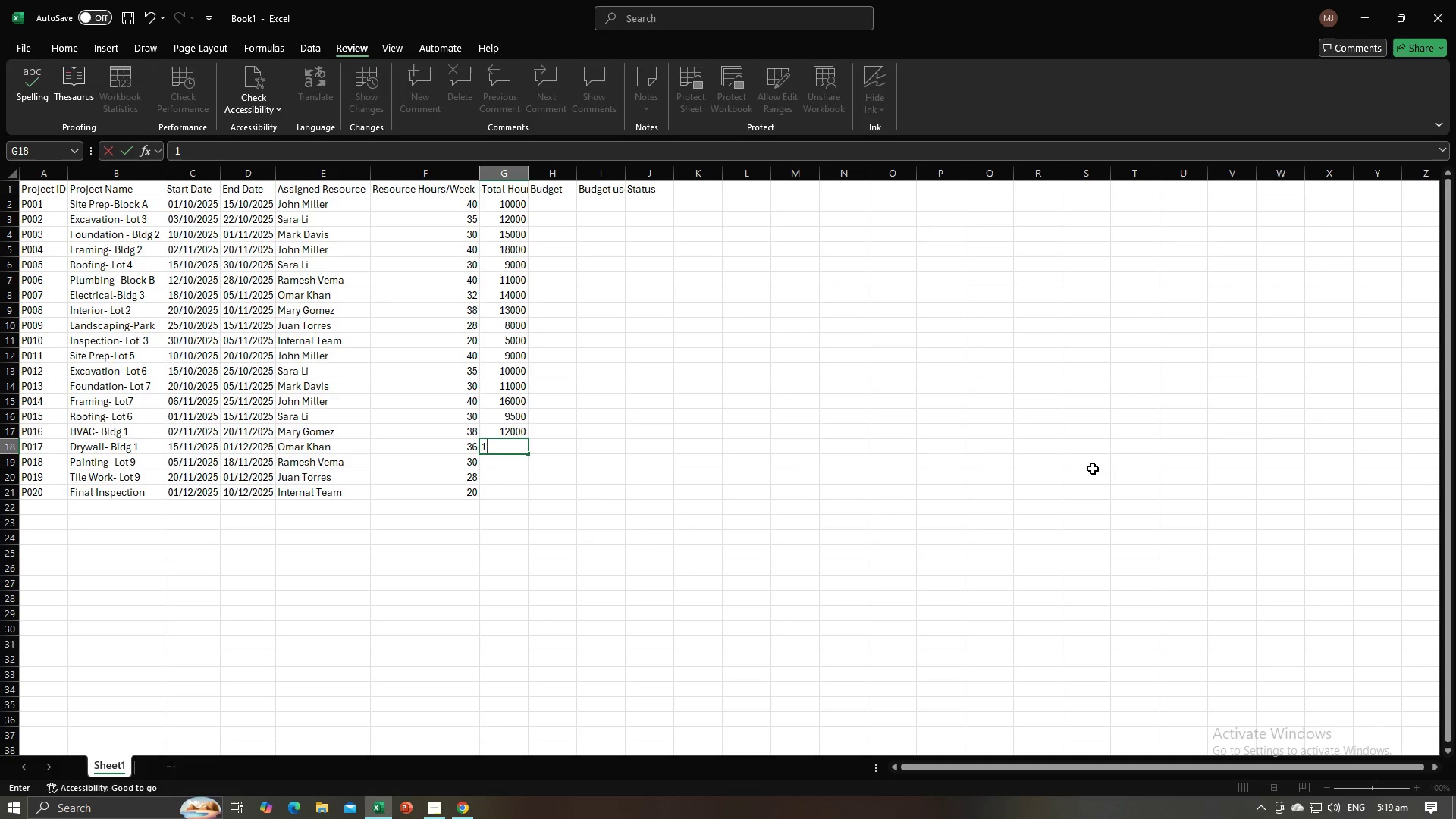 
key(Numpad3)
 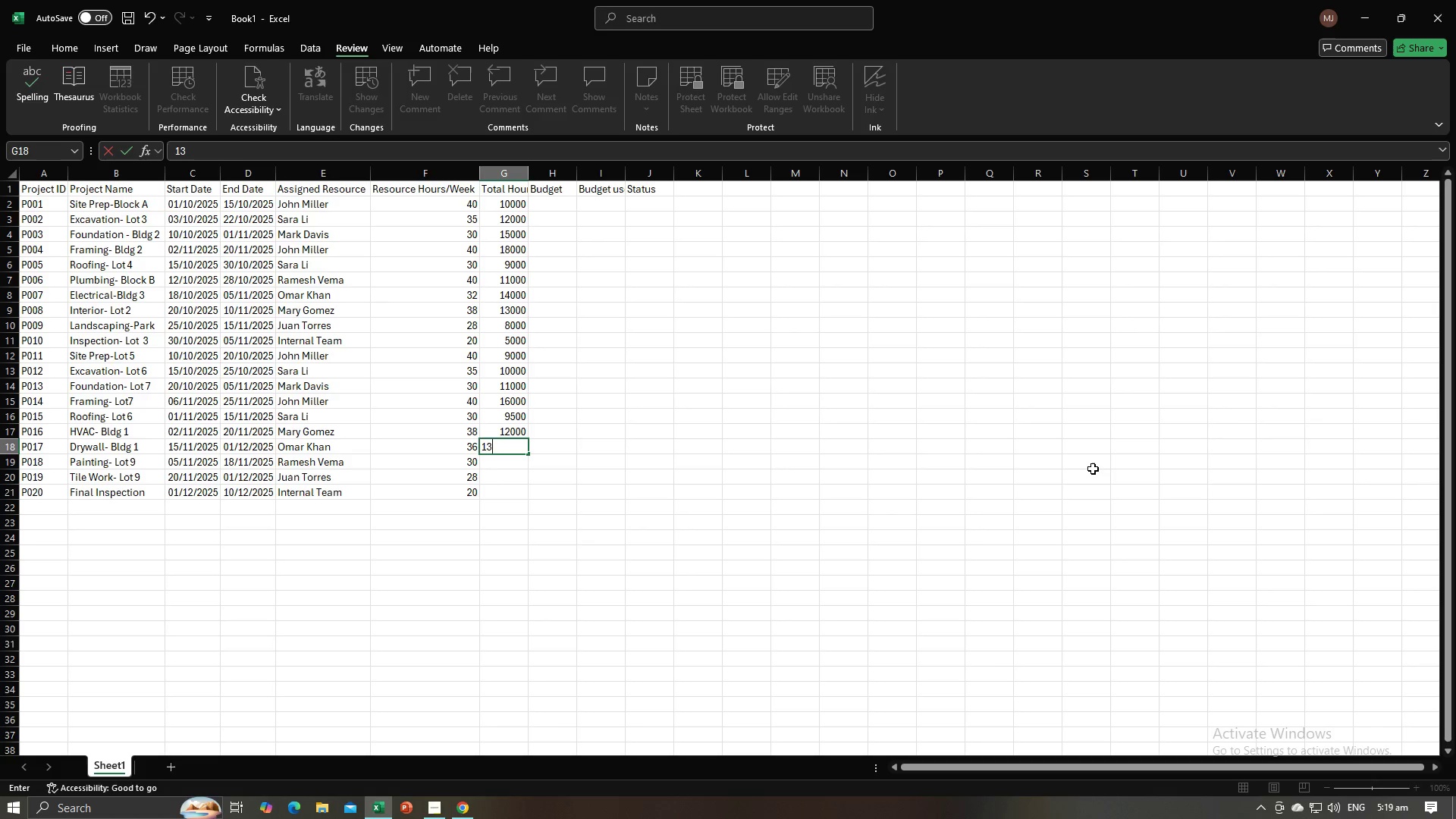 
key(Numpad5)
 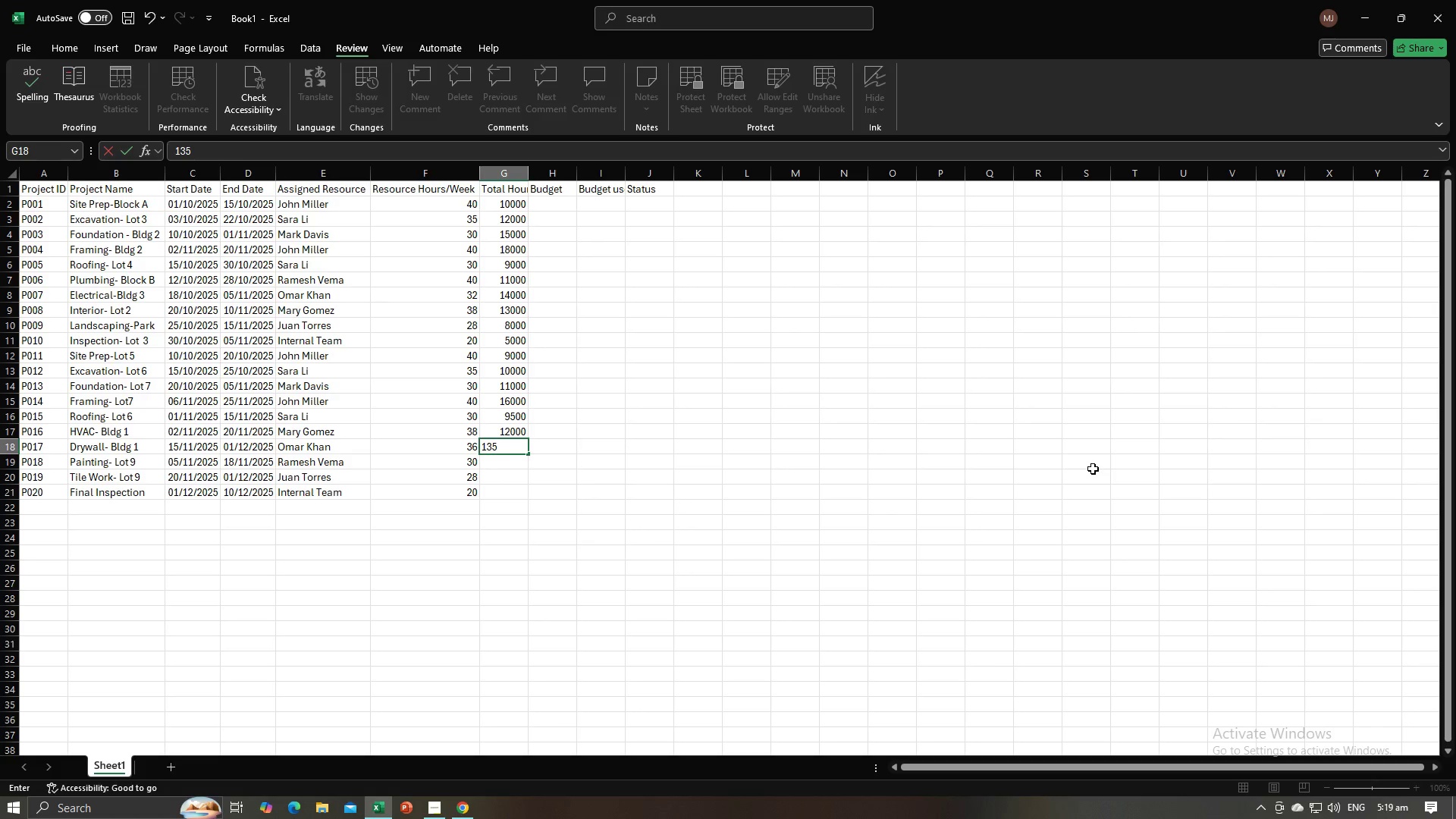 
key(Numpad0)
 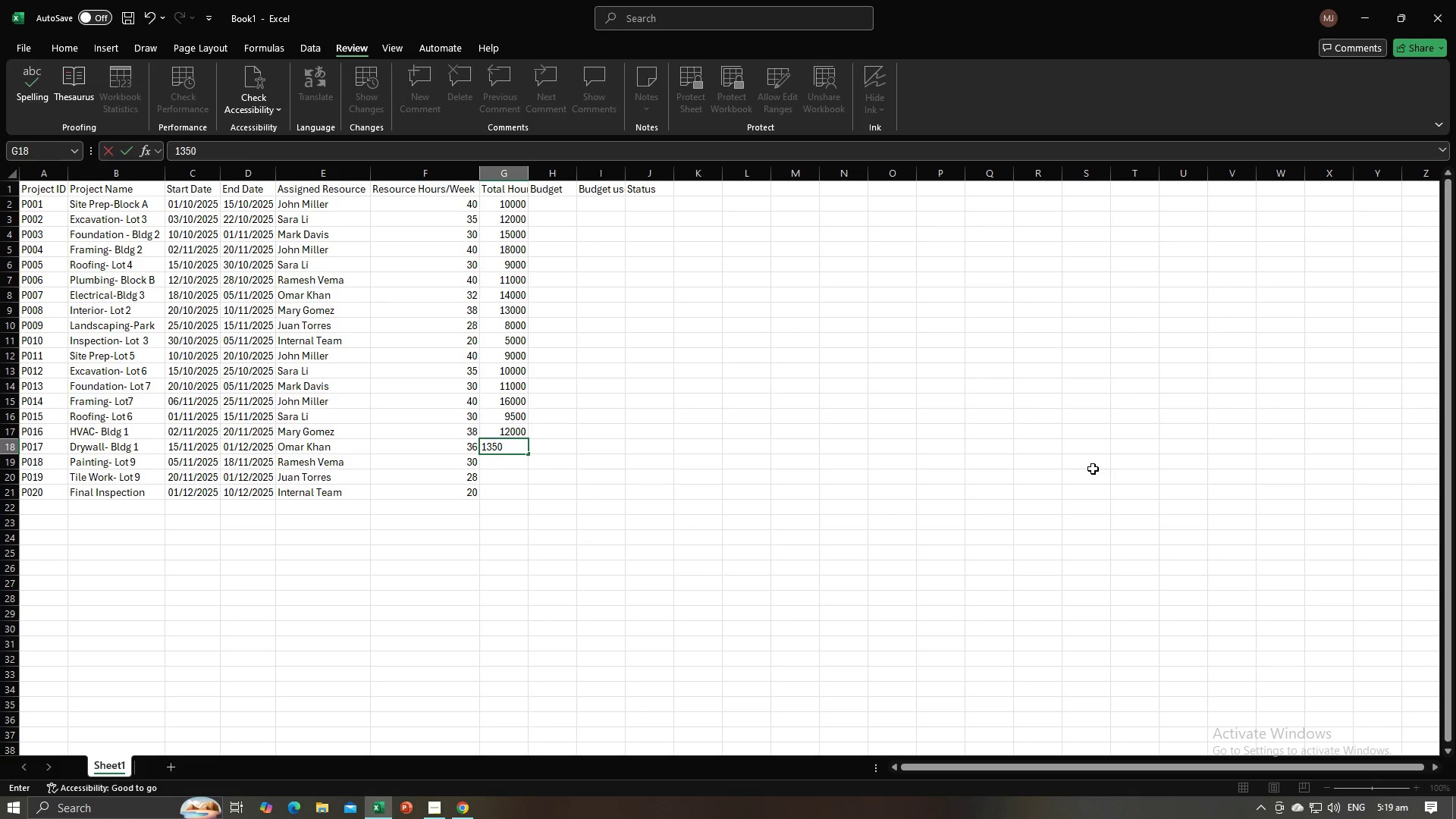 
key(Numpad0)
 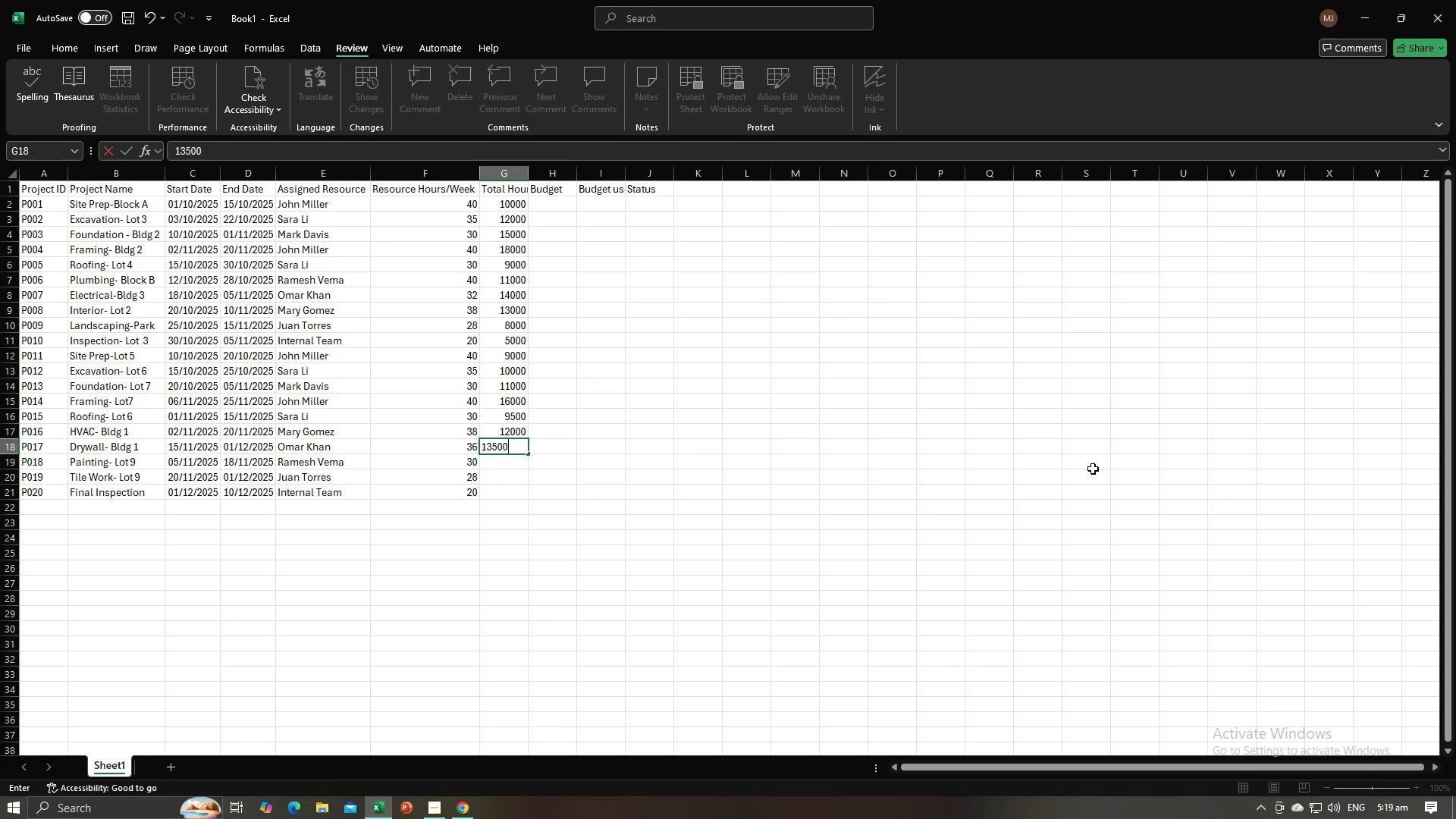 
key(NumpadEnter)
 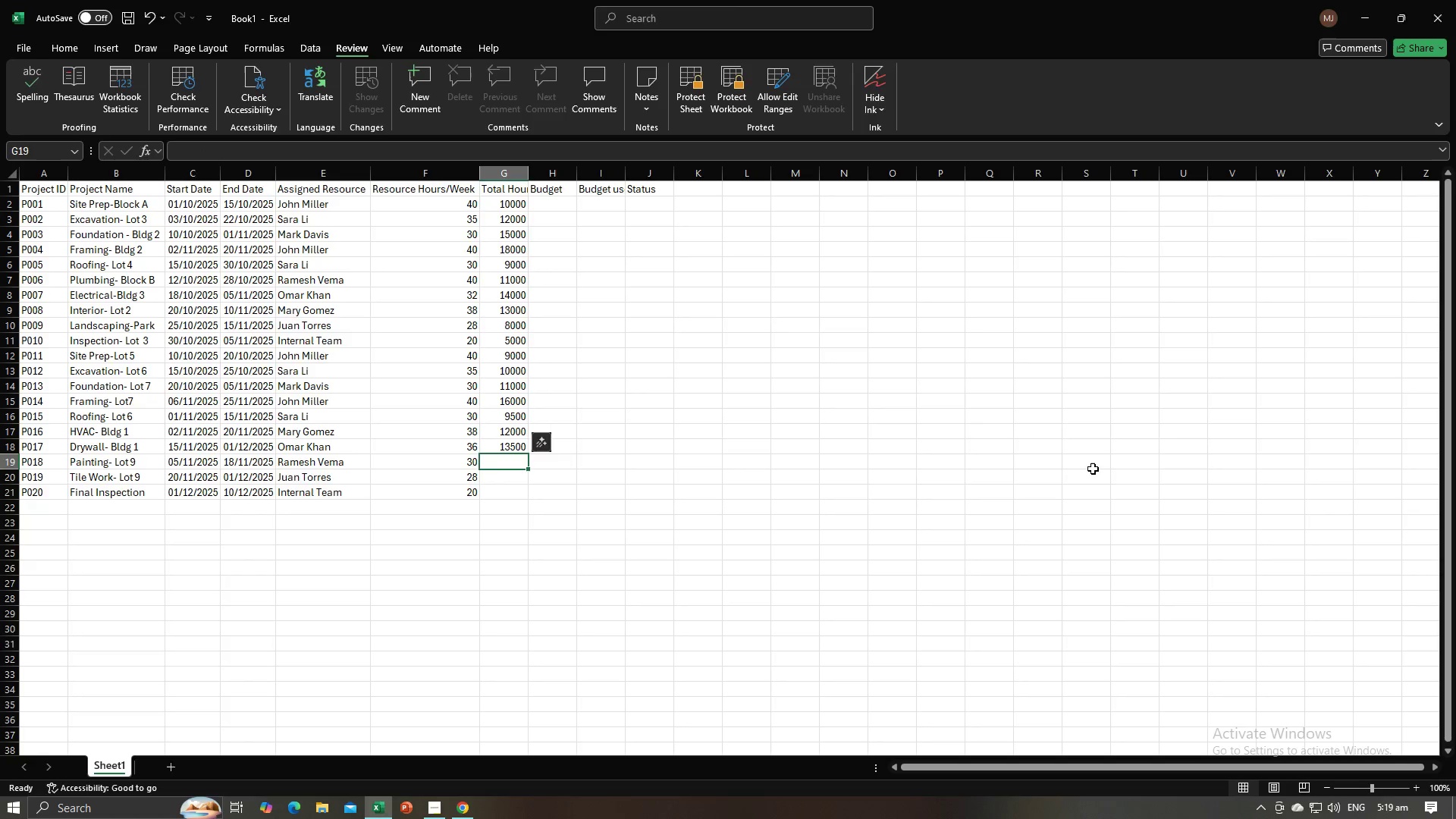 
key(Alt+AltLeft)
 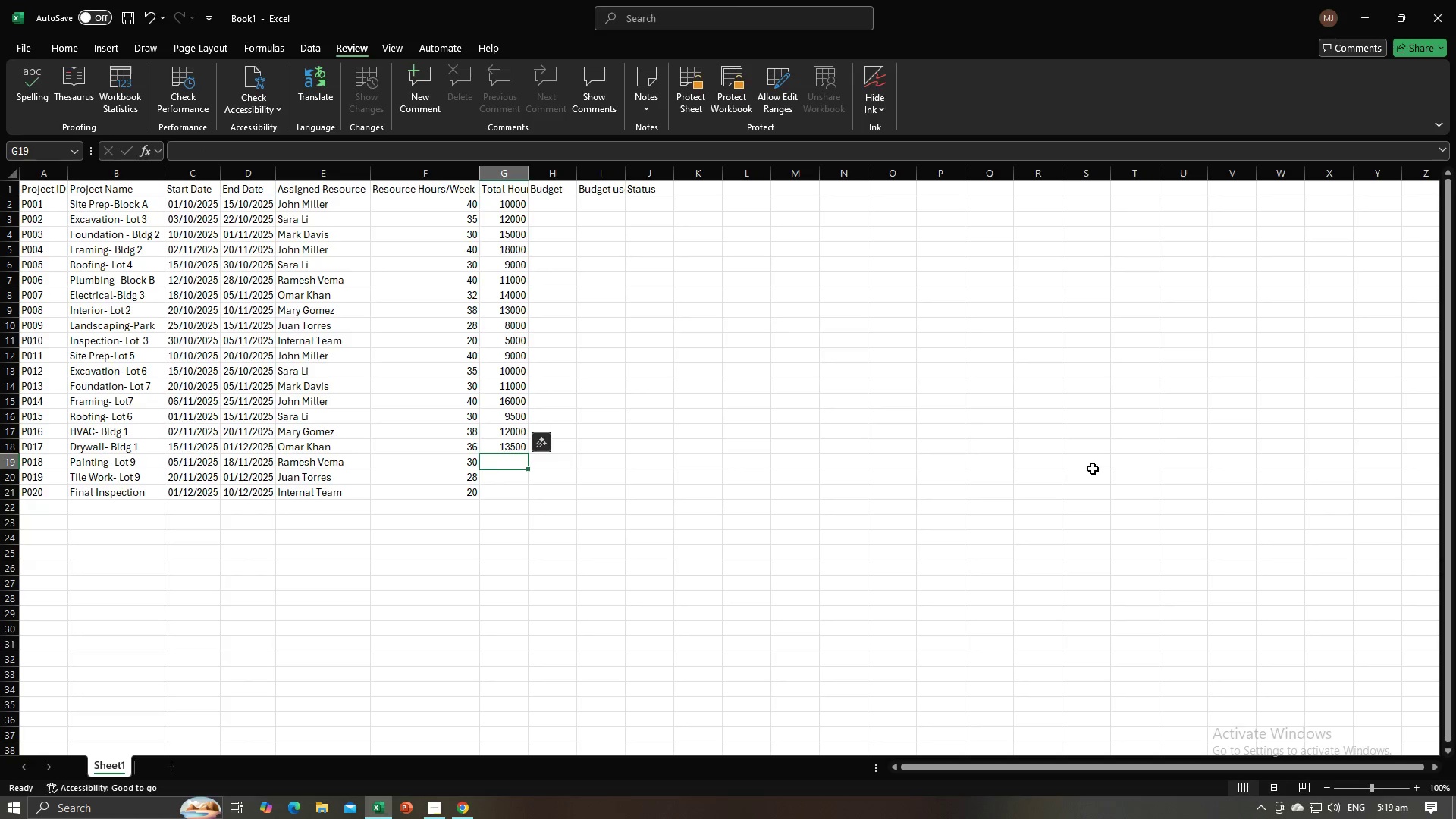 
key(Alt+Tab)
 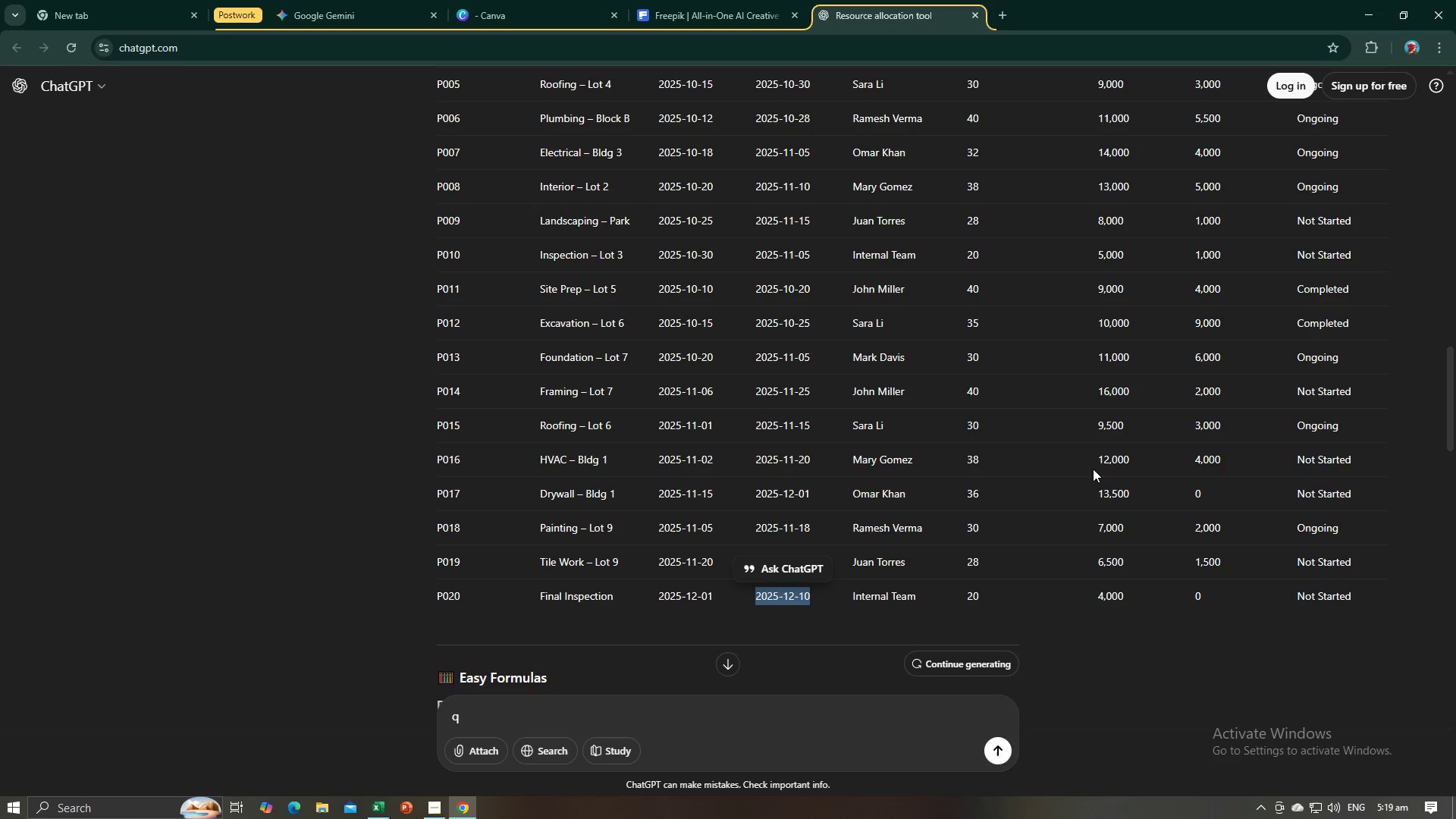 
key(Alt+AltLeft)
 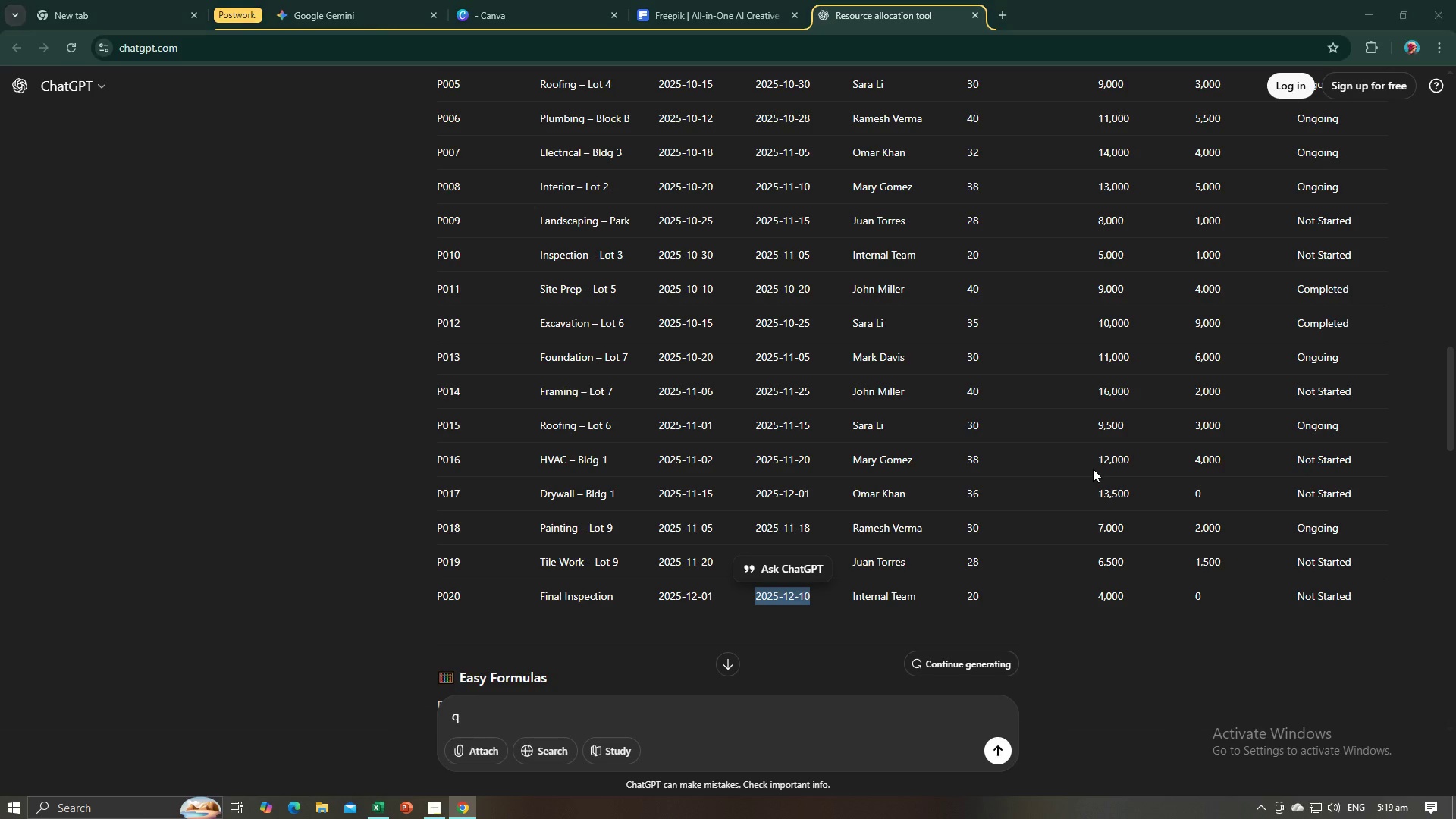 
key(Alt+Tab)
 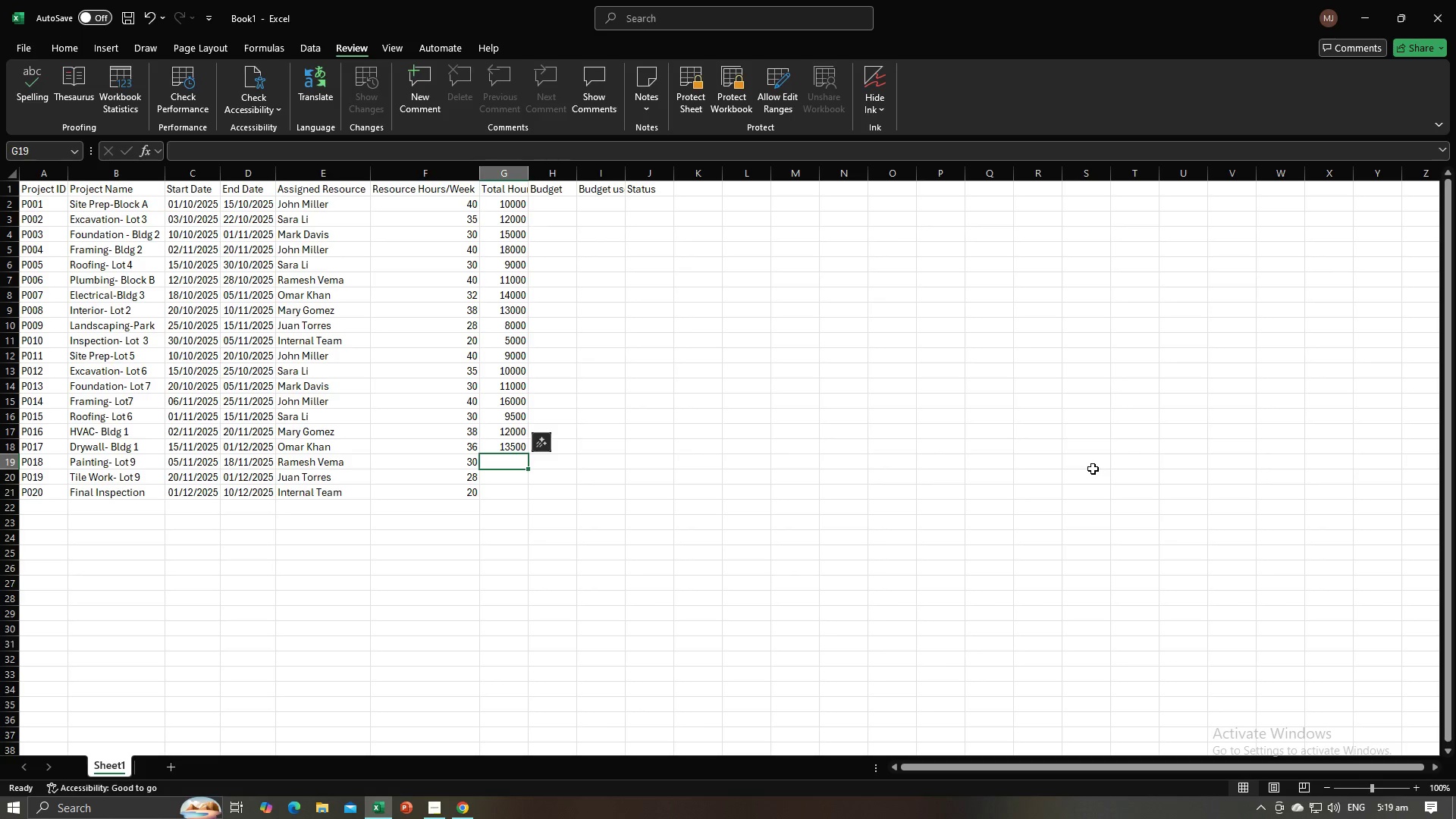 
key(Numpad7)
 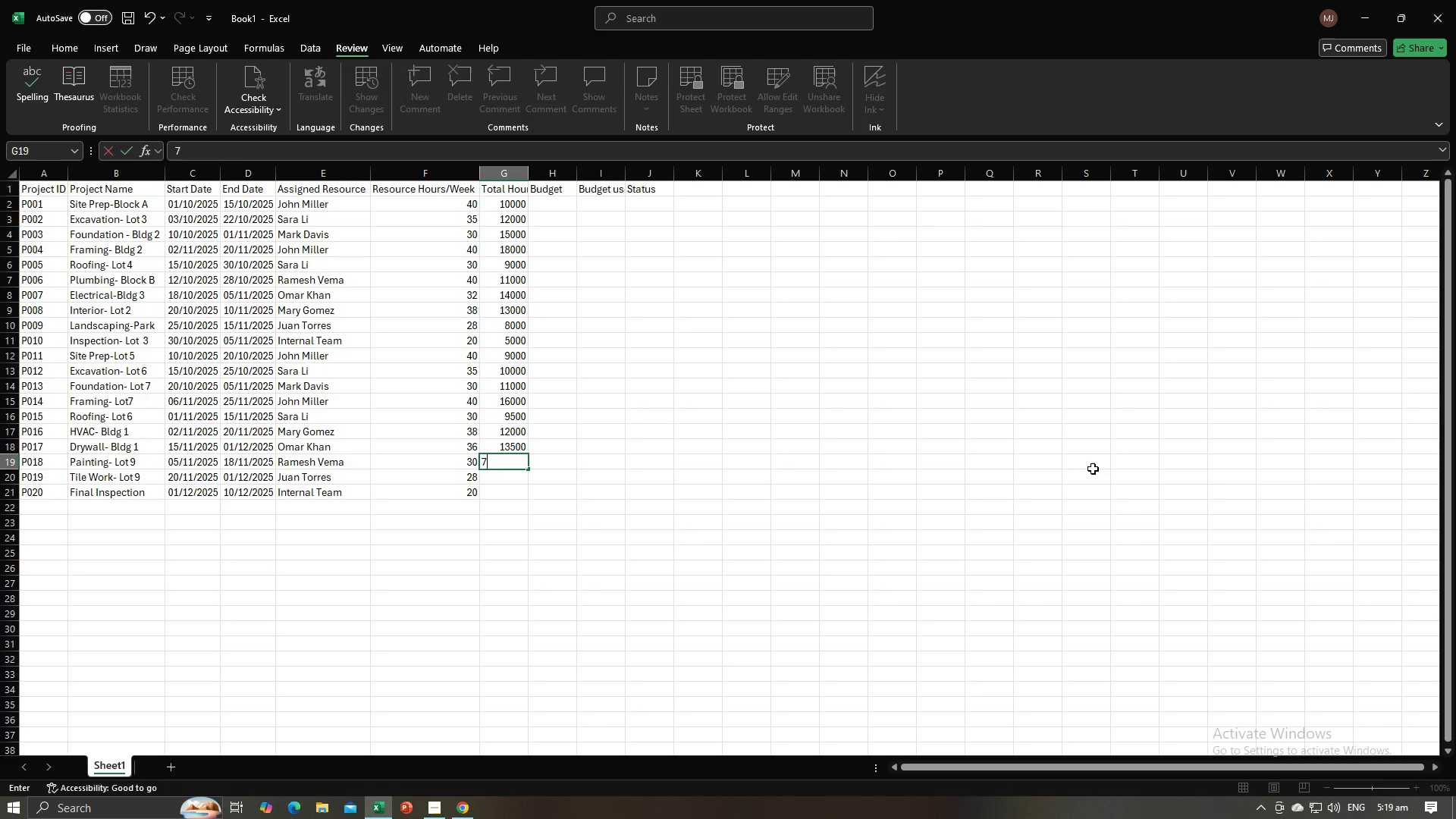 
key(Numpad0)
 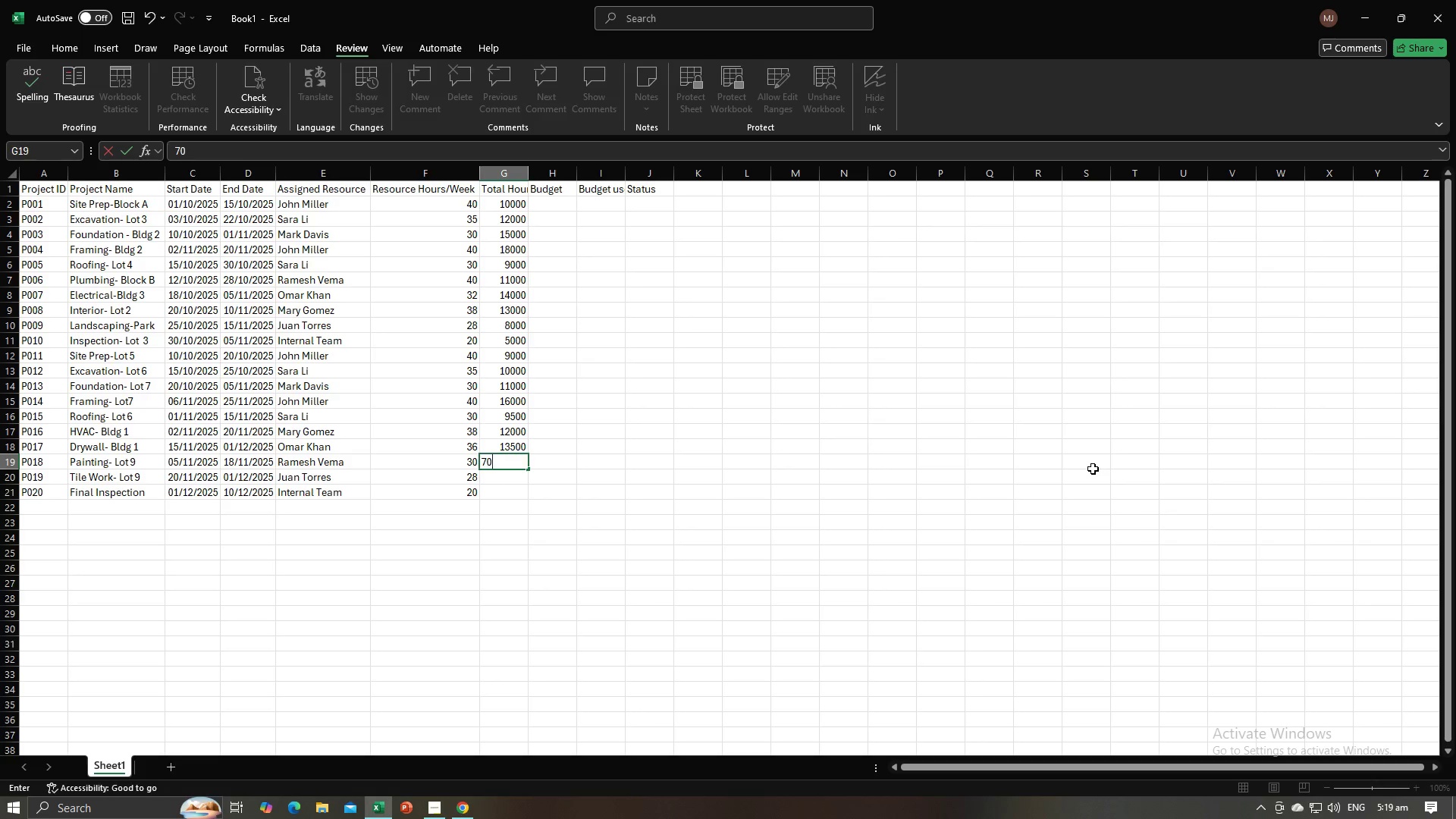 
key(Numpad0)
 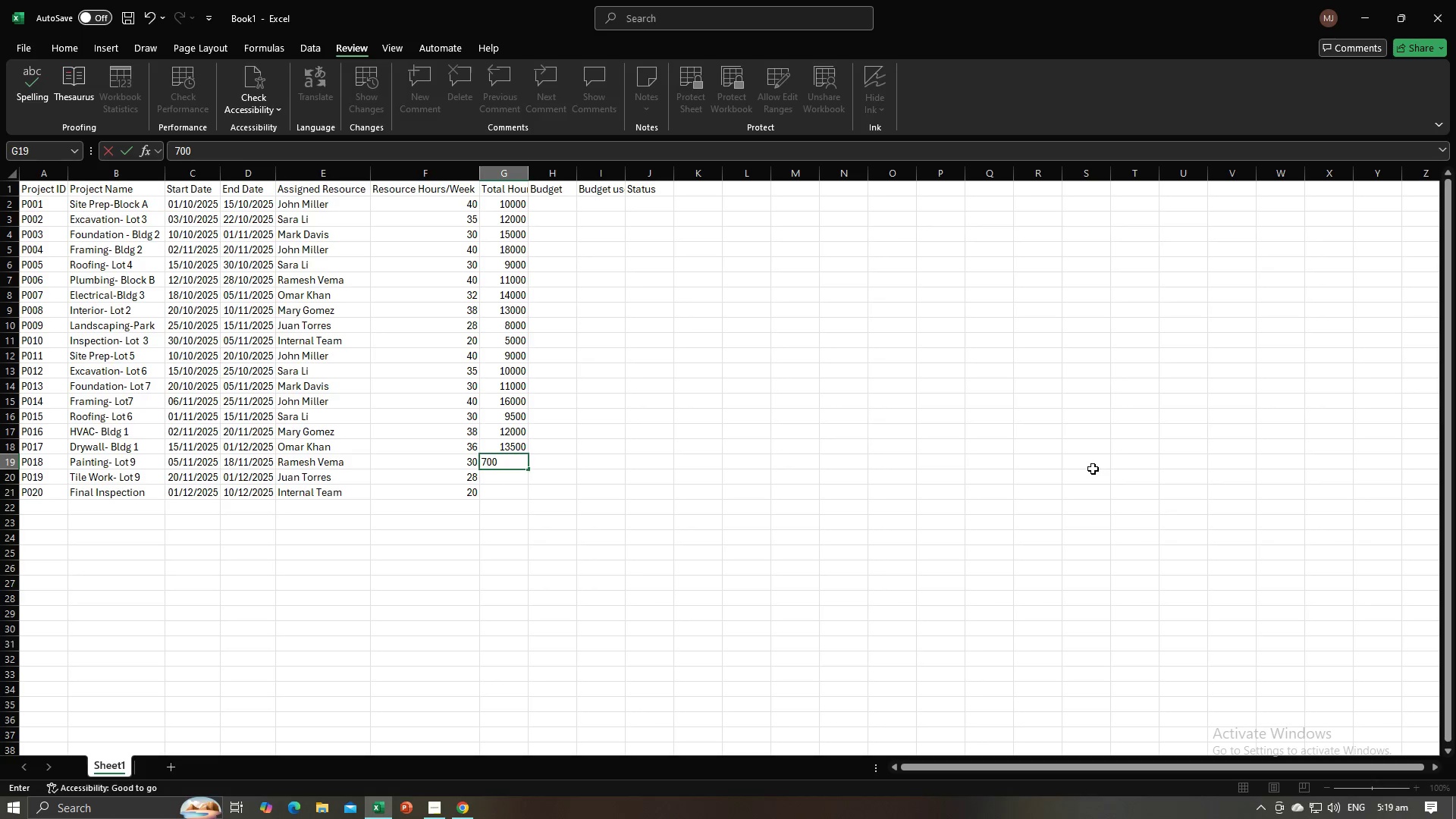 
key(Numpad0)
 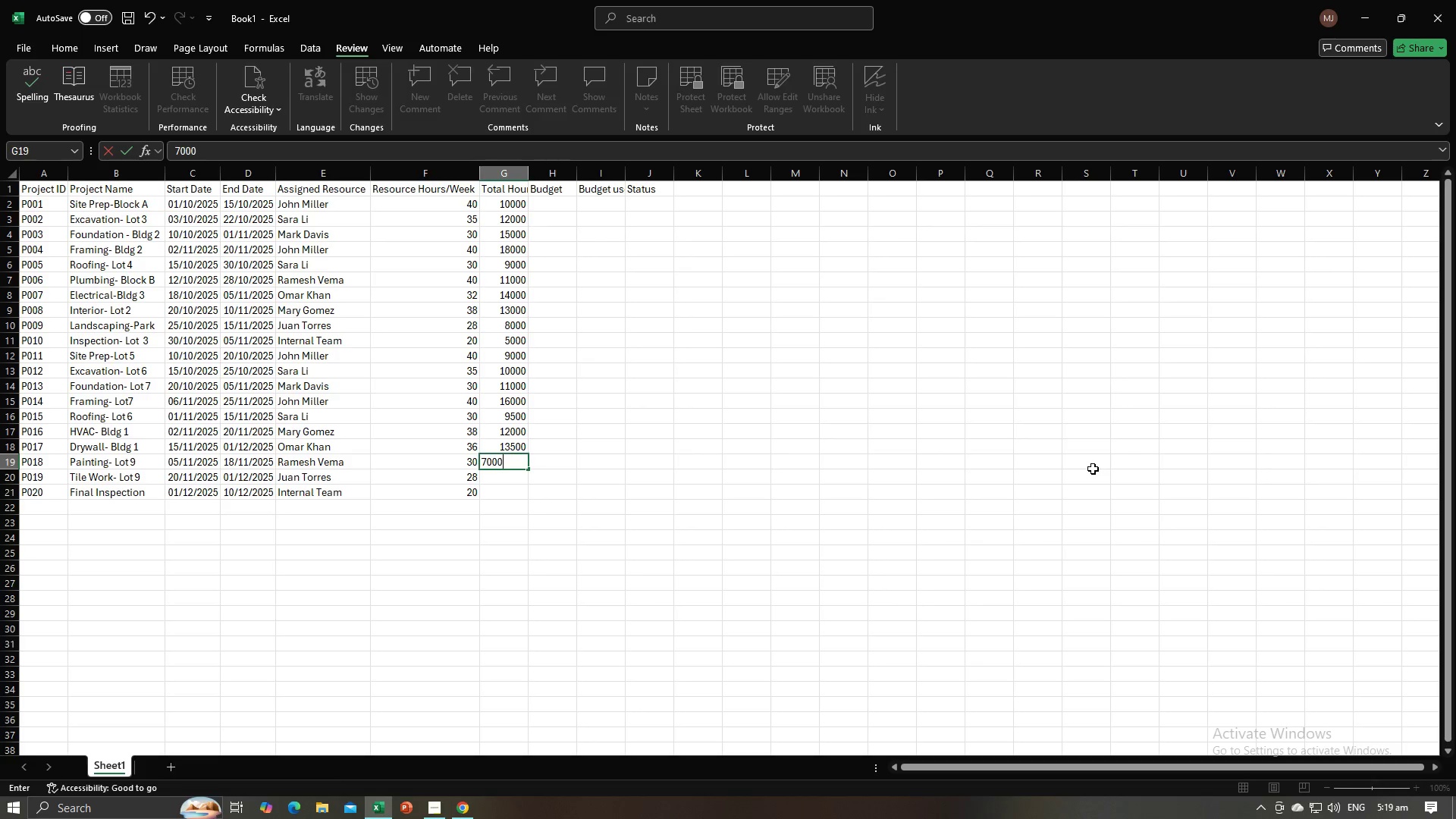 
key(NumpadEnter)
 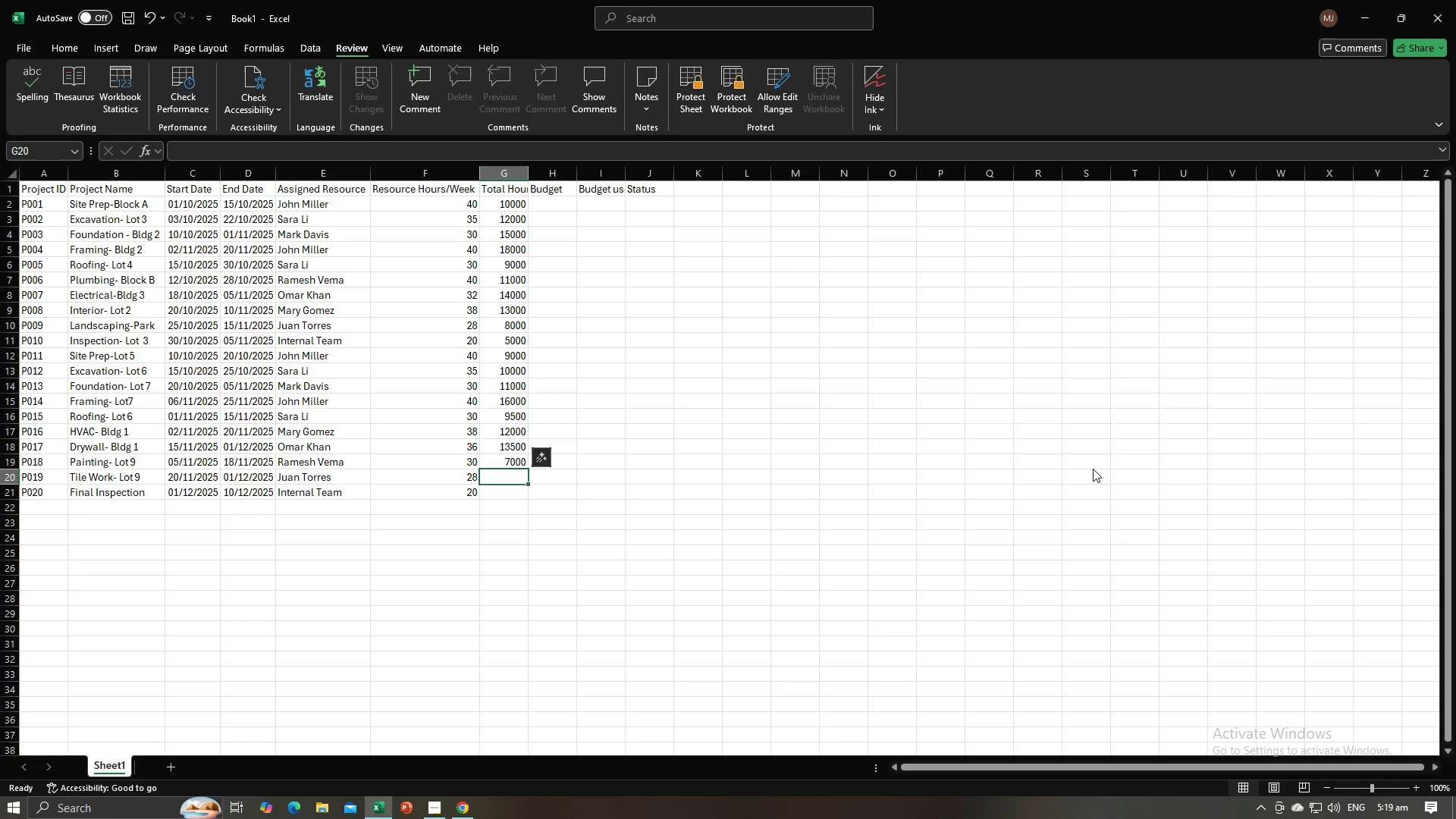 
key(Alt+AltLeft)
 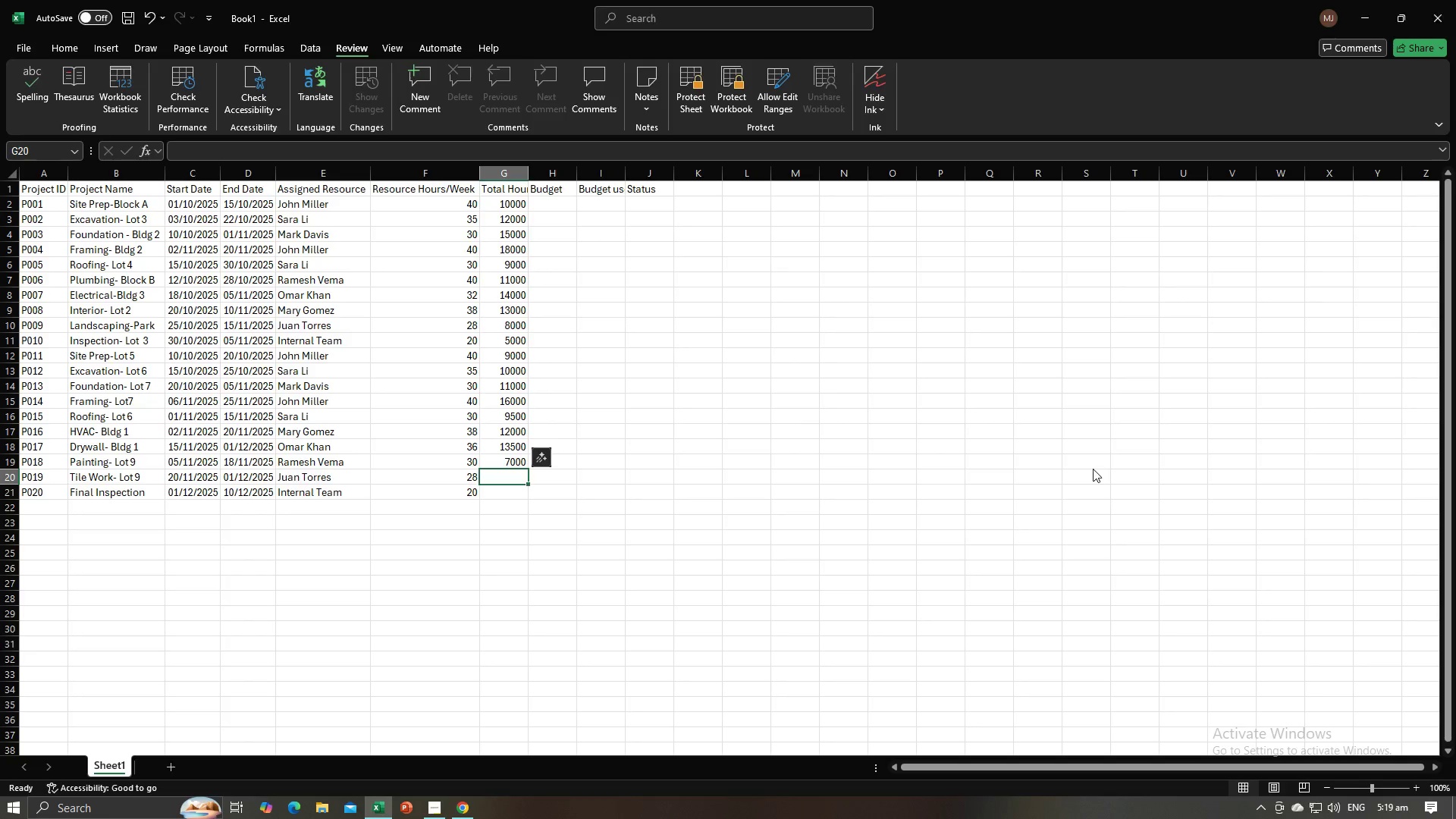 
key(Alt+Tab)
 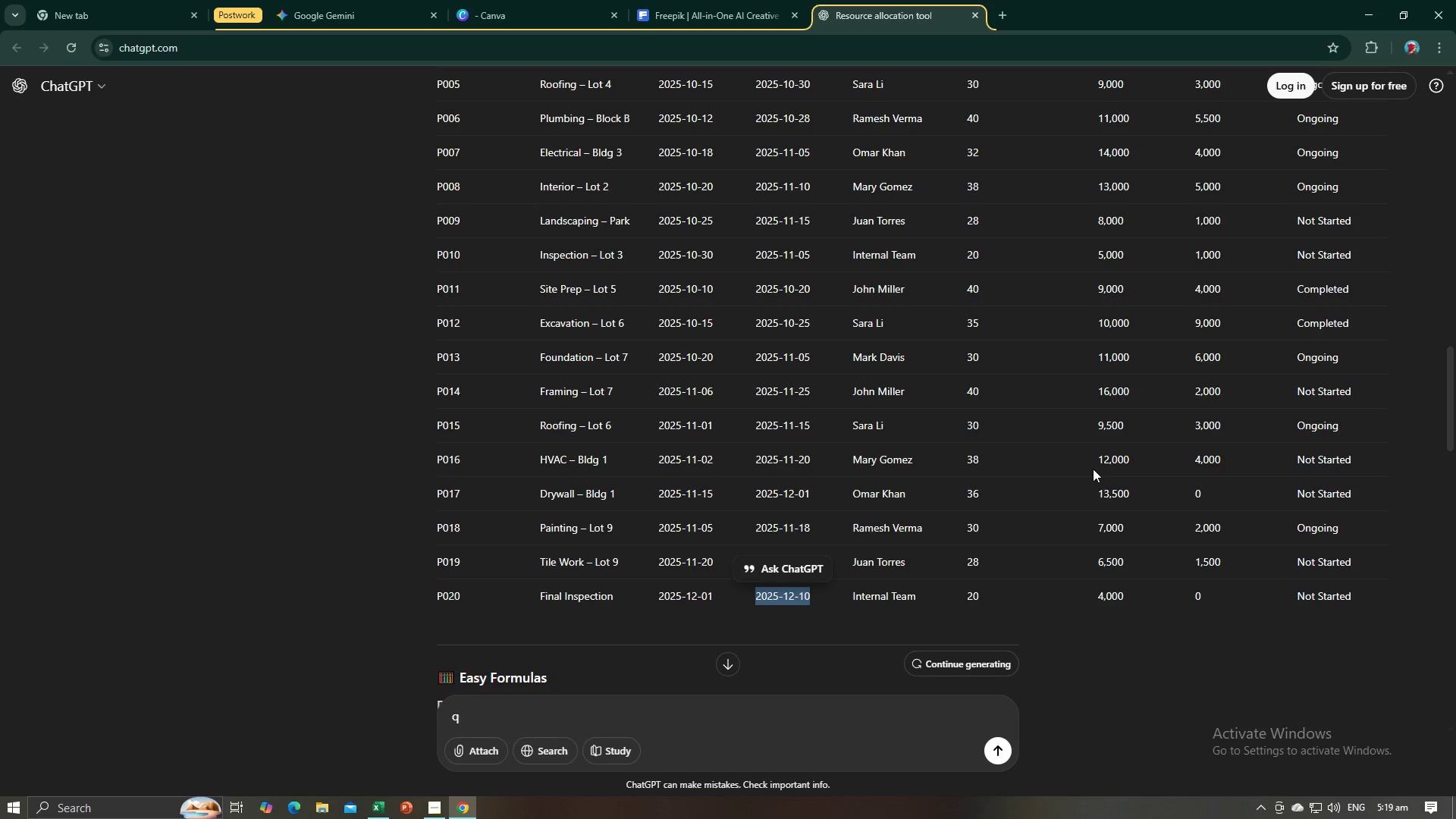 
key(Alt+AltLeft)
 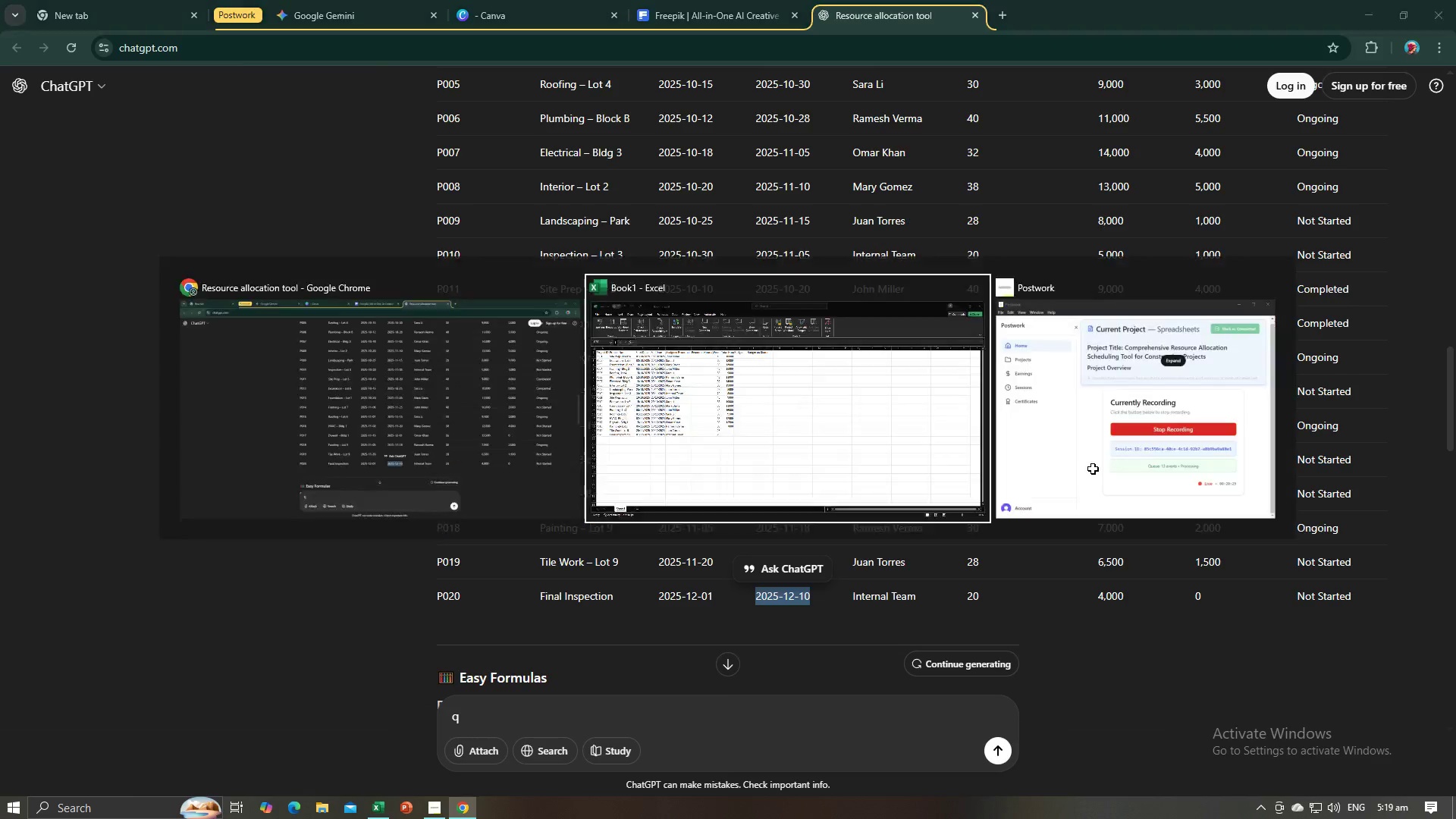 
key(Alt+Tab)
 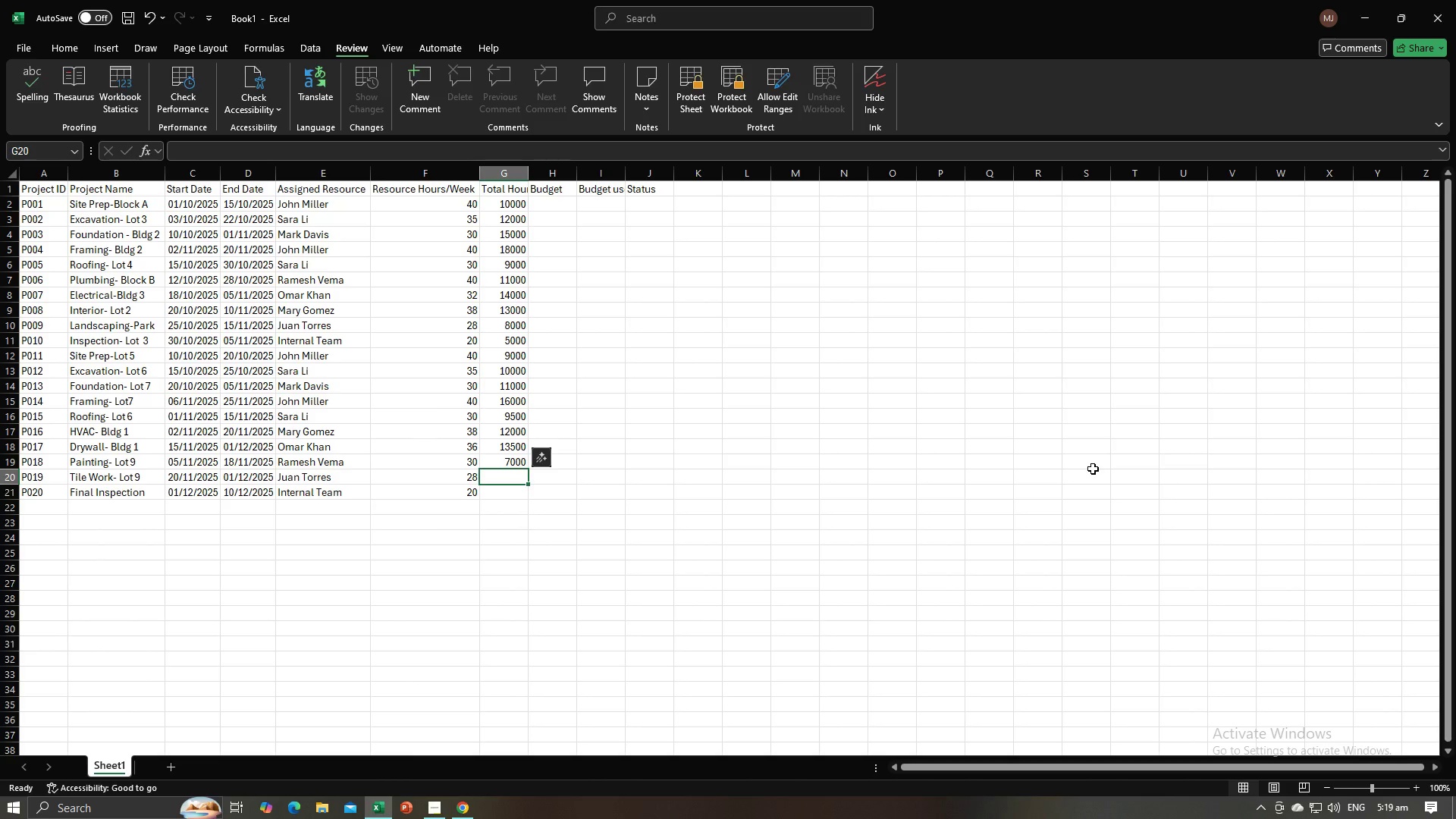 
key(Numpad6)
 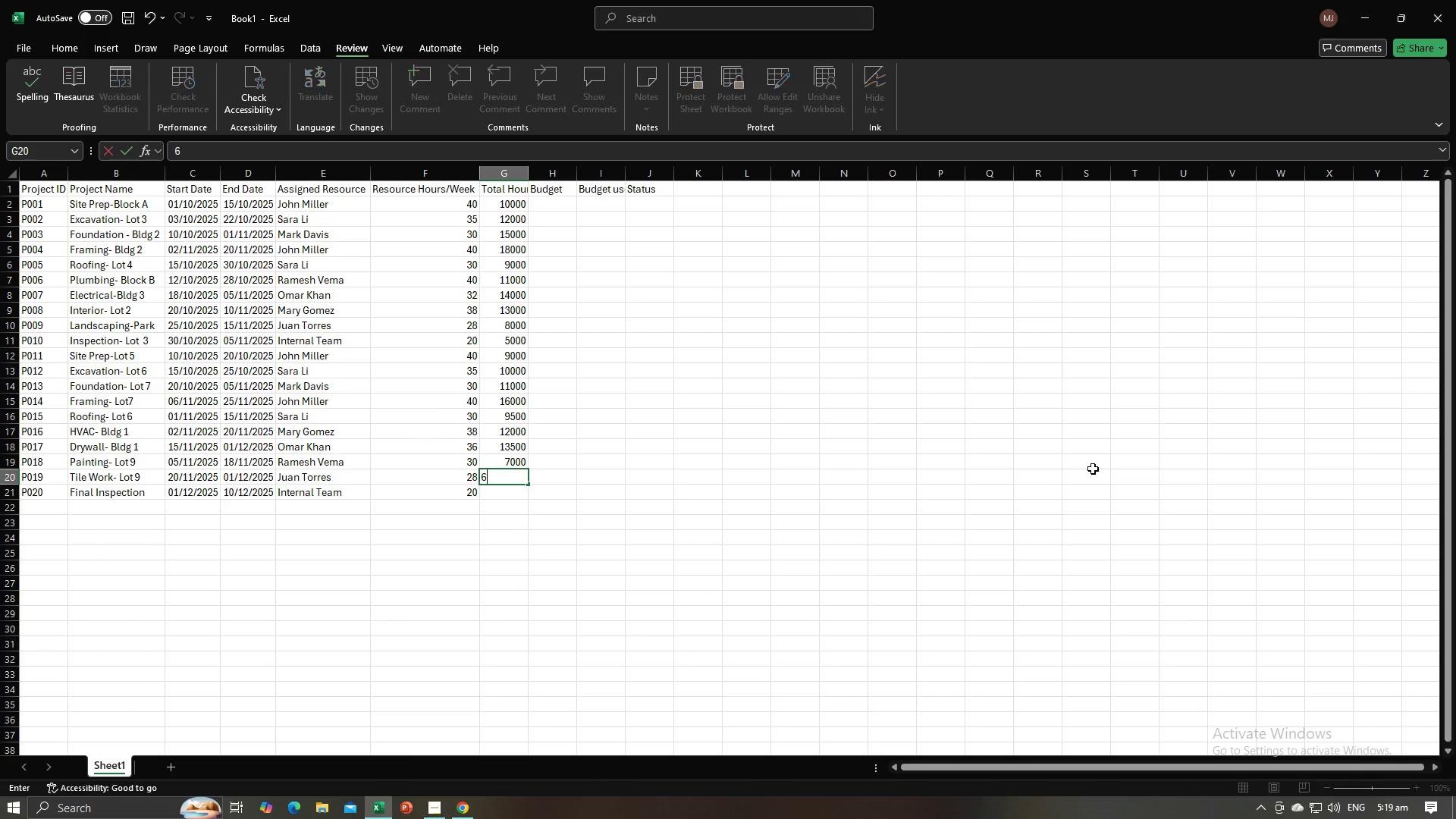 
key(Numpad5)
 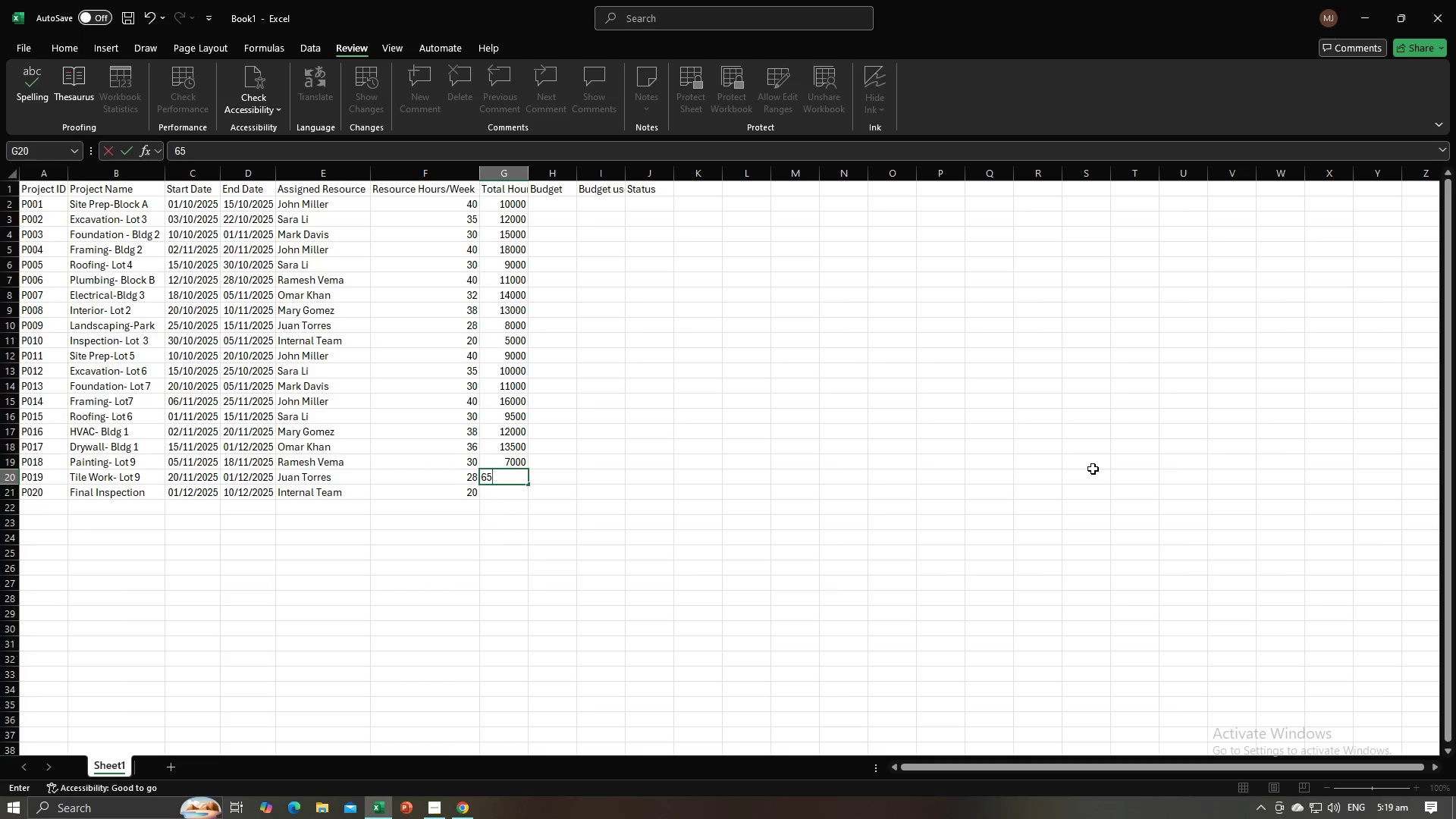 
key(Numpad0)
 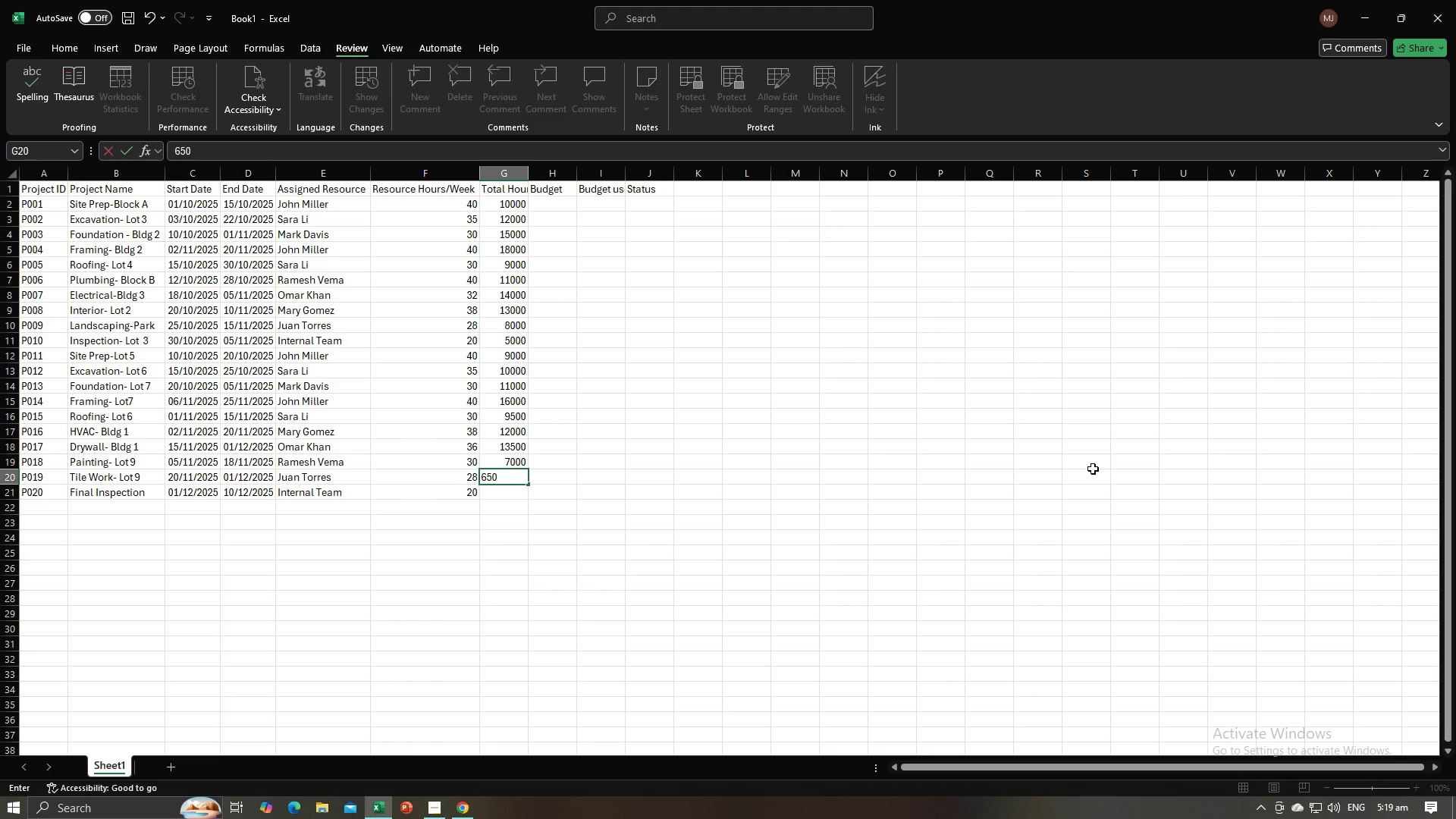 
key(Numpad0)
 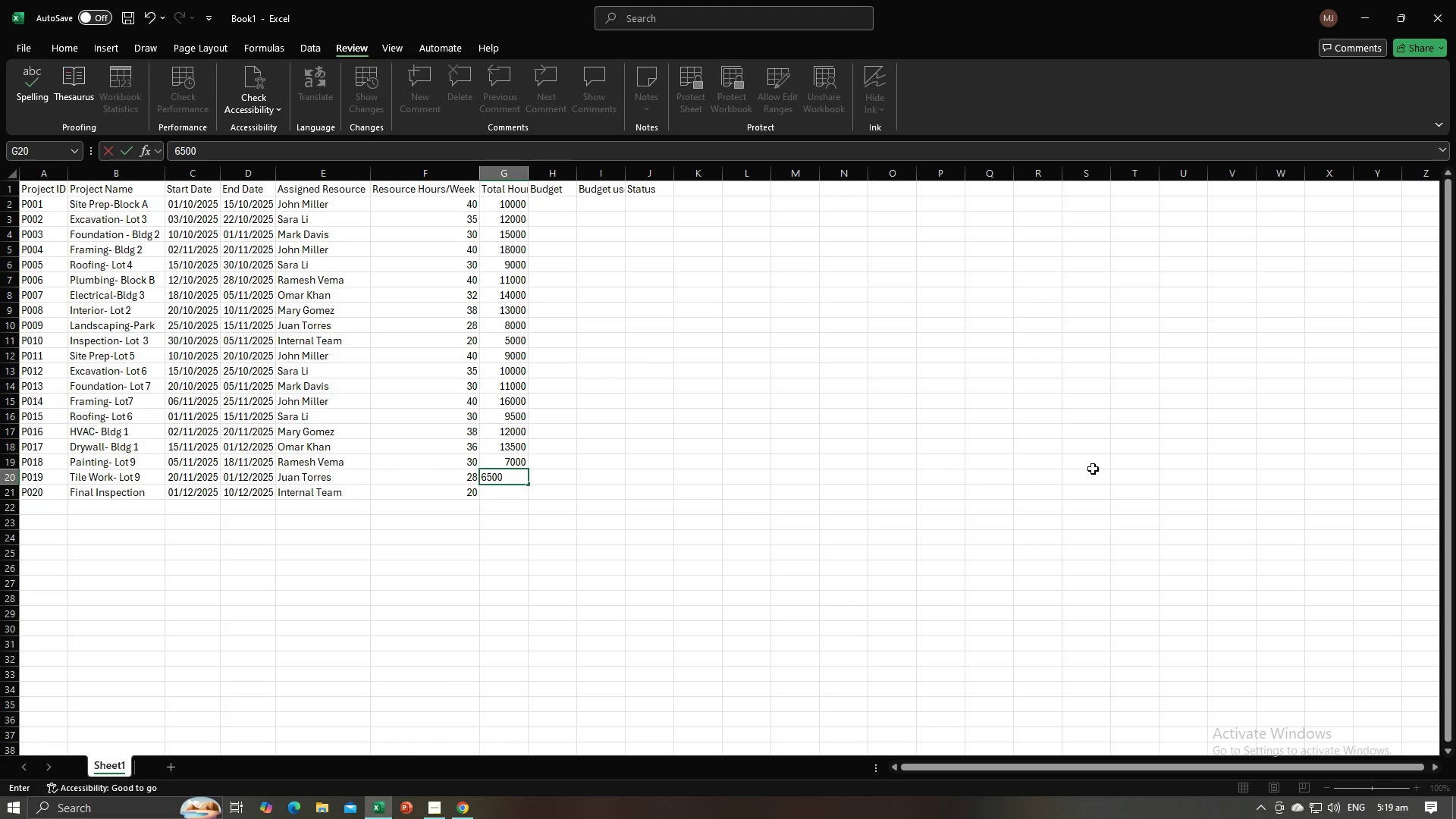 
key(NumpadEnter)
 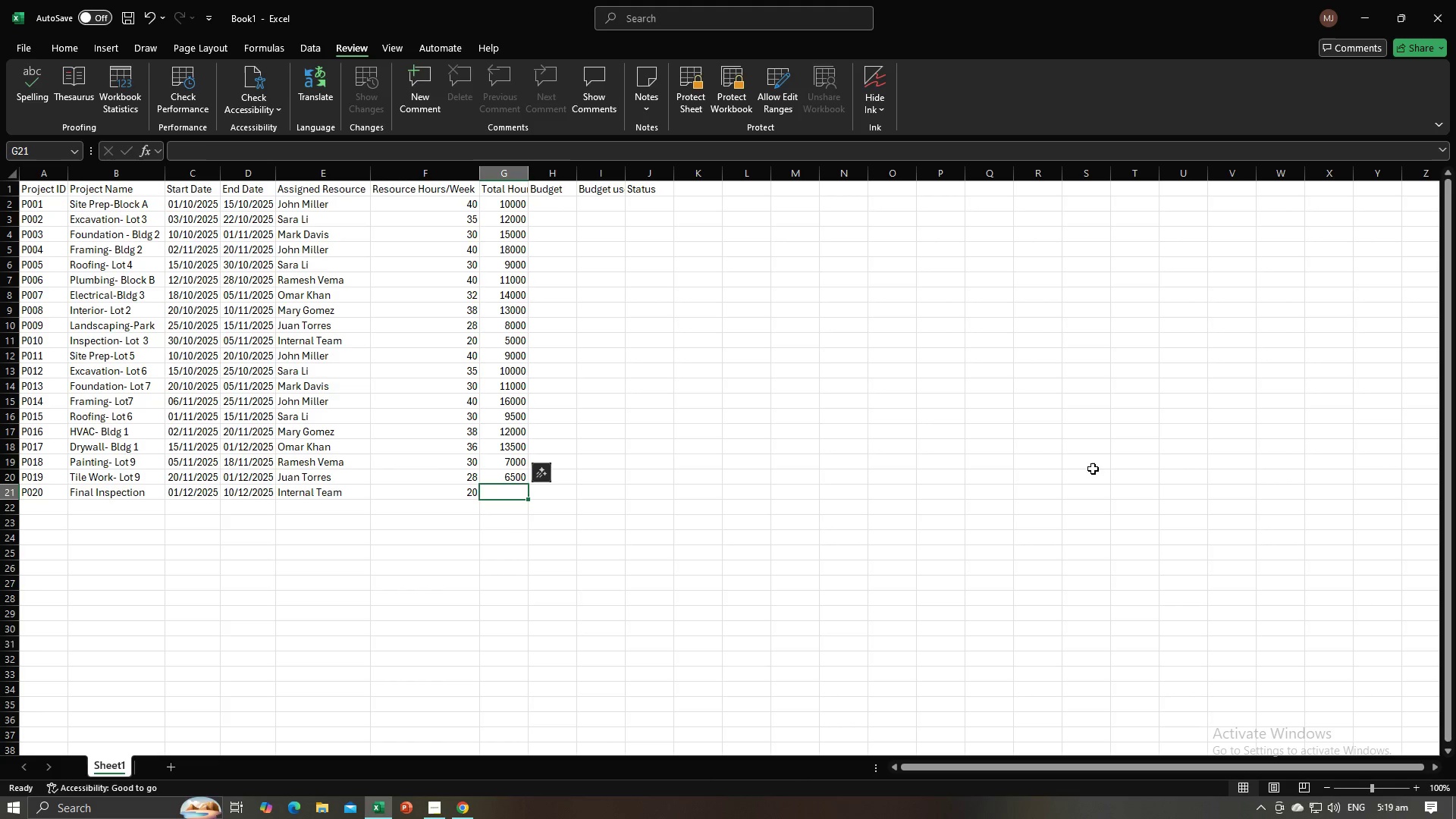 
key(Alt+AltLeft)
 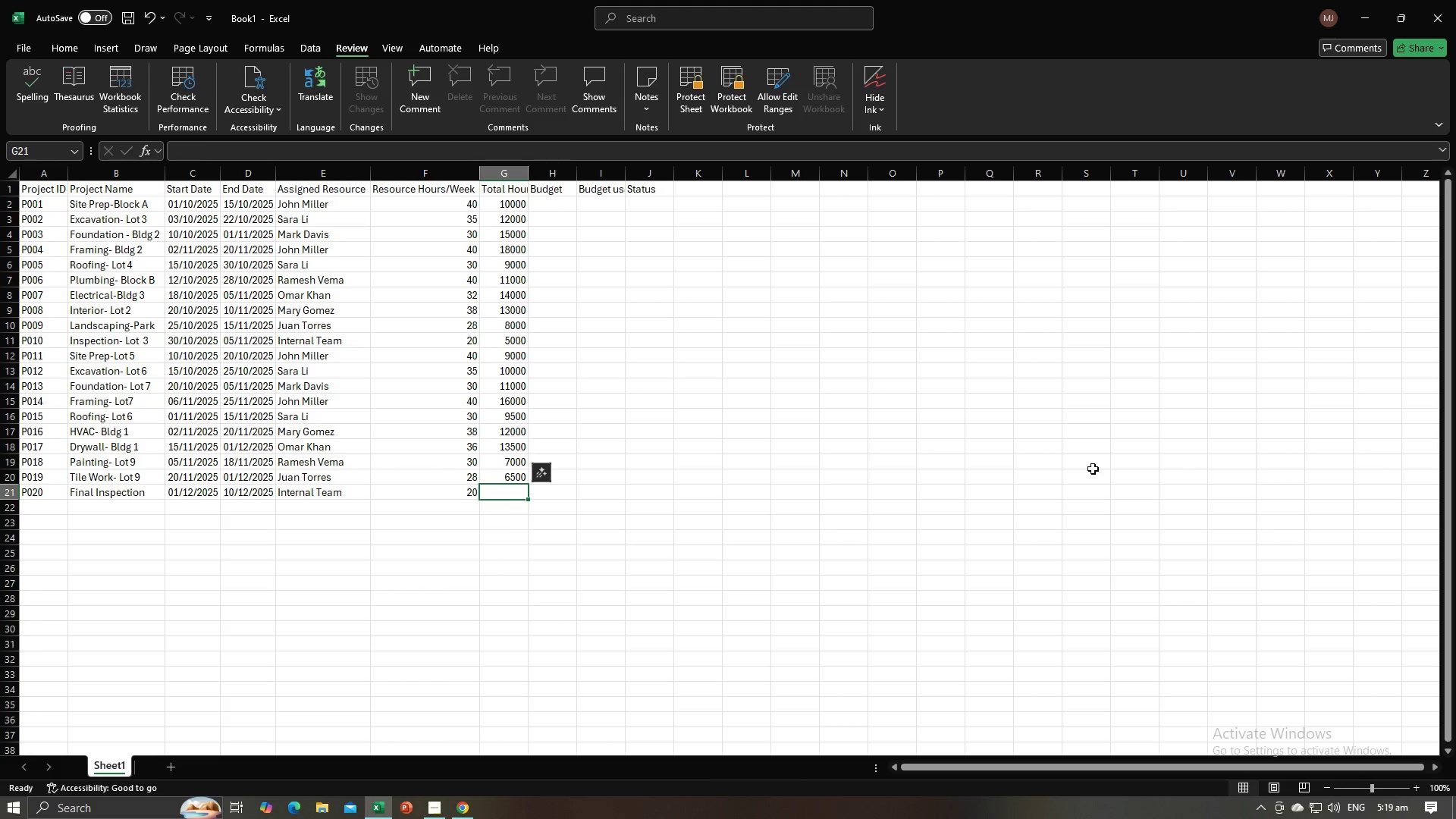 
key(Alt+Tab)
 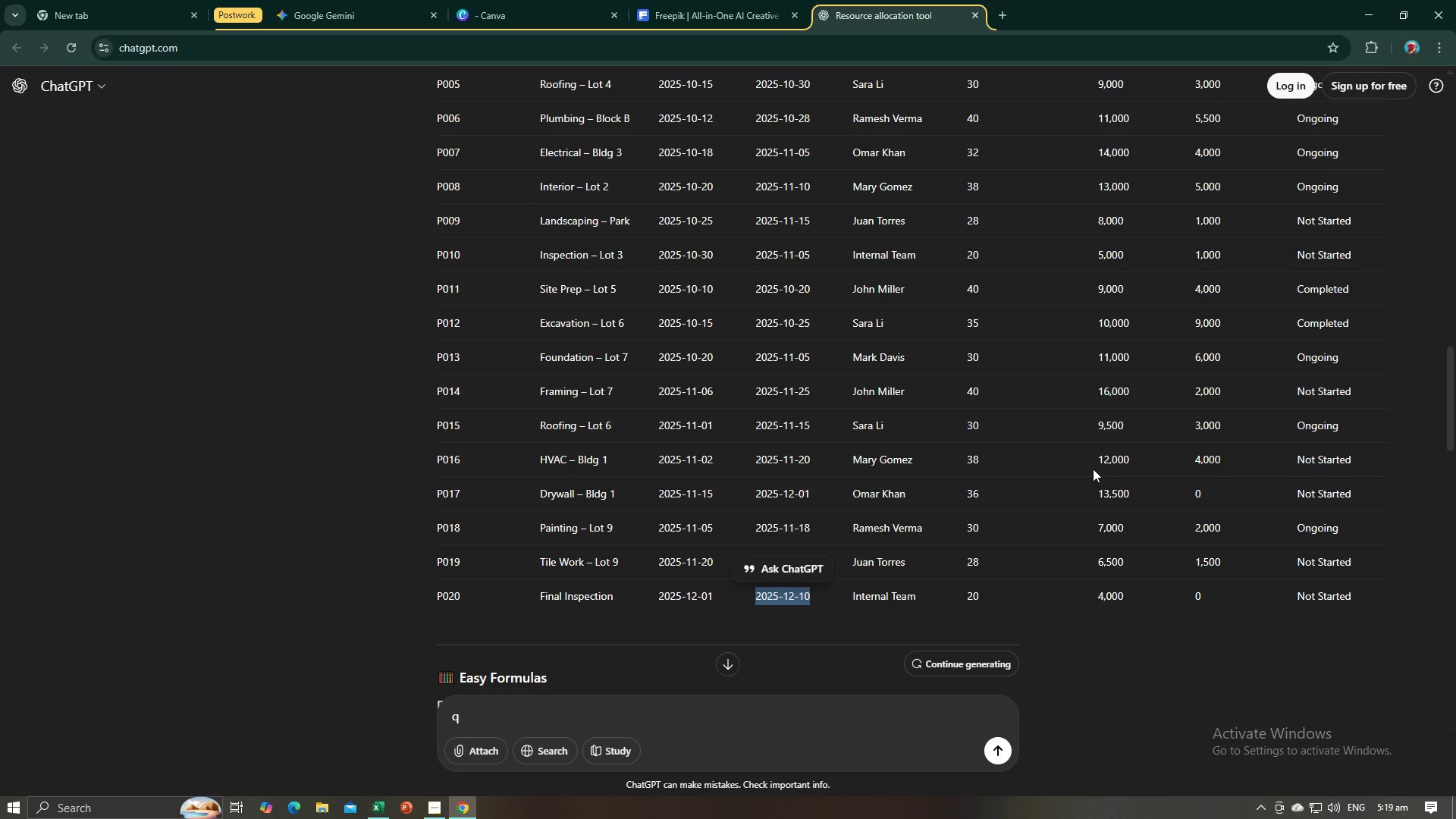 
key(Alt+AltLeft)
 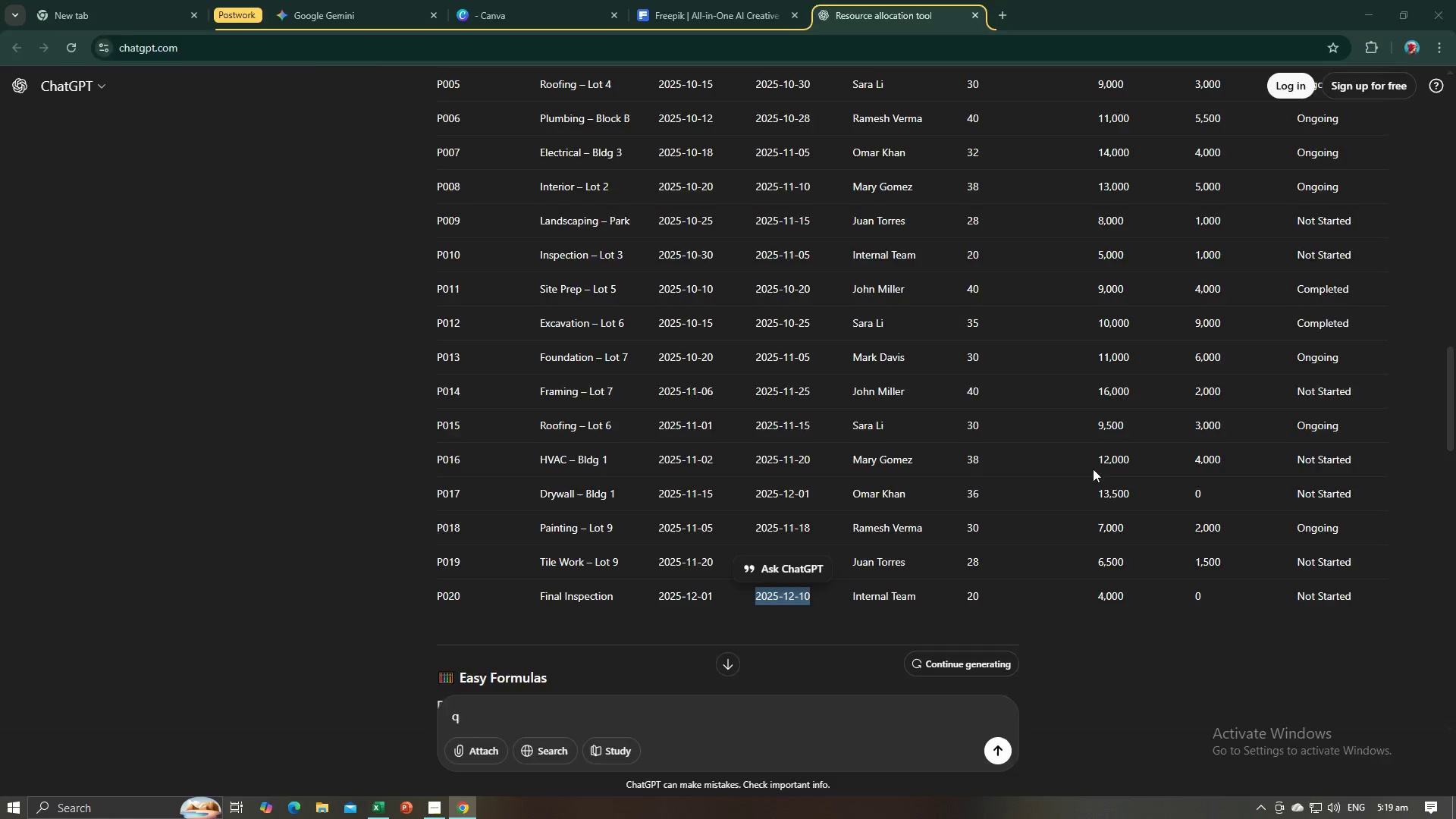 
key(Alt+Tab)
 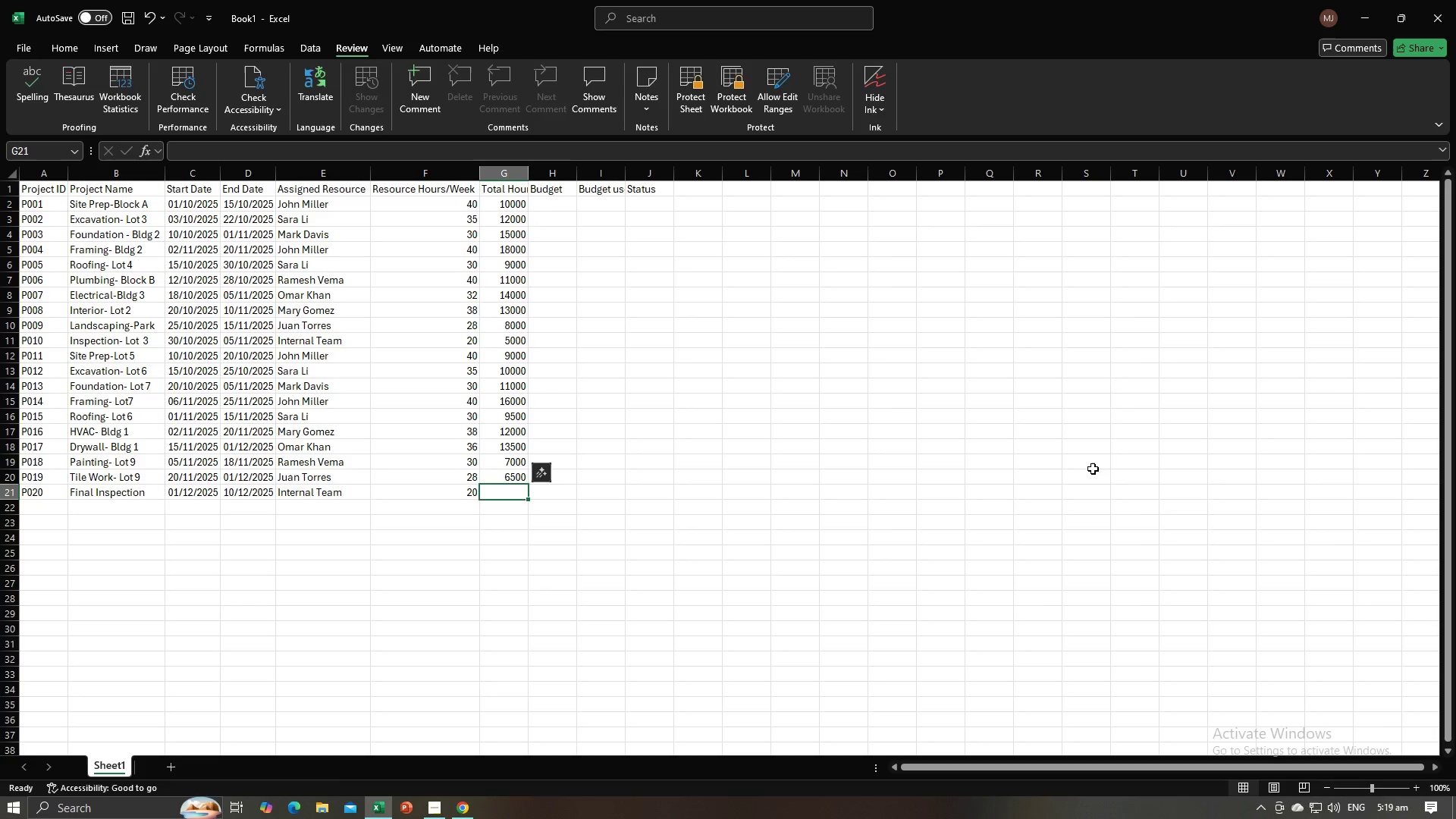 
key(Numpad4)
 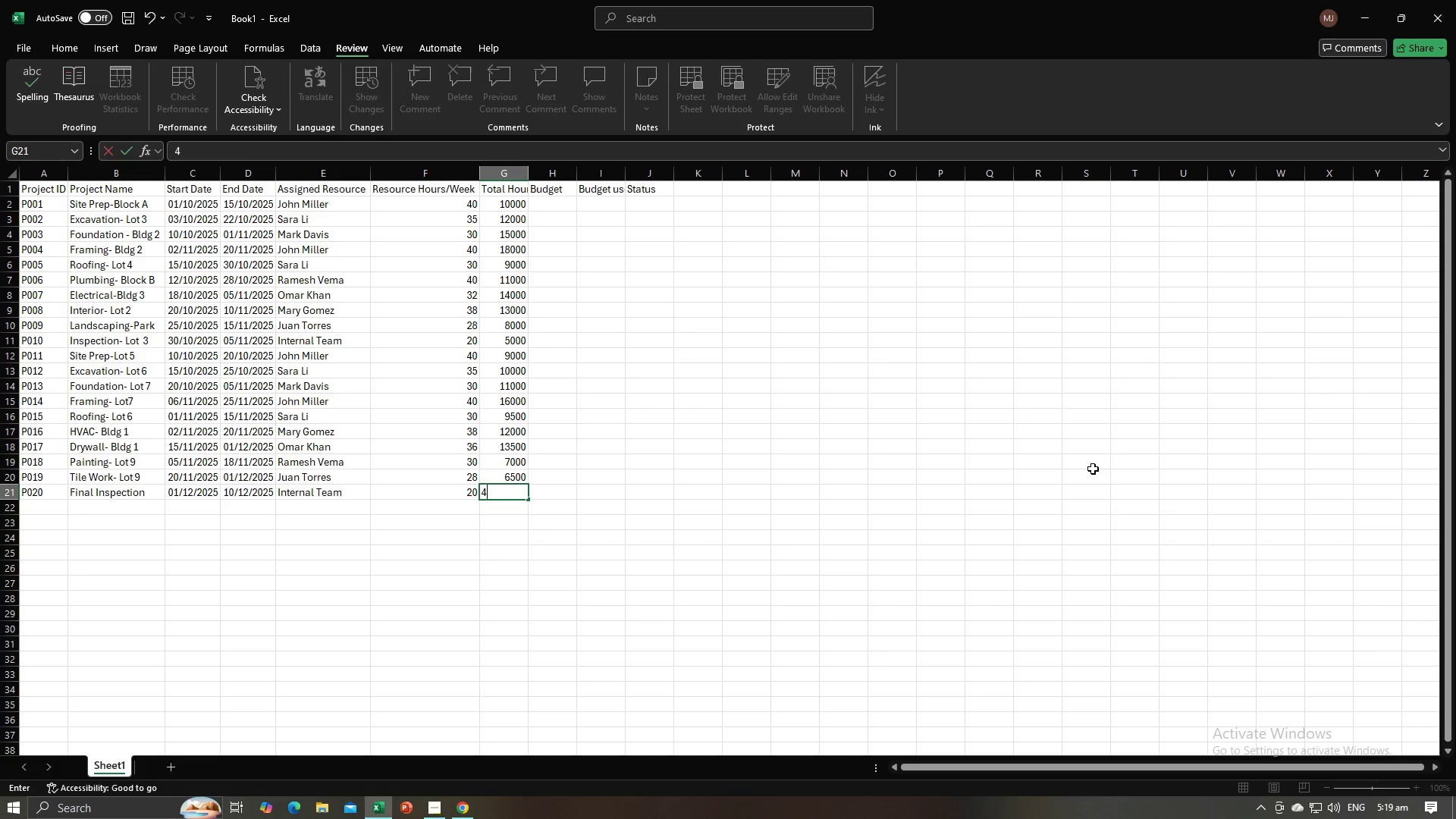 
key(Numpad0)
 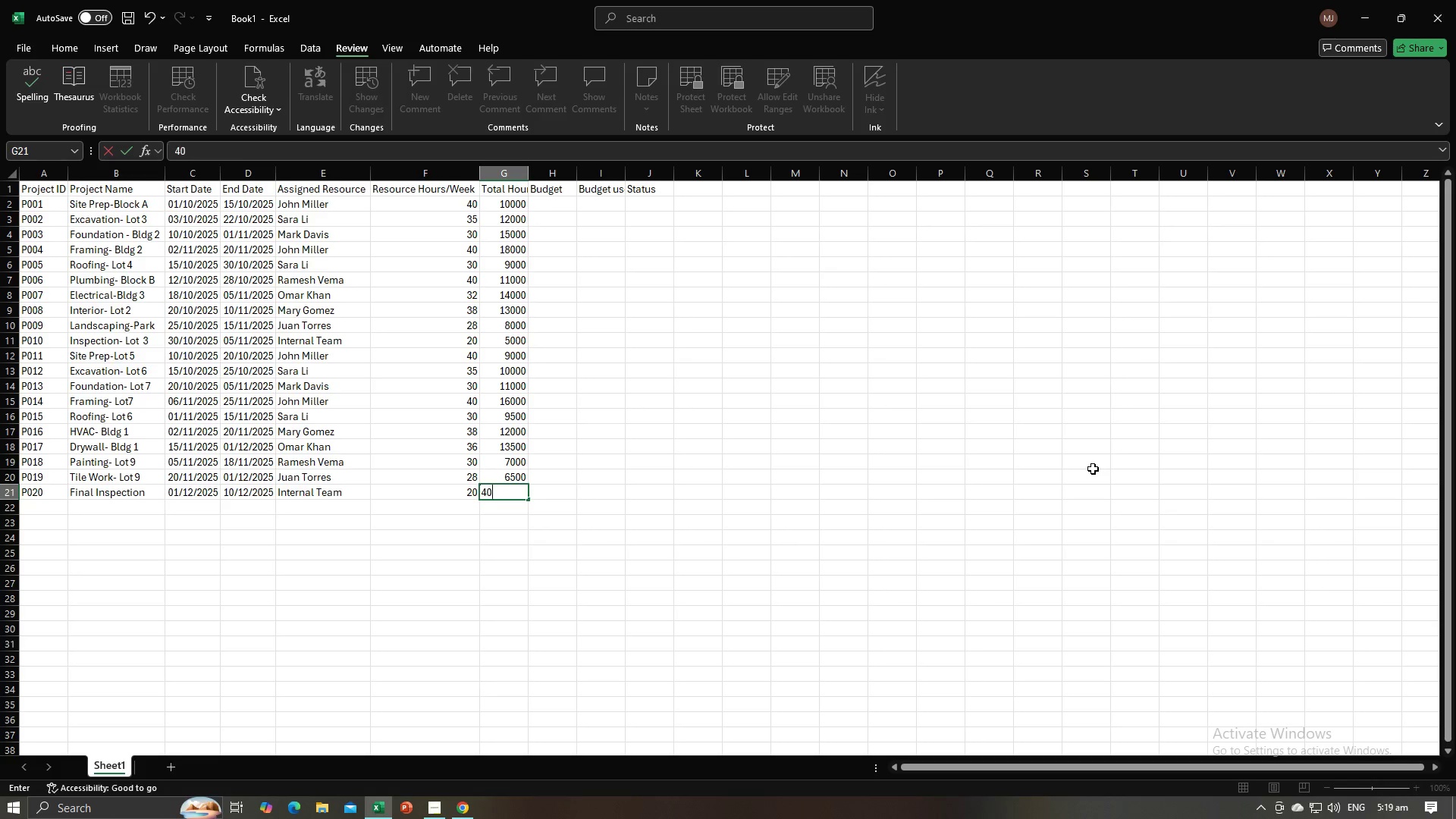 
key(Numpad0)
 